 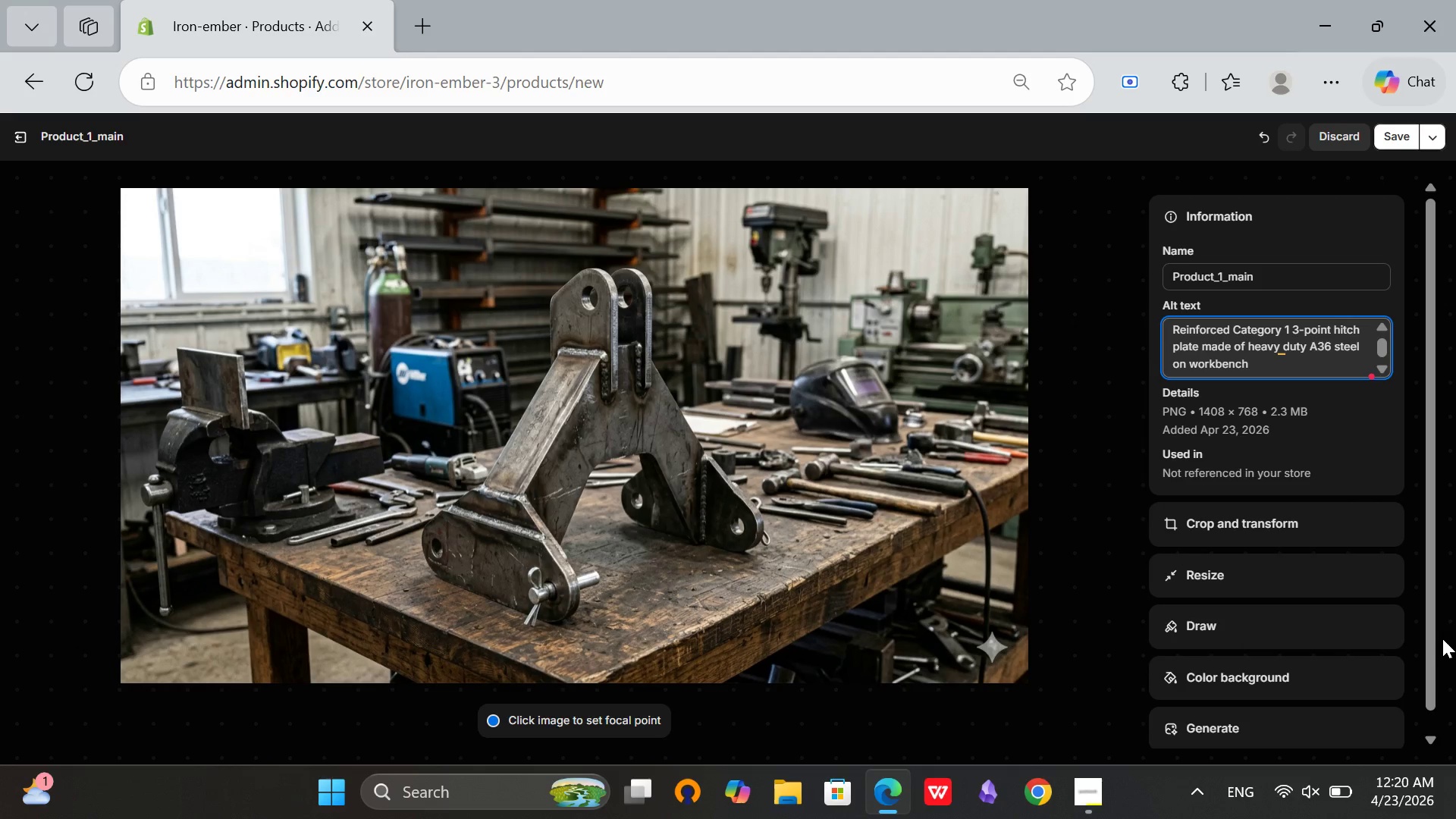 
left_click([1417, 139])
 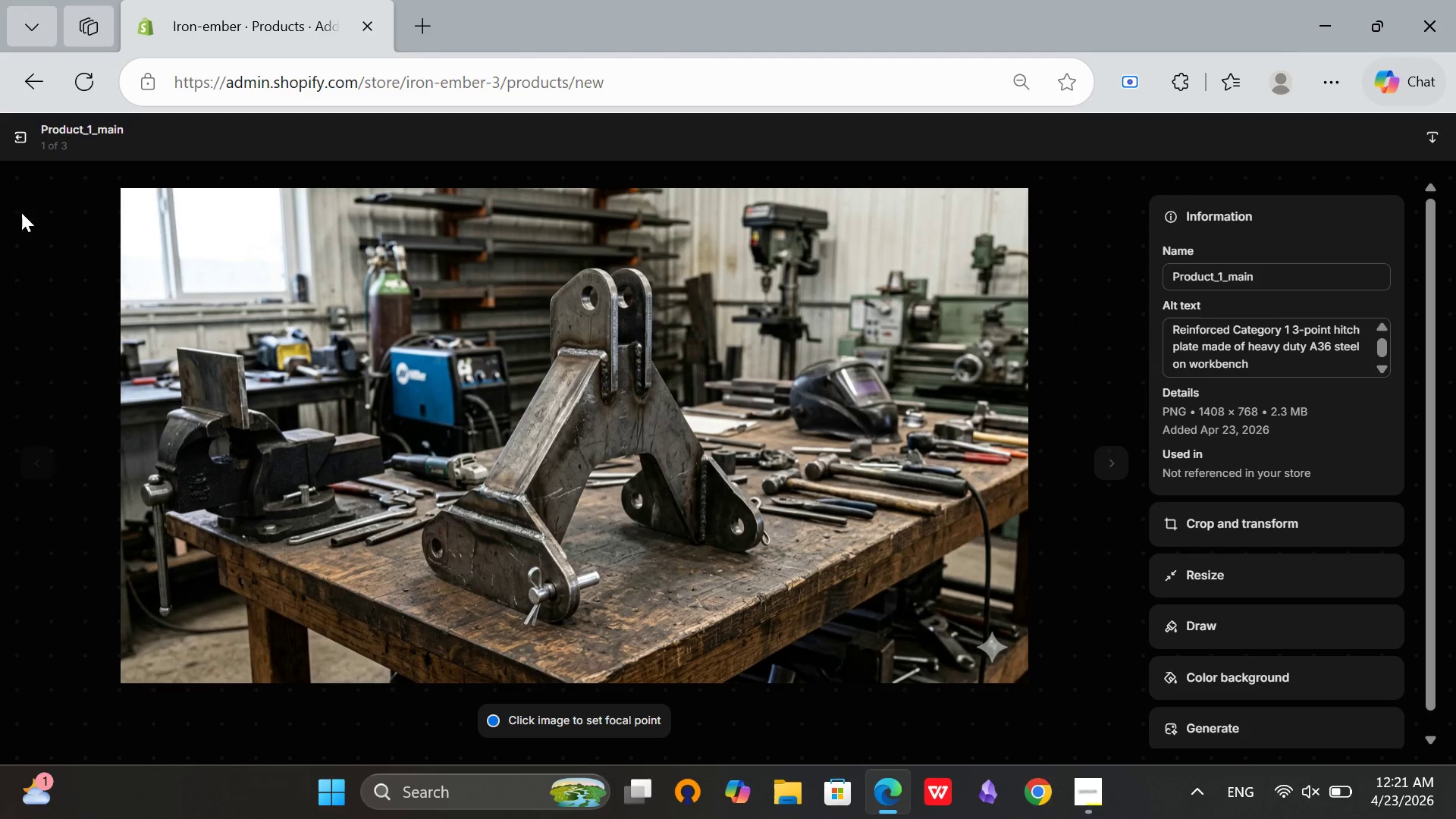 
left_click([26, 143])
 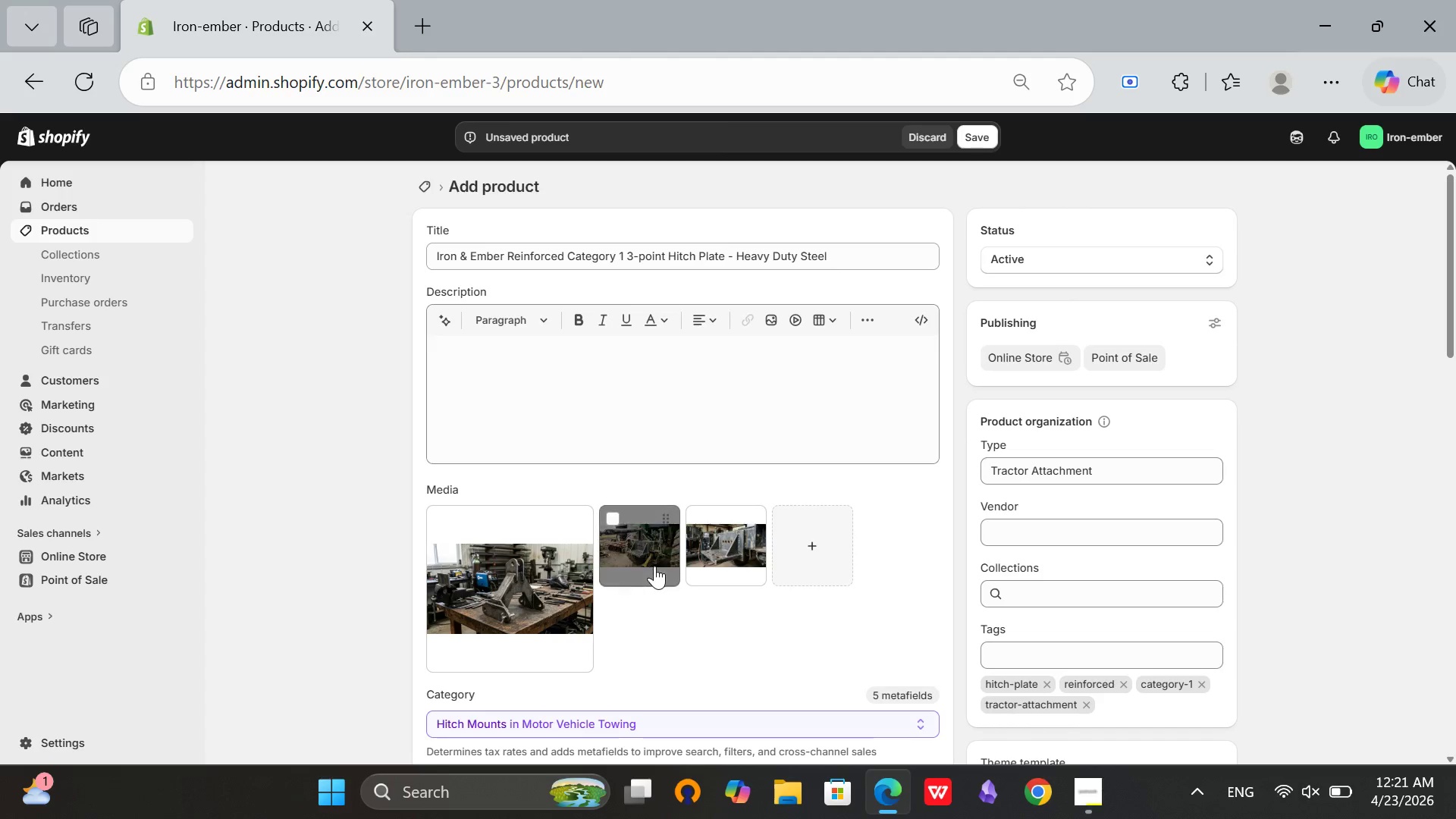 
left_click([654, 563])
 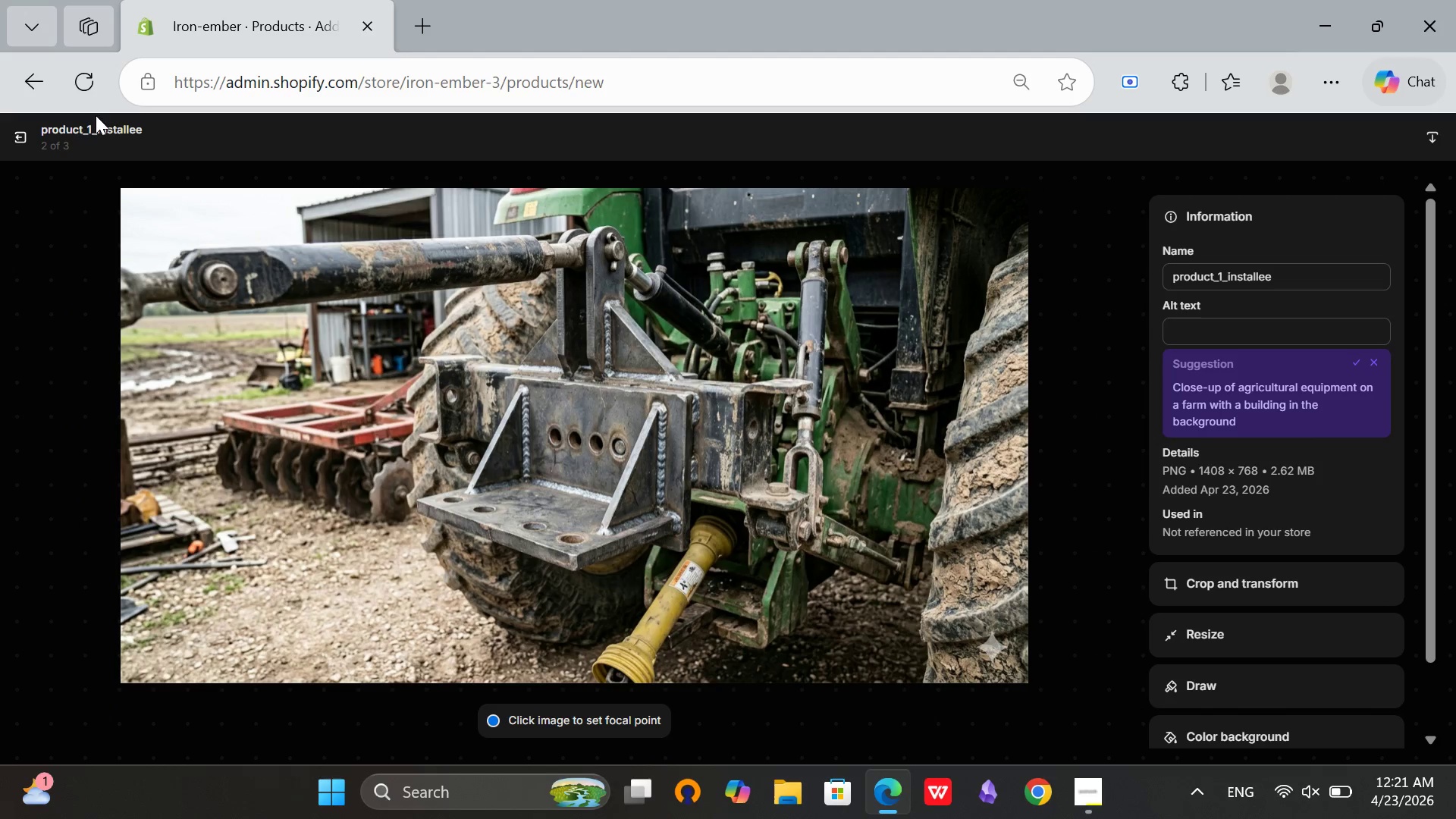 
left_click([27, 142])
 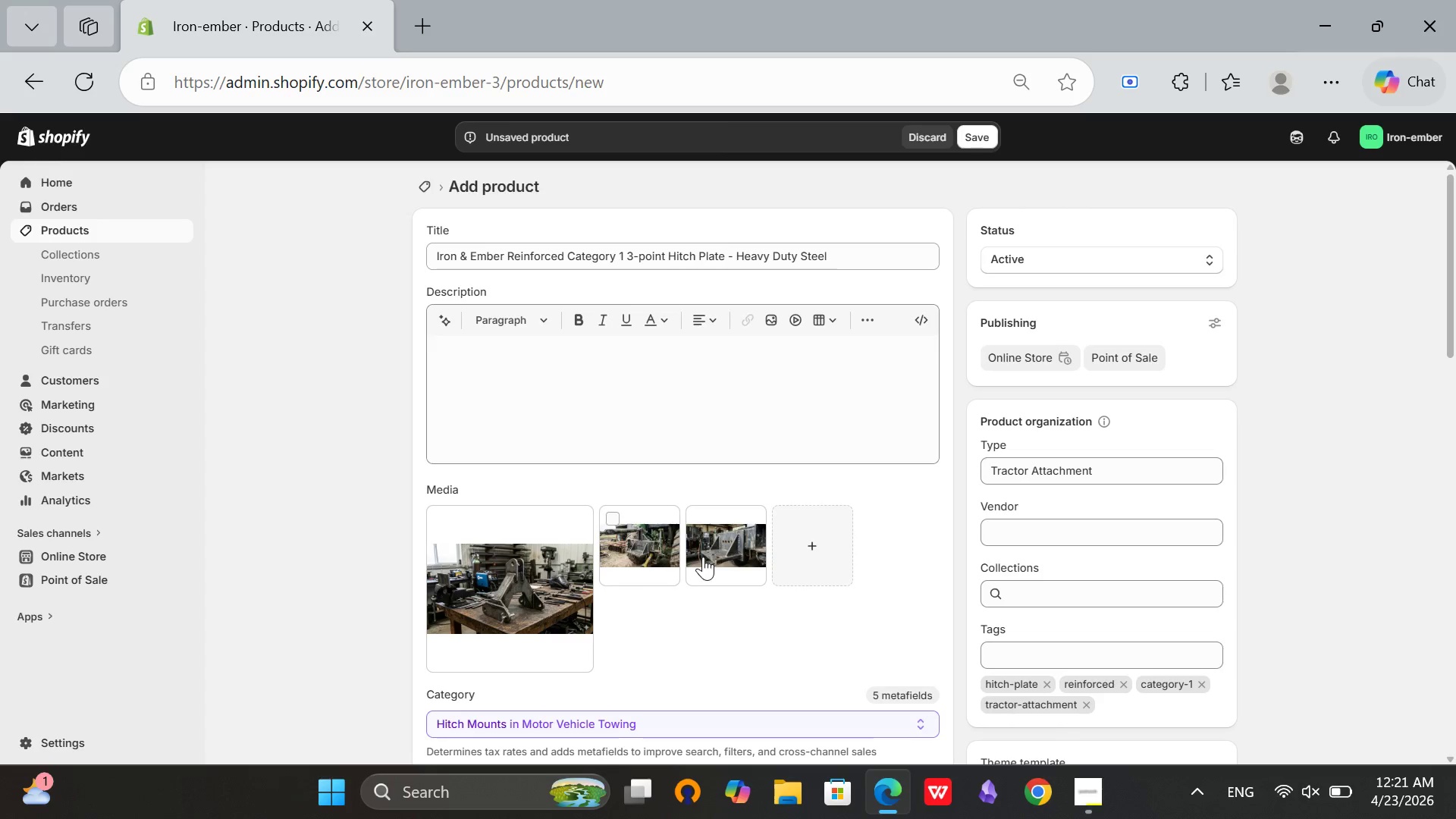 
left_click([703, 557])
 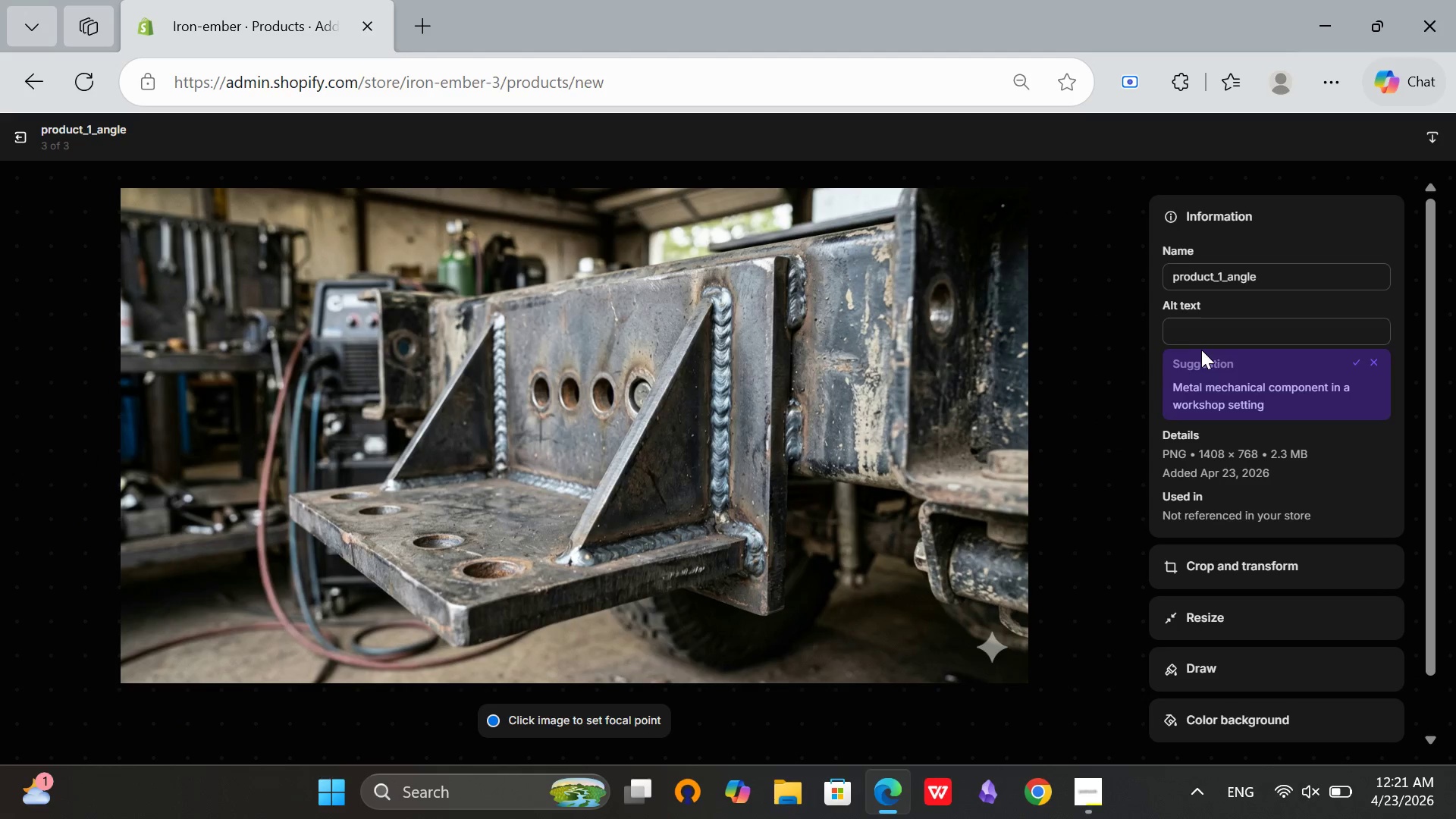 
left_click([1212, 331])
 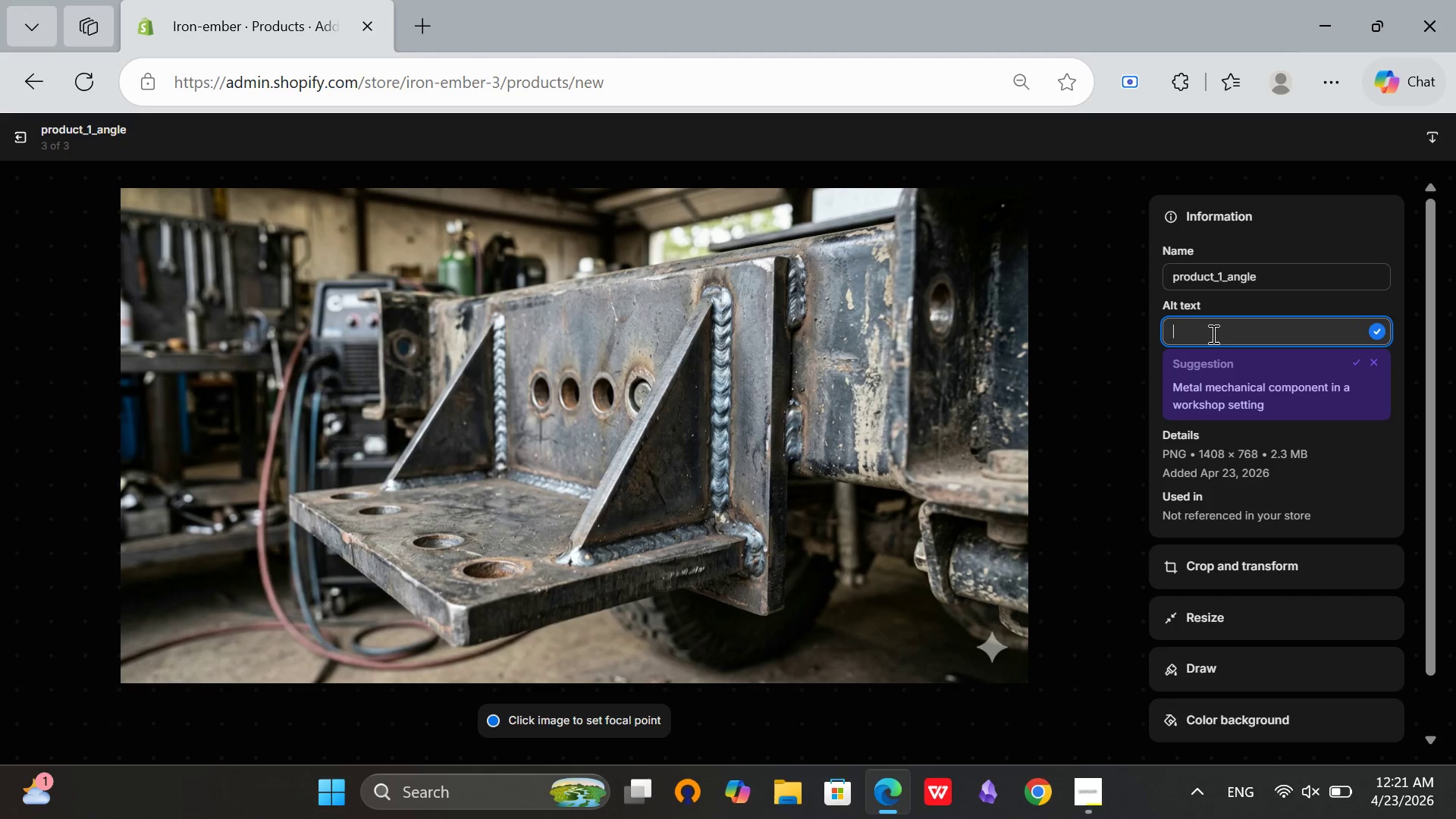 
type(Close up)
 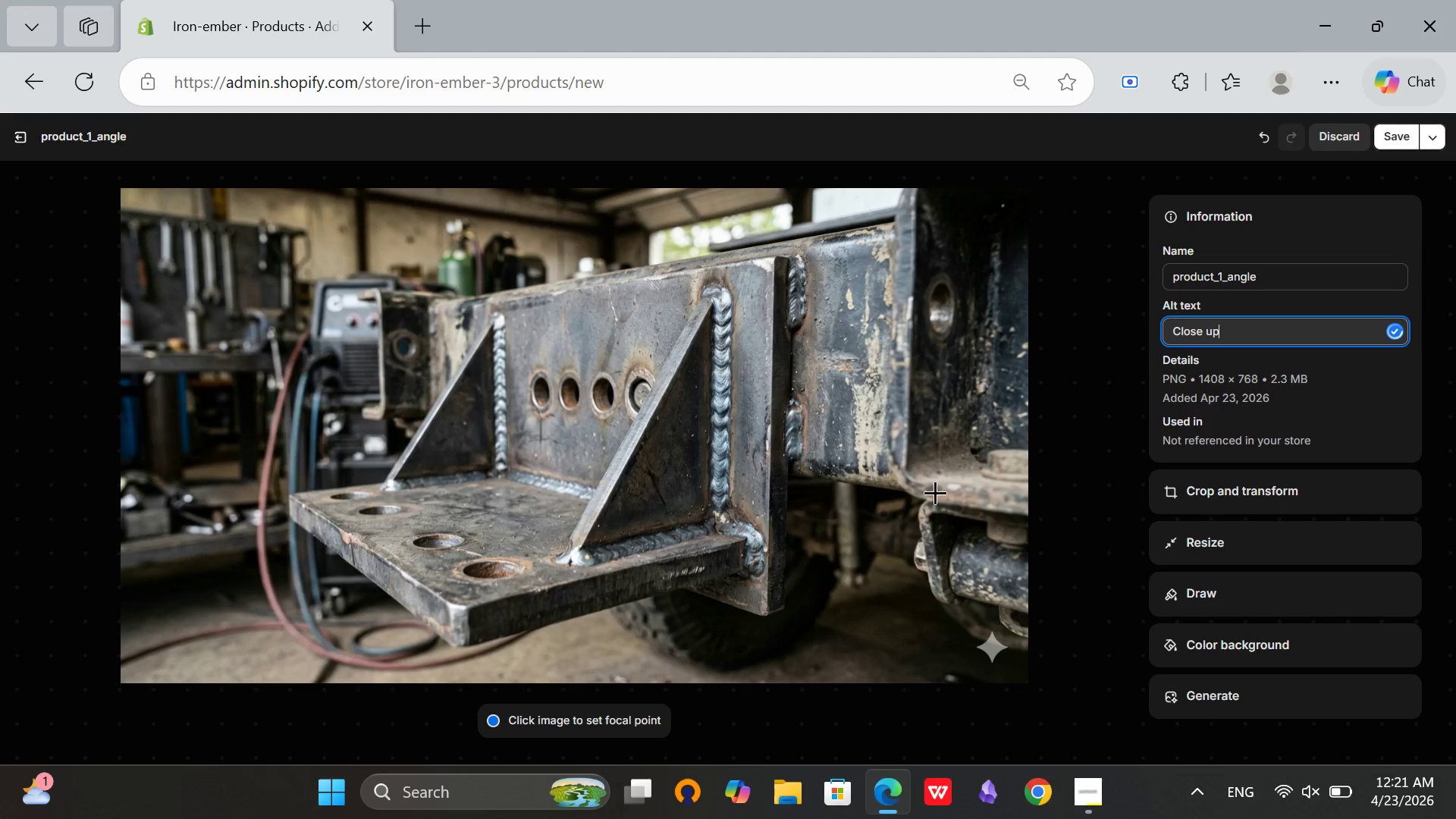 
type( of reinforced hitch plate showing gusser)
key(Backspace)
type(t welds and 7/8 inch holes)
 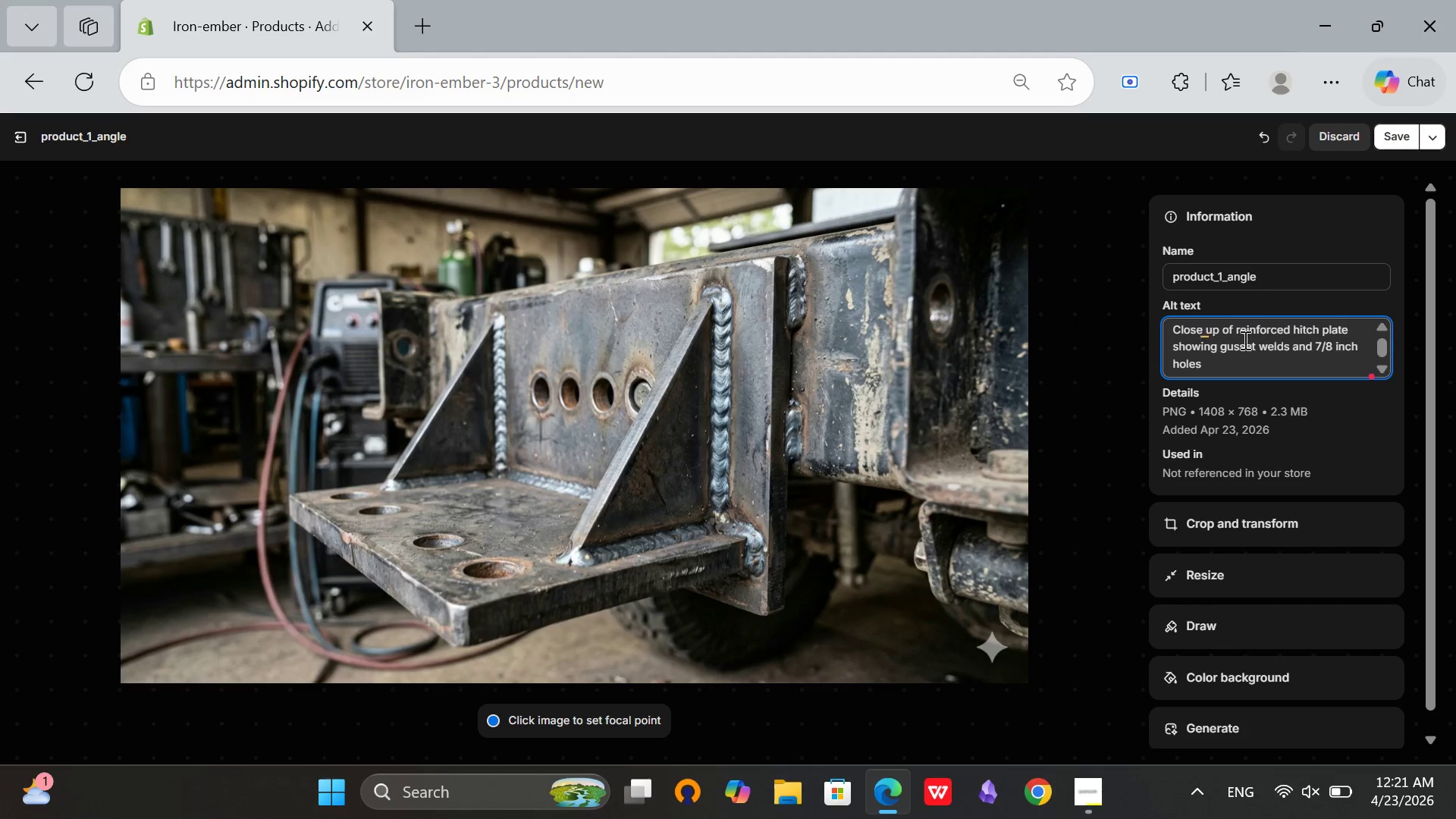 
left_click([1246, 340])
 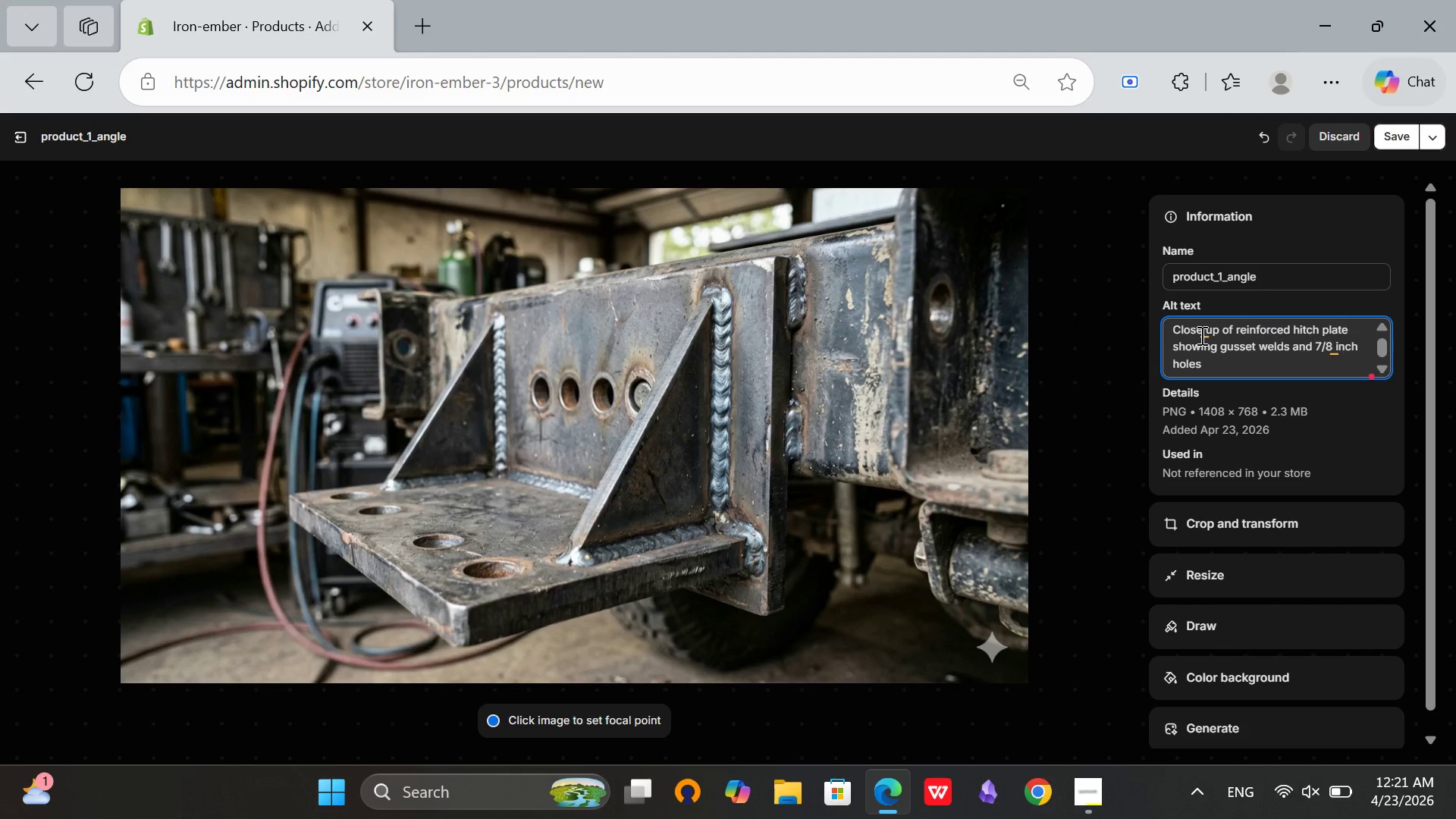 
left_click([1200, 335])
 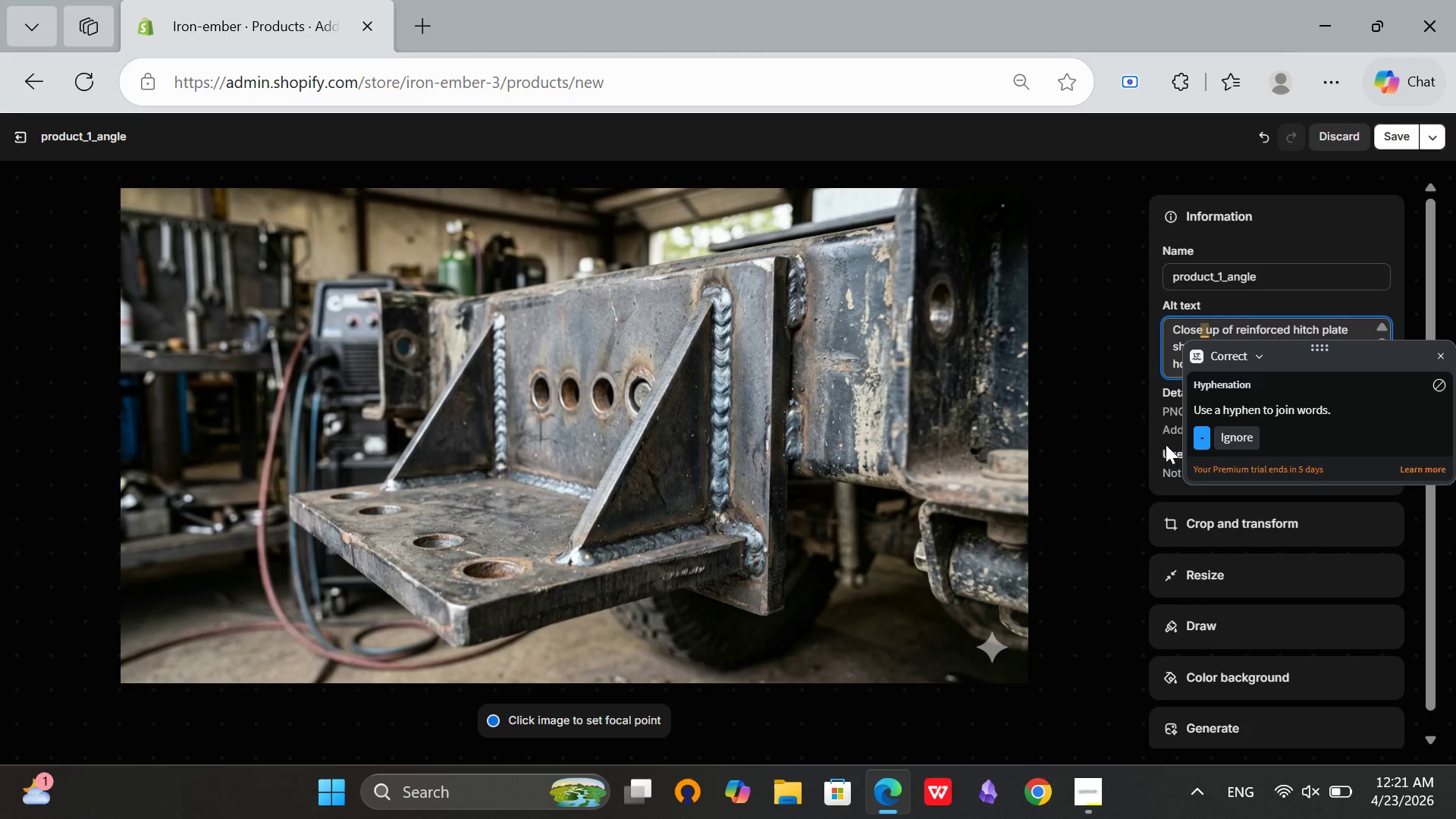 
left_click([1200, 436])
 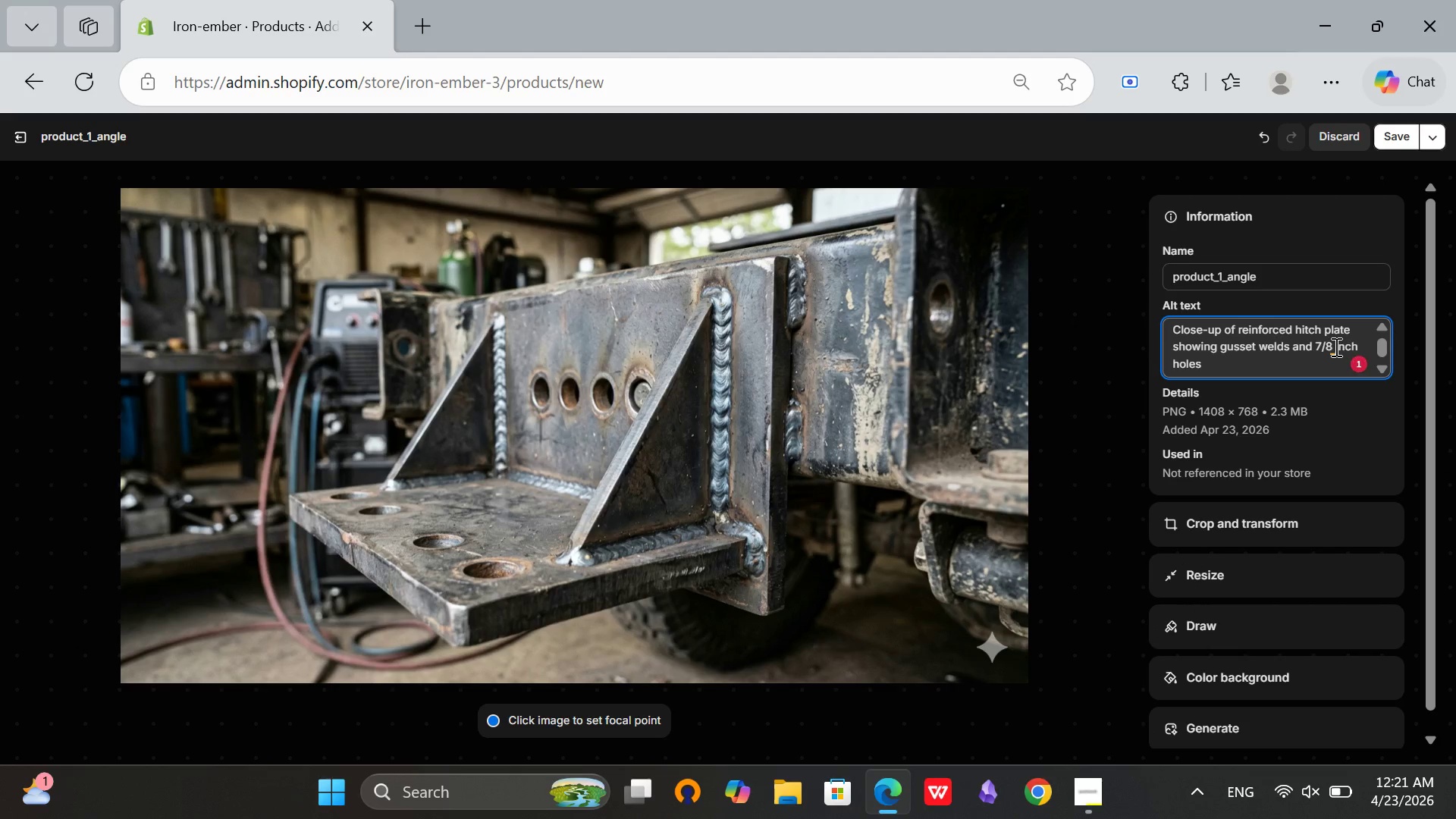 
left_click([1335, 347])
 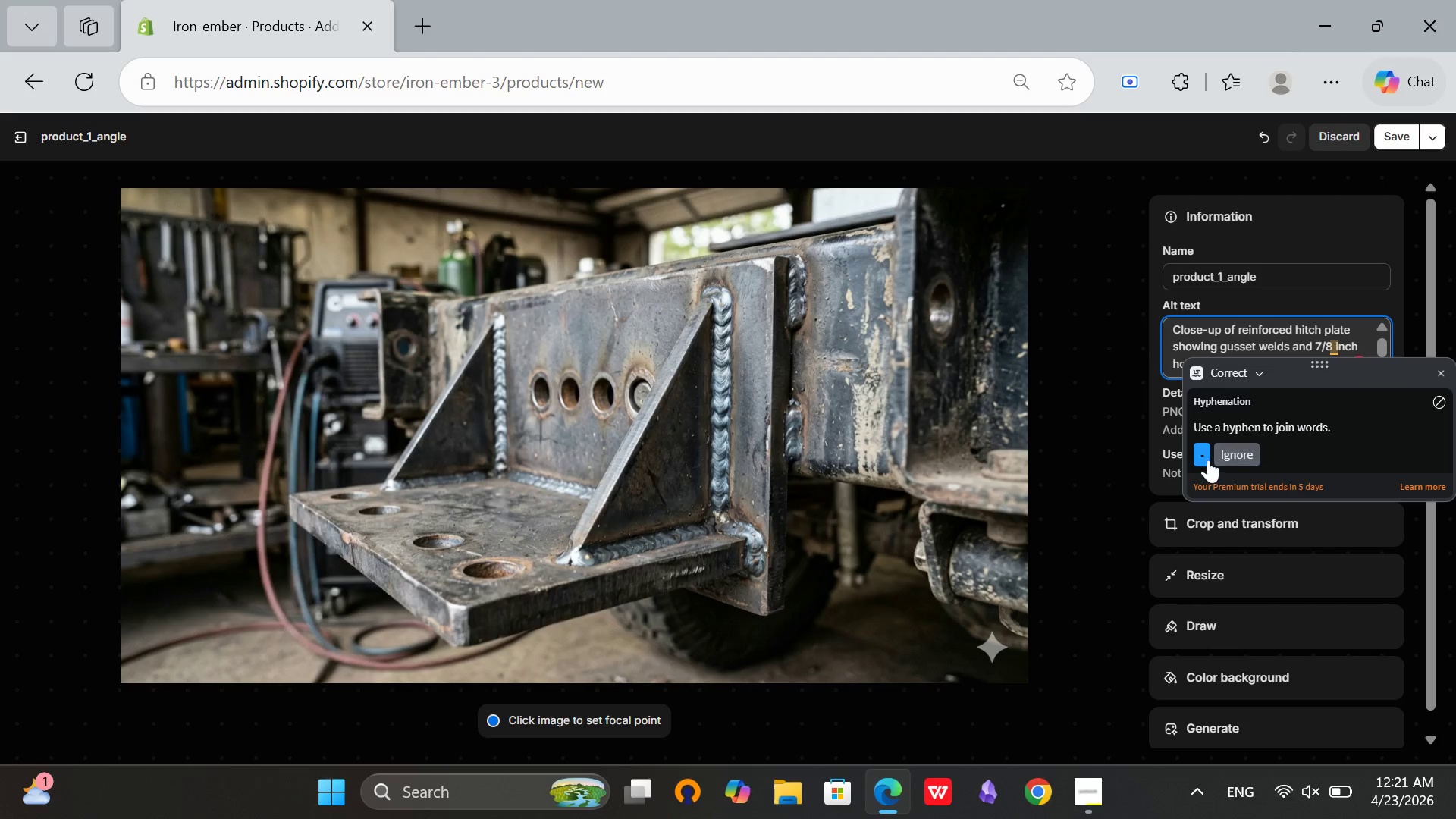 
left_click([1203, 457])
 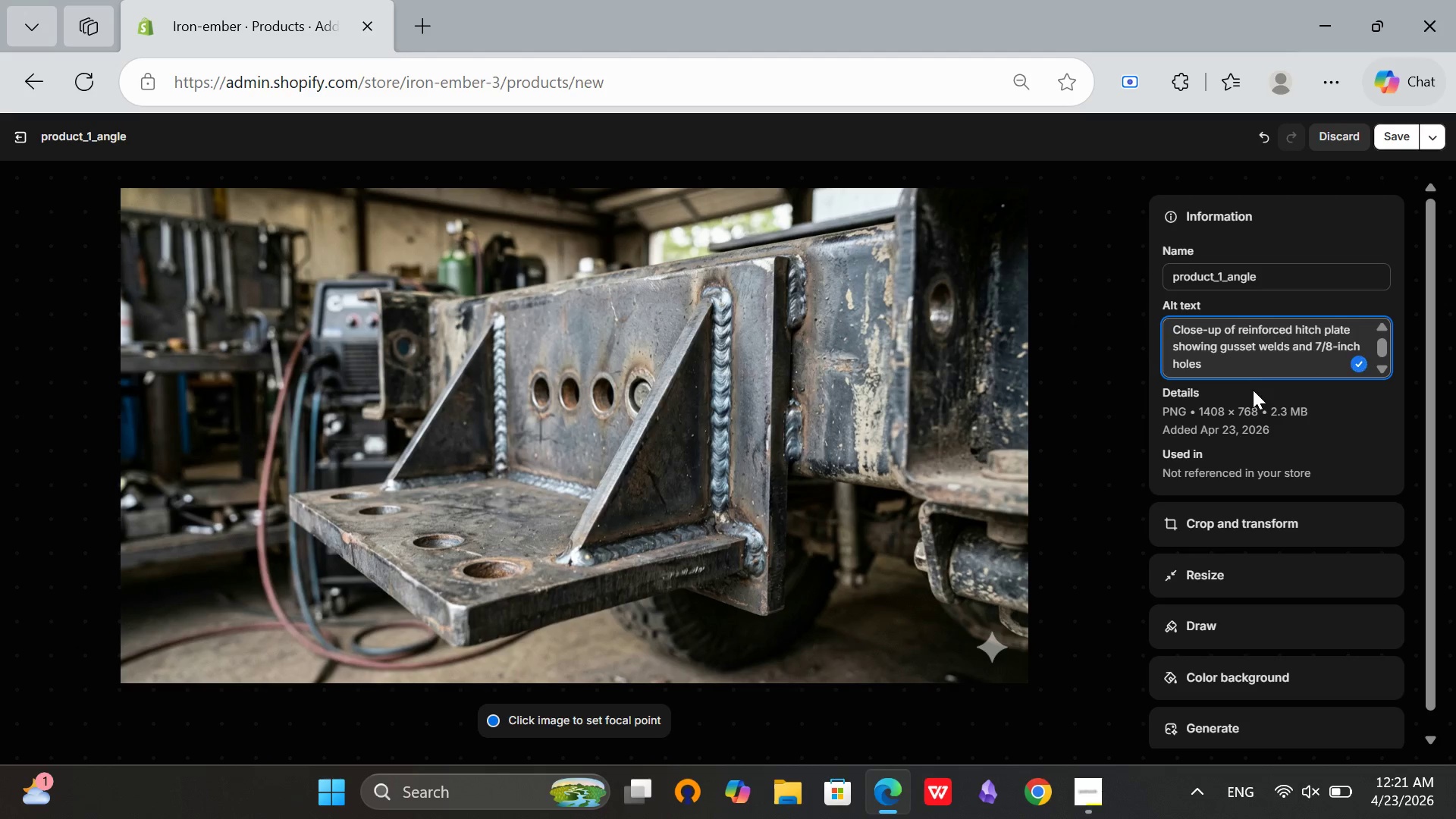 
left_click([1254, 371])
 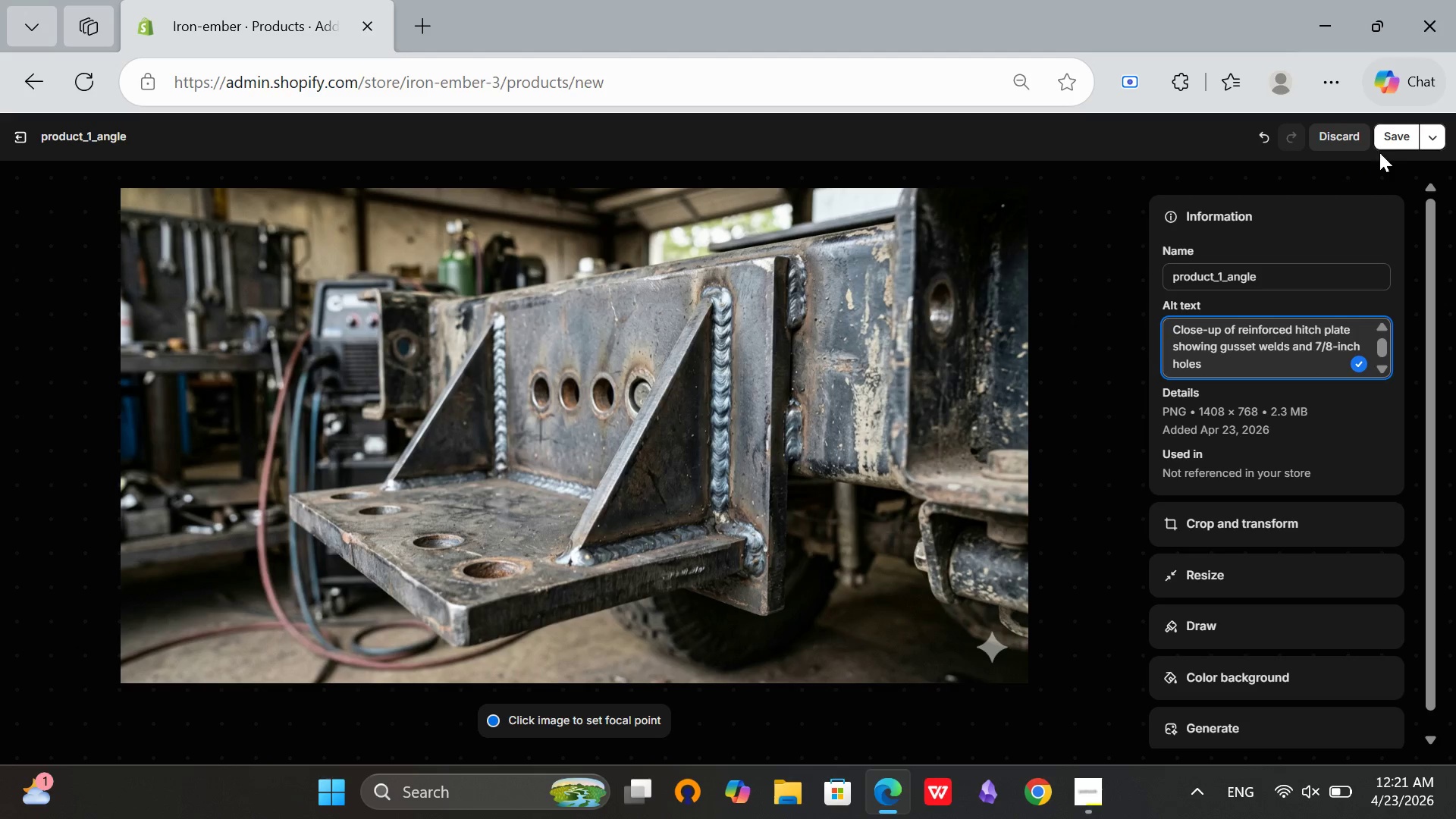 
left_click([1389, 141])
 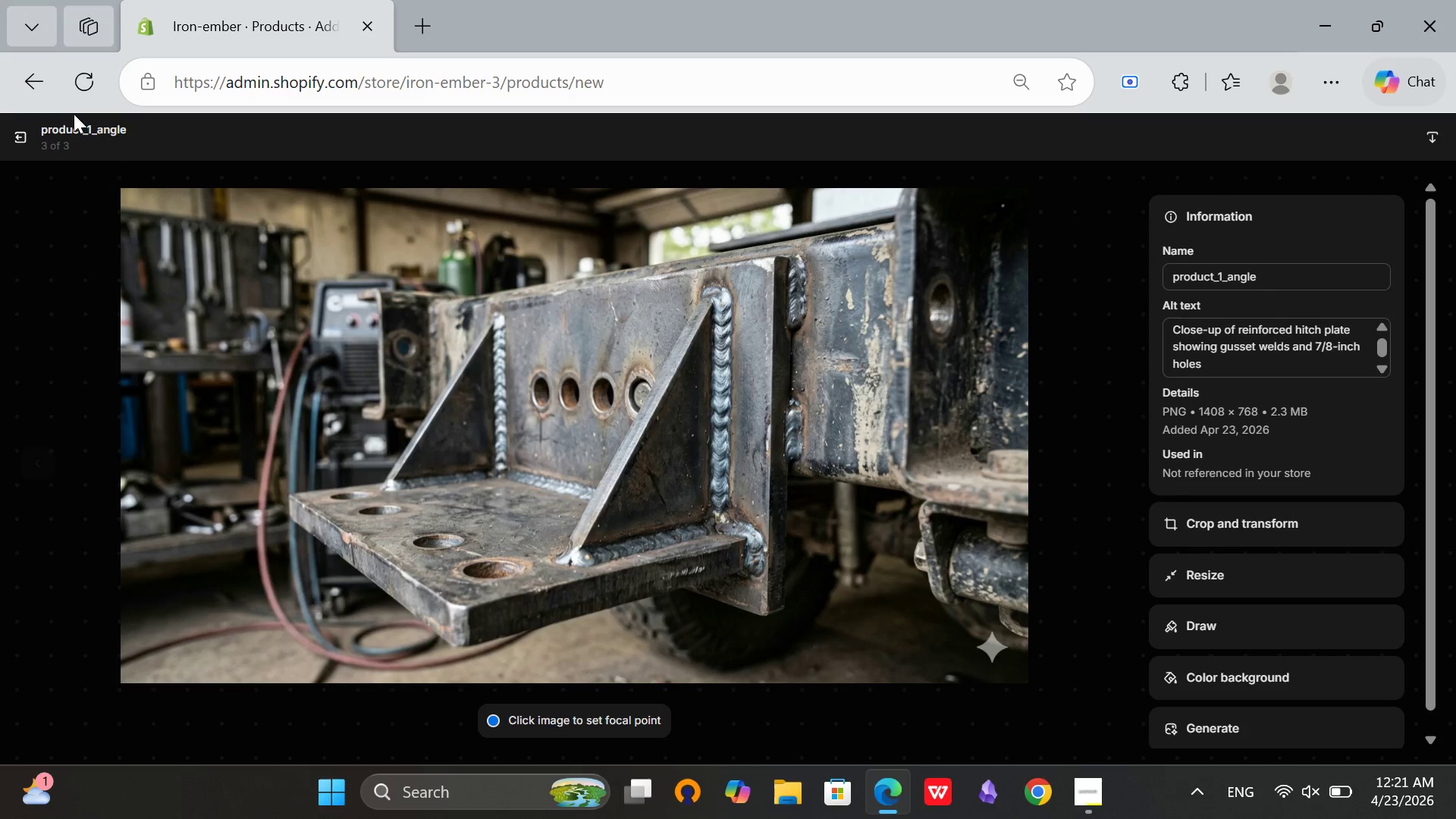 
left_click([16, 143])
 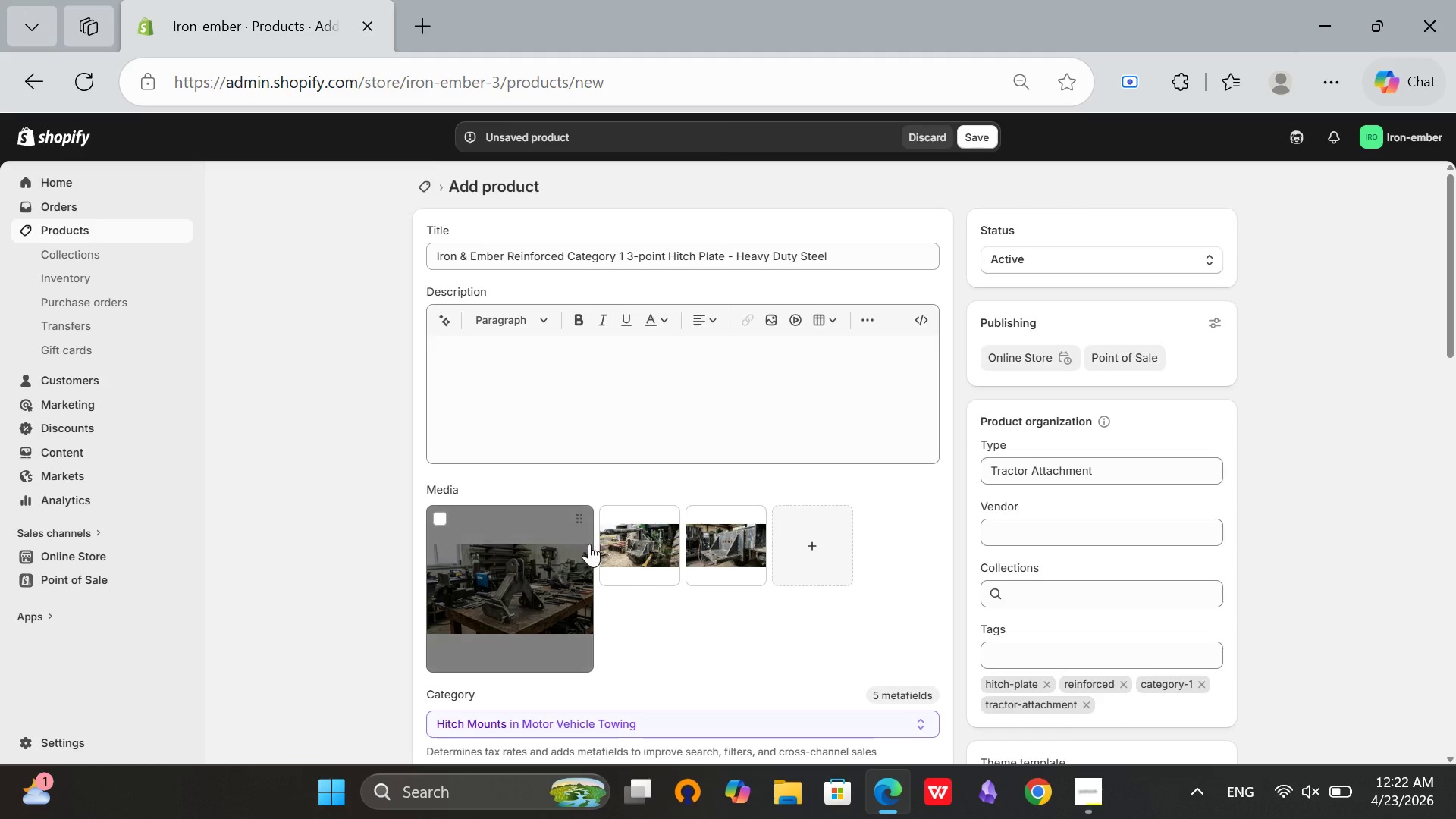 
left_click([511, 580])
 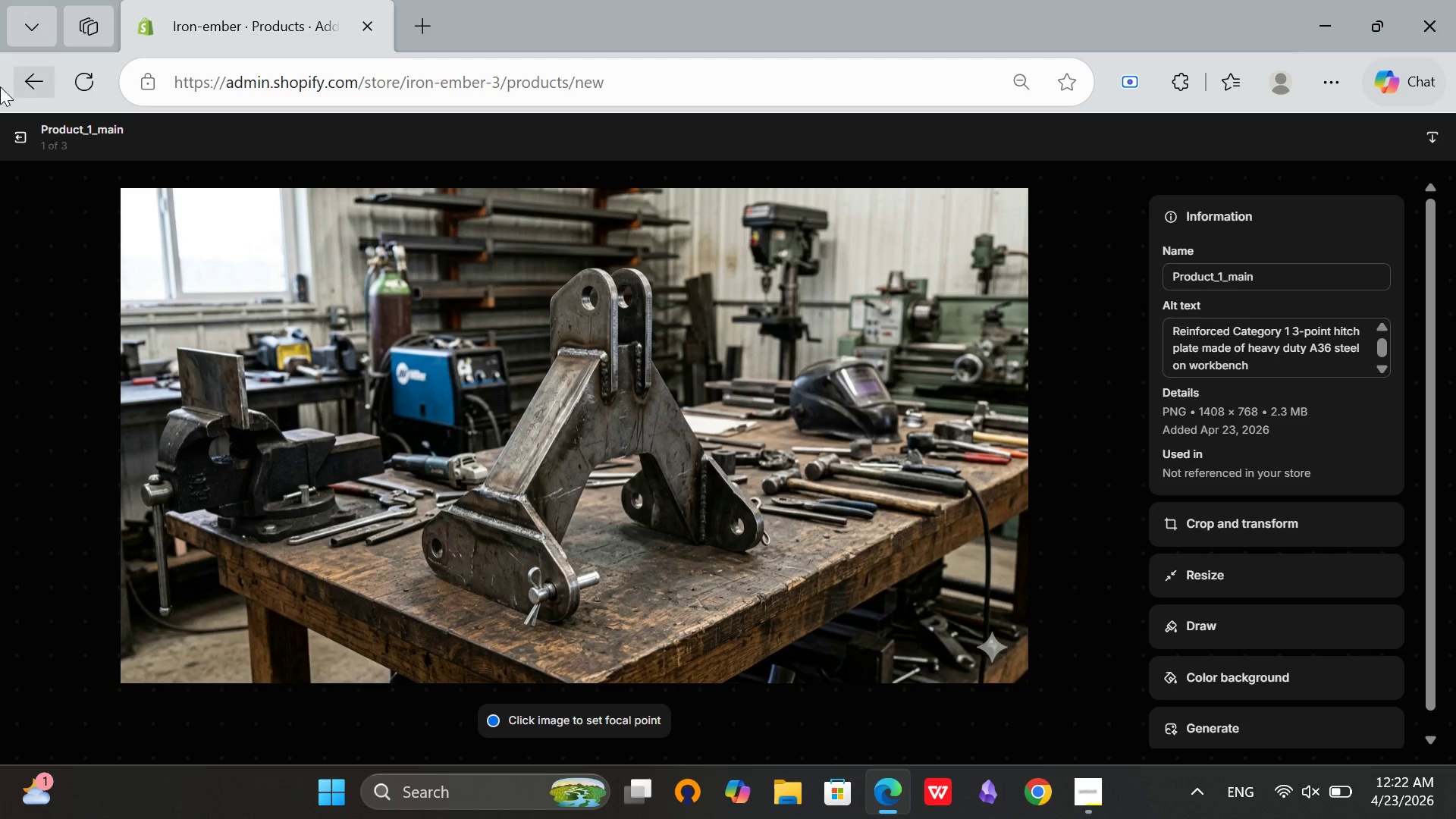 
left_click([24, 143])
 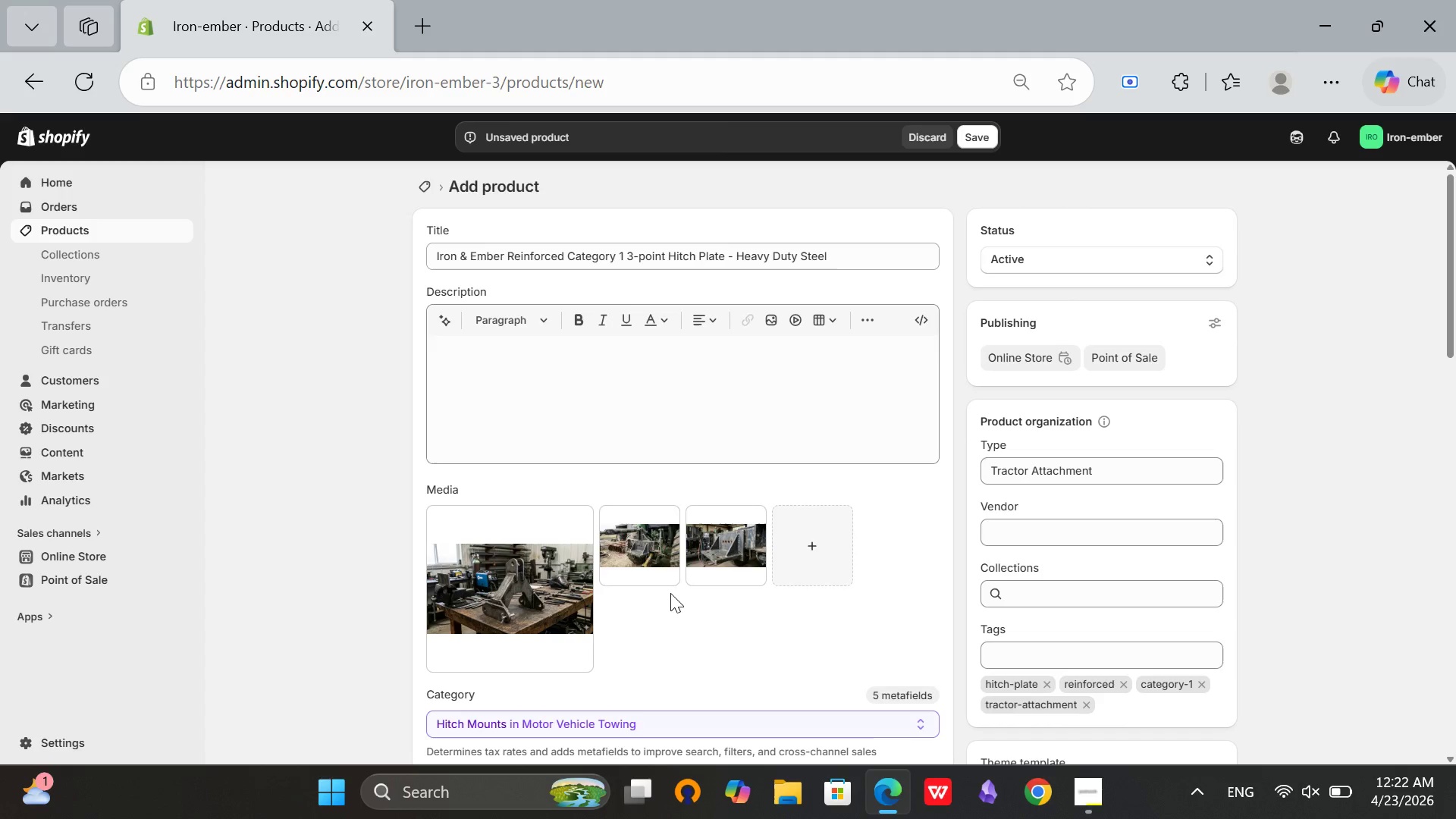 
left_click([628, 539])
 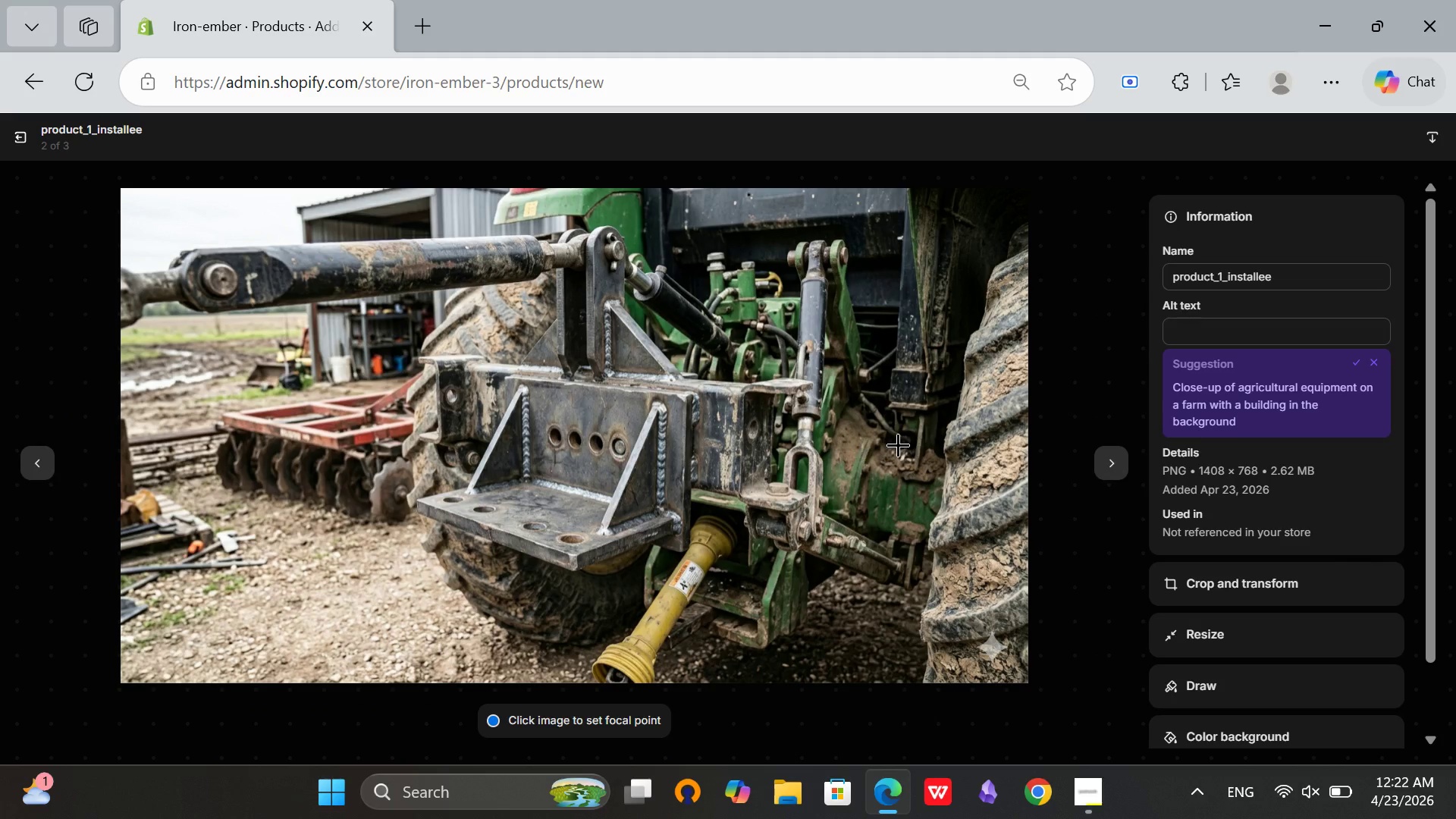 
wait(5.3)
 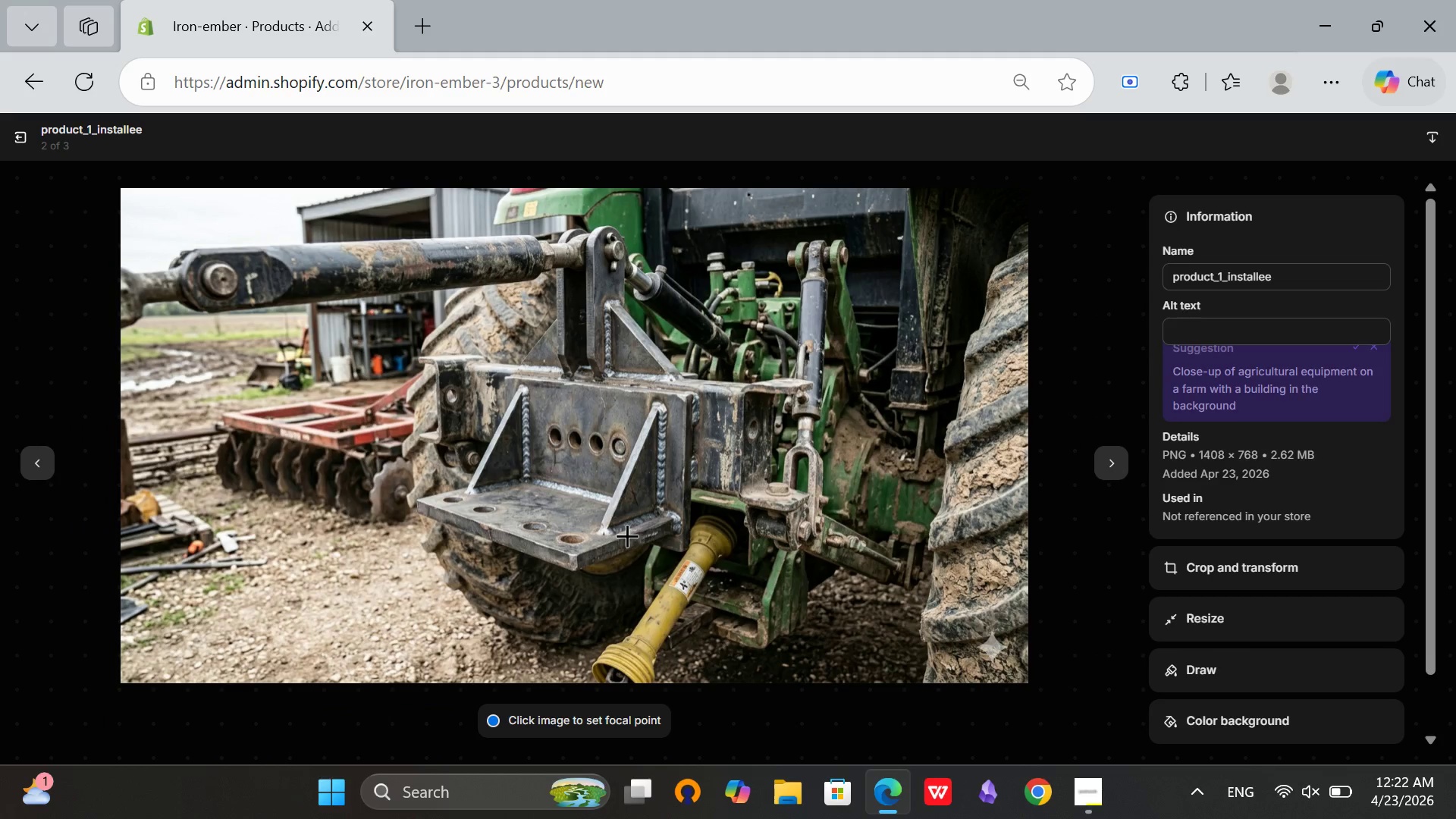 
left_click([1252, 343])
 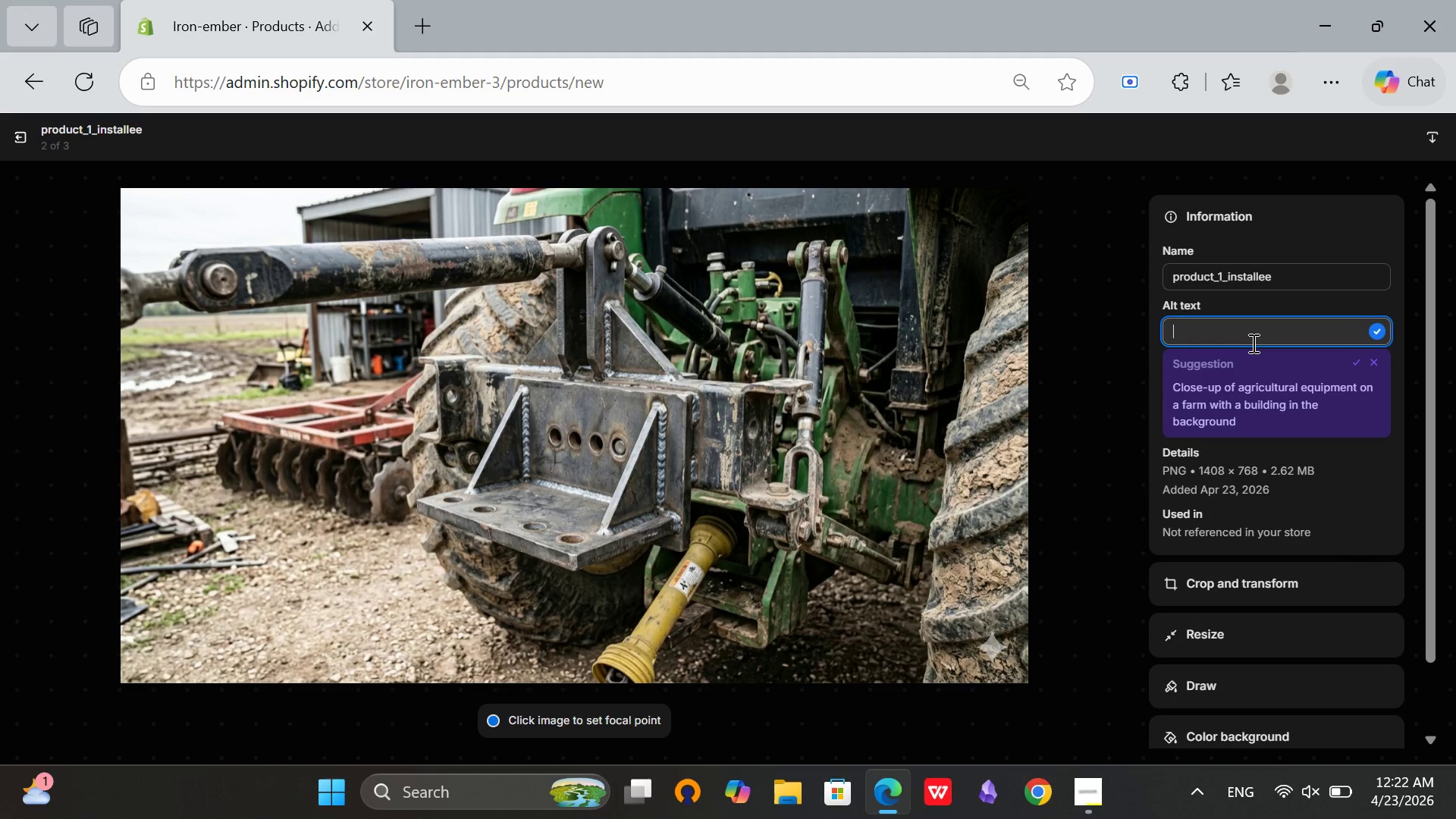 
key(CapsLock)
 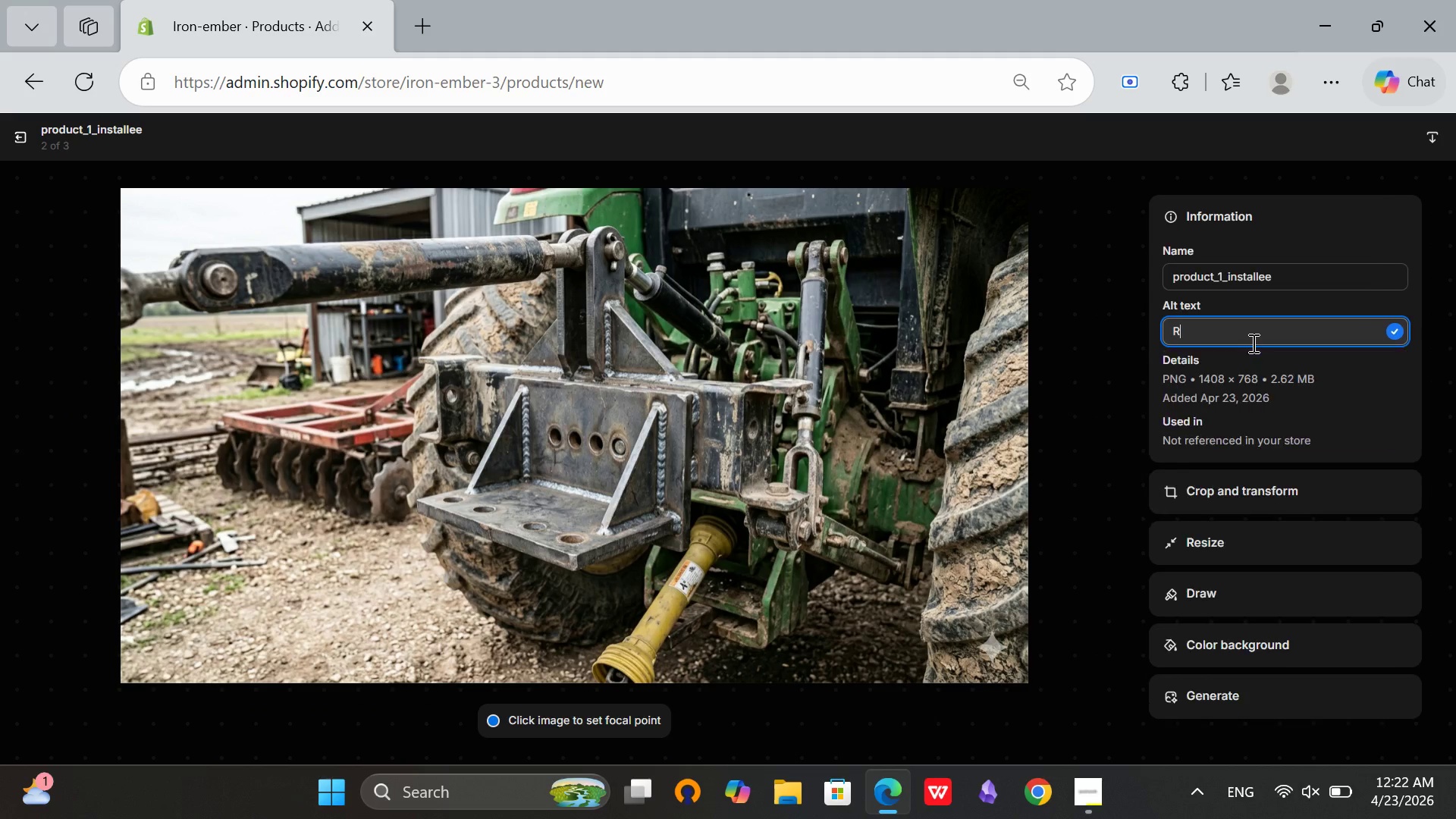 
key(R)
 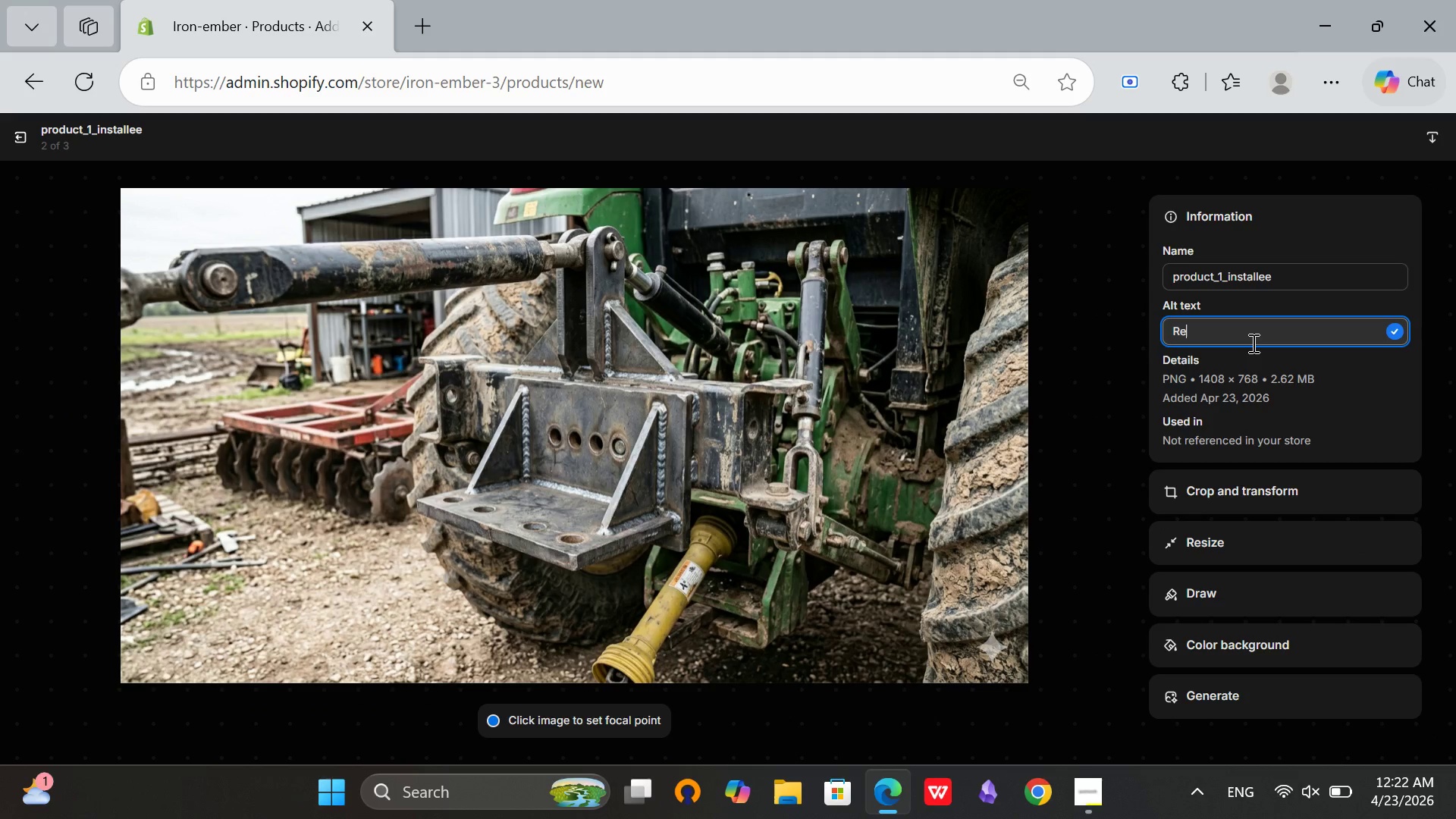 
key(CapsLock)
 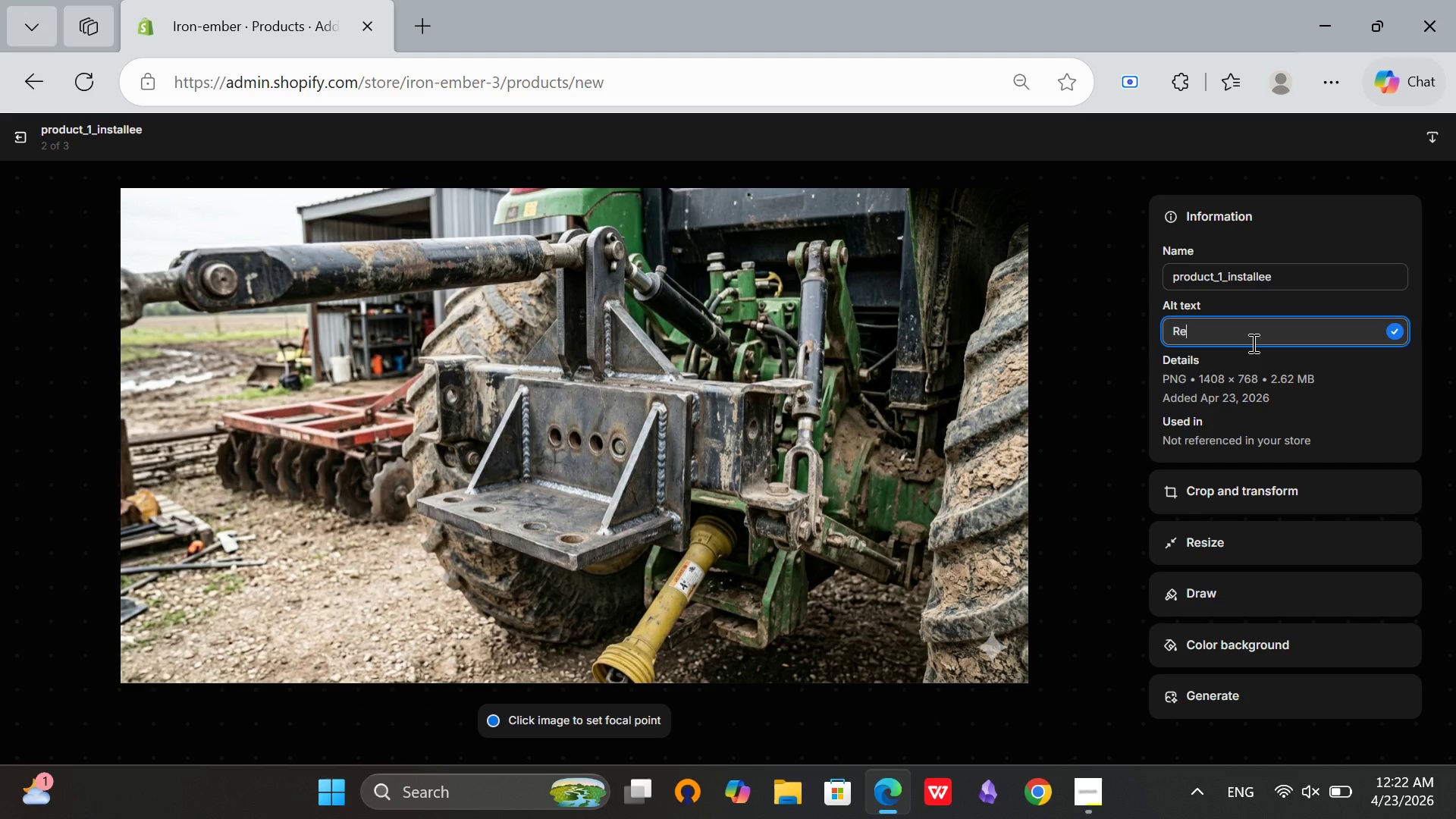 
key(E)
 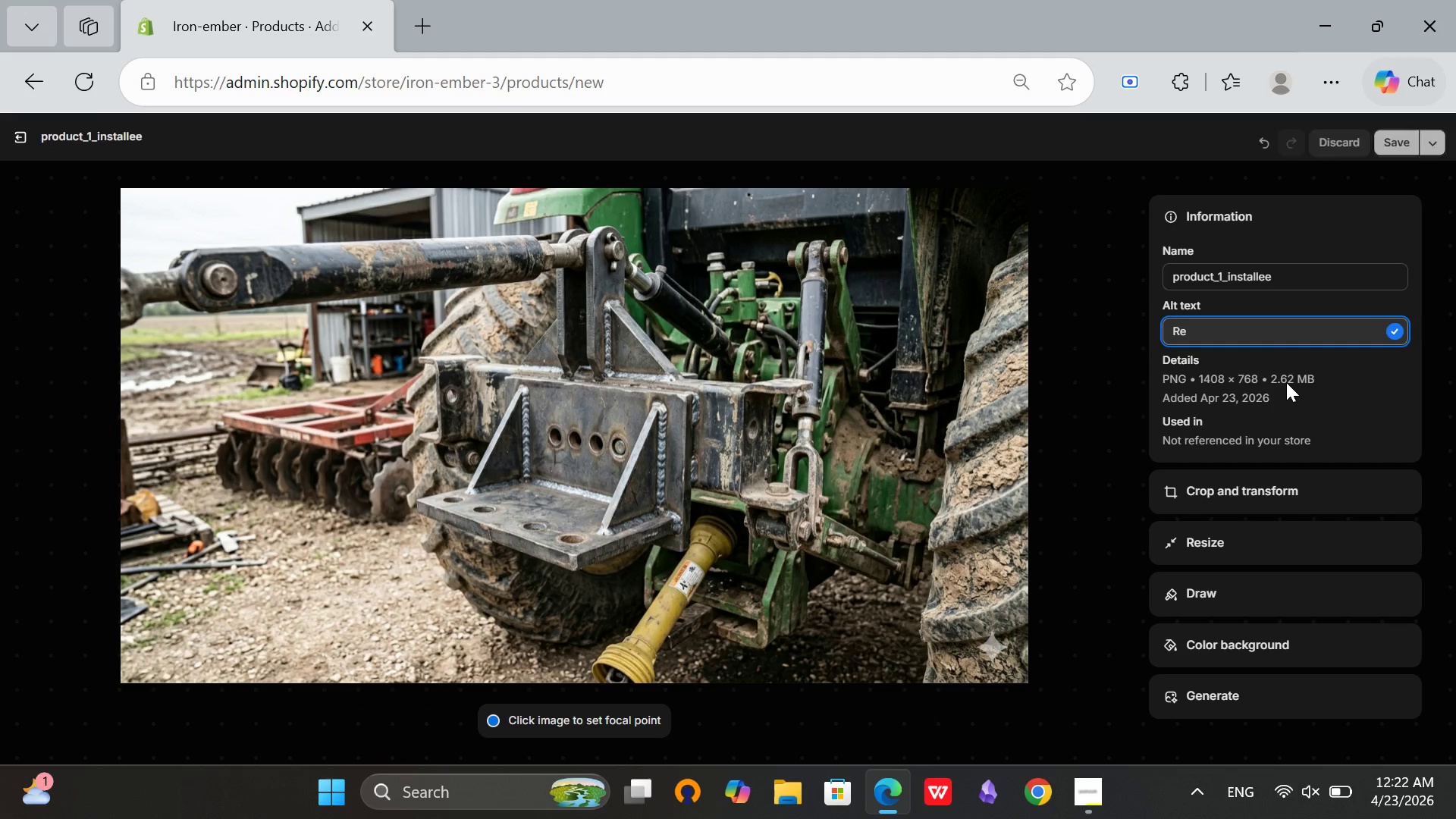 
type(inforced hitch plate welded to )
 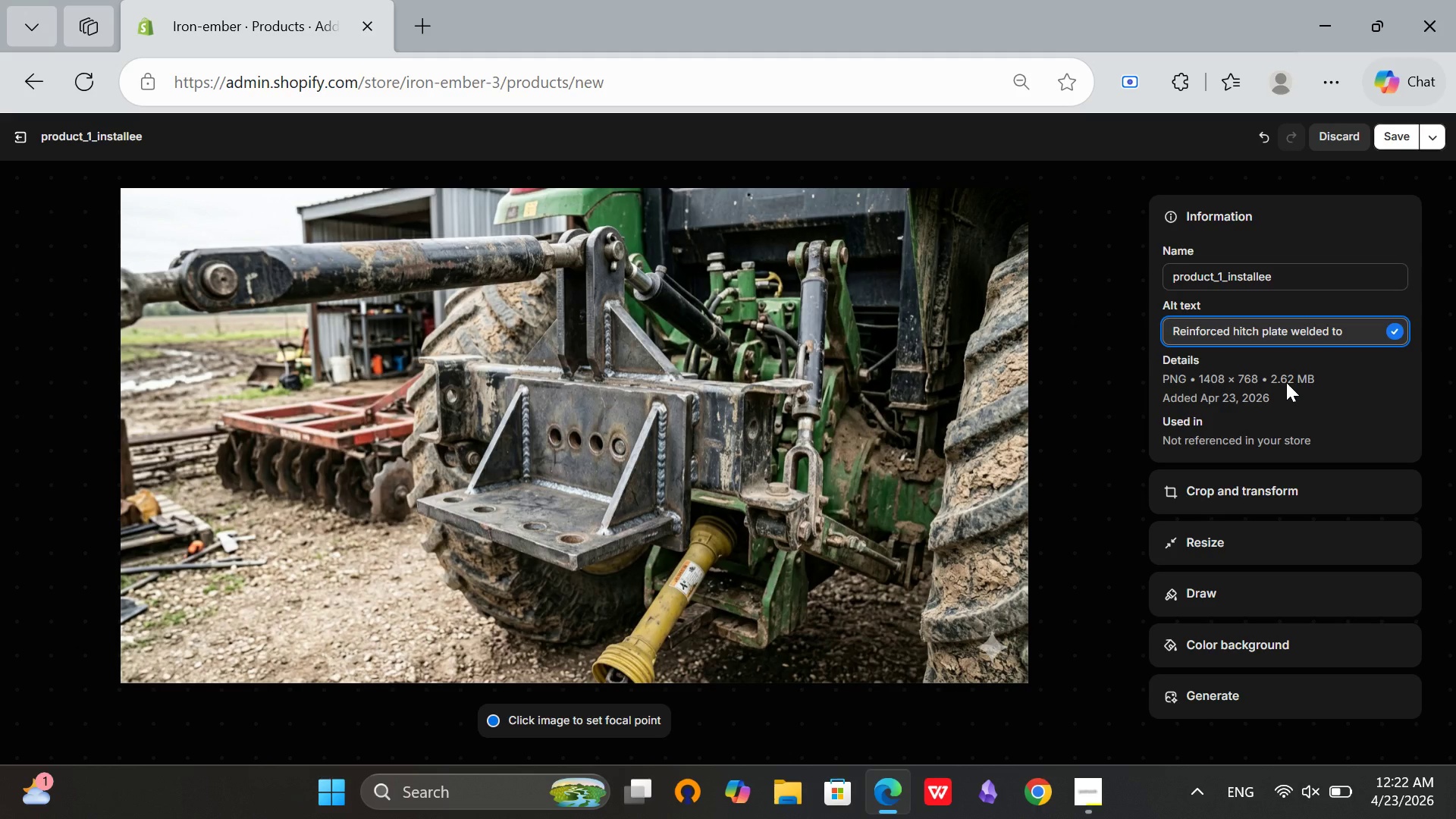 
type(tractor three o)
key(Backspace)
type(point hitch assembly)
 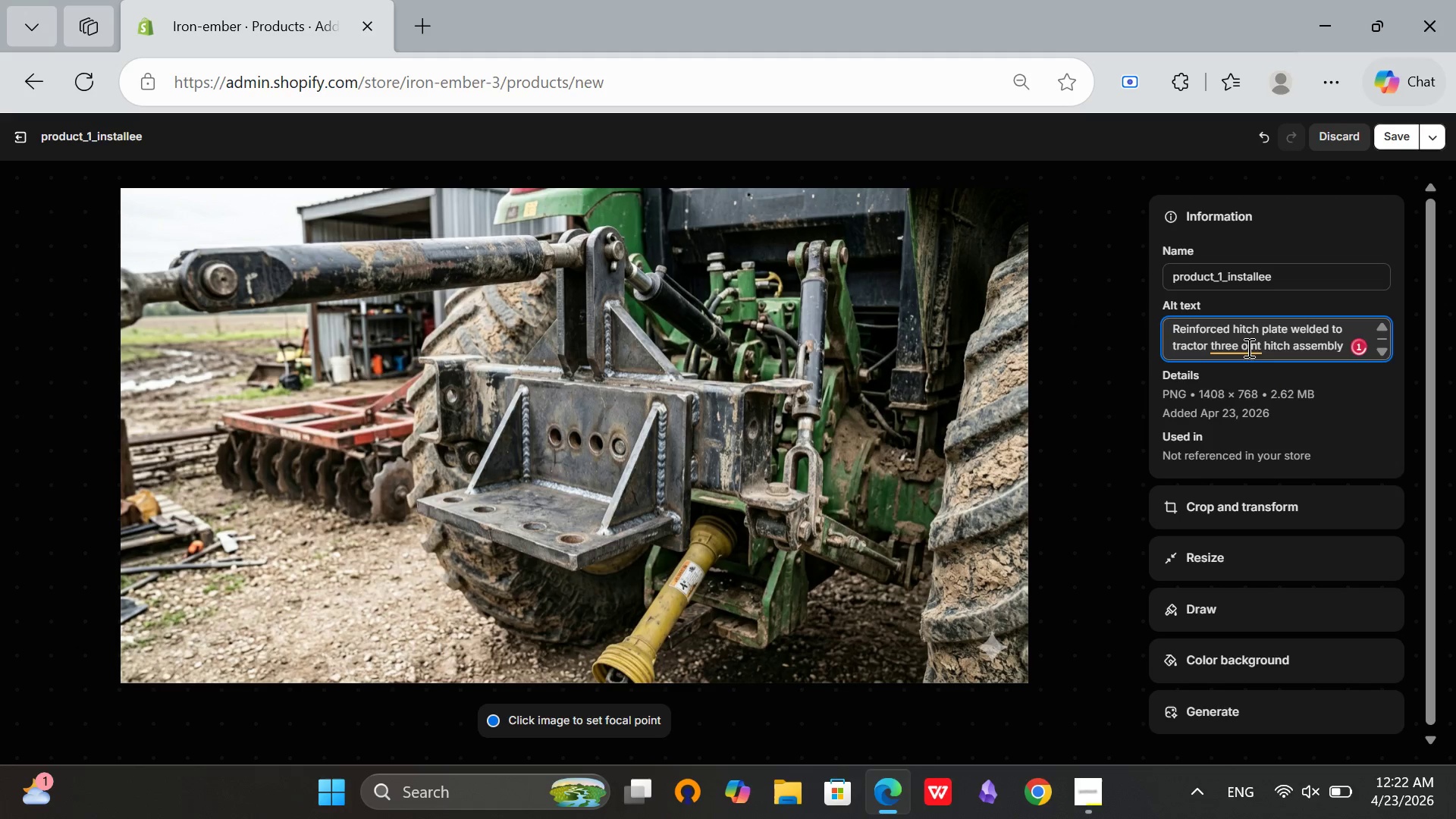 
left_click([1240, 340])
 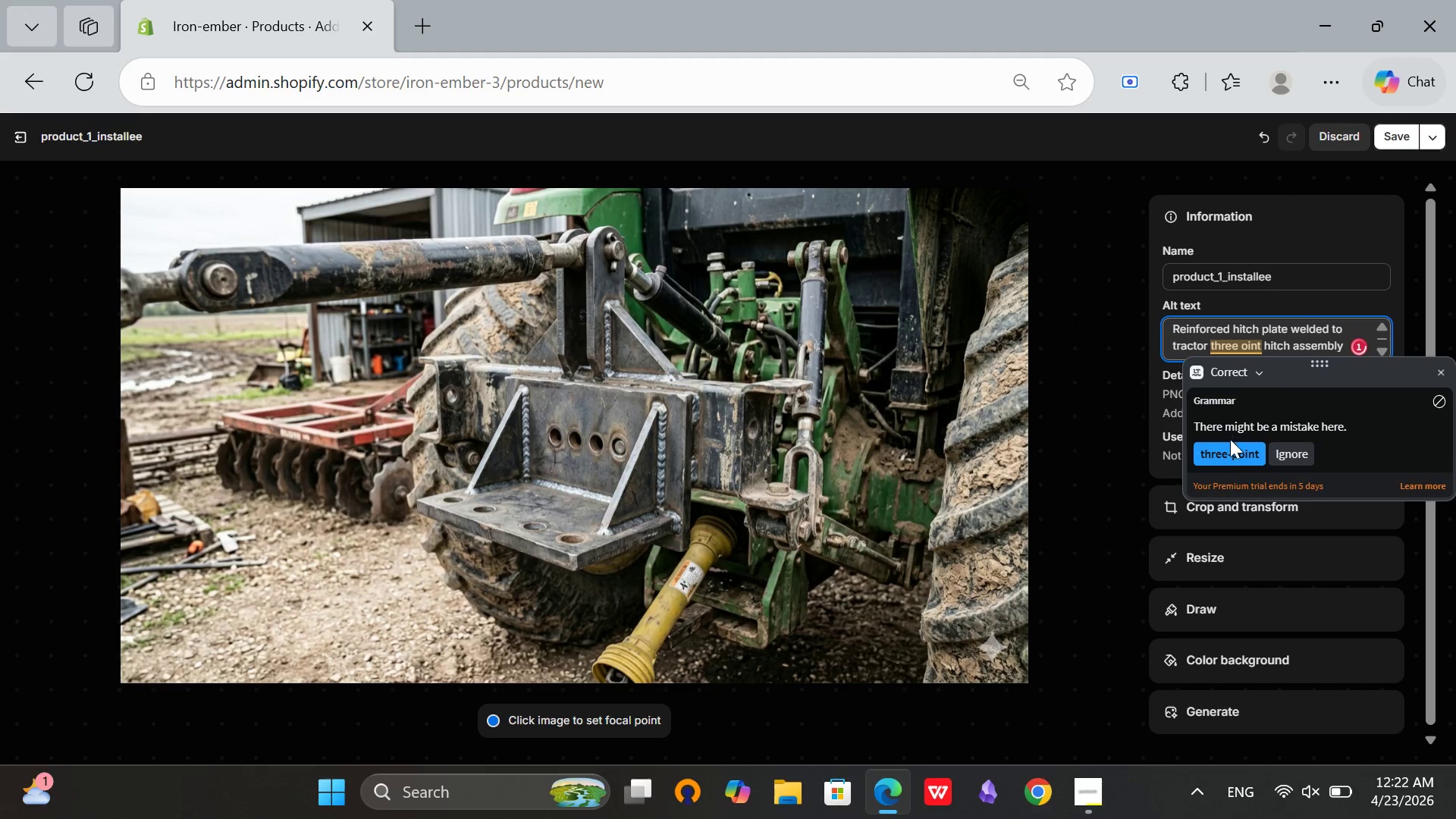 
left_click([1228, 450])
 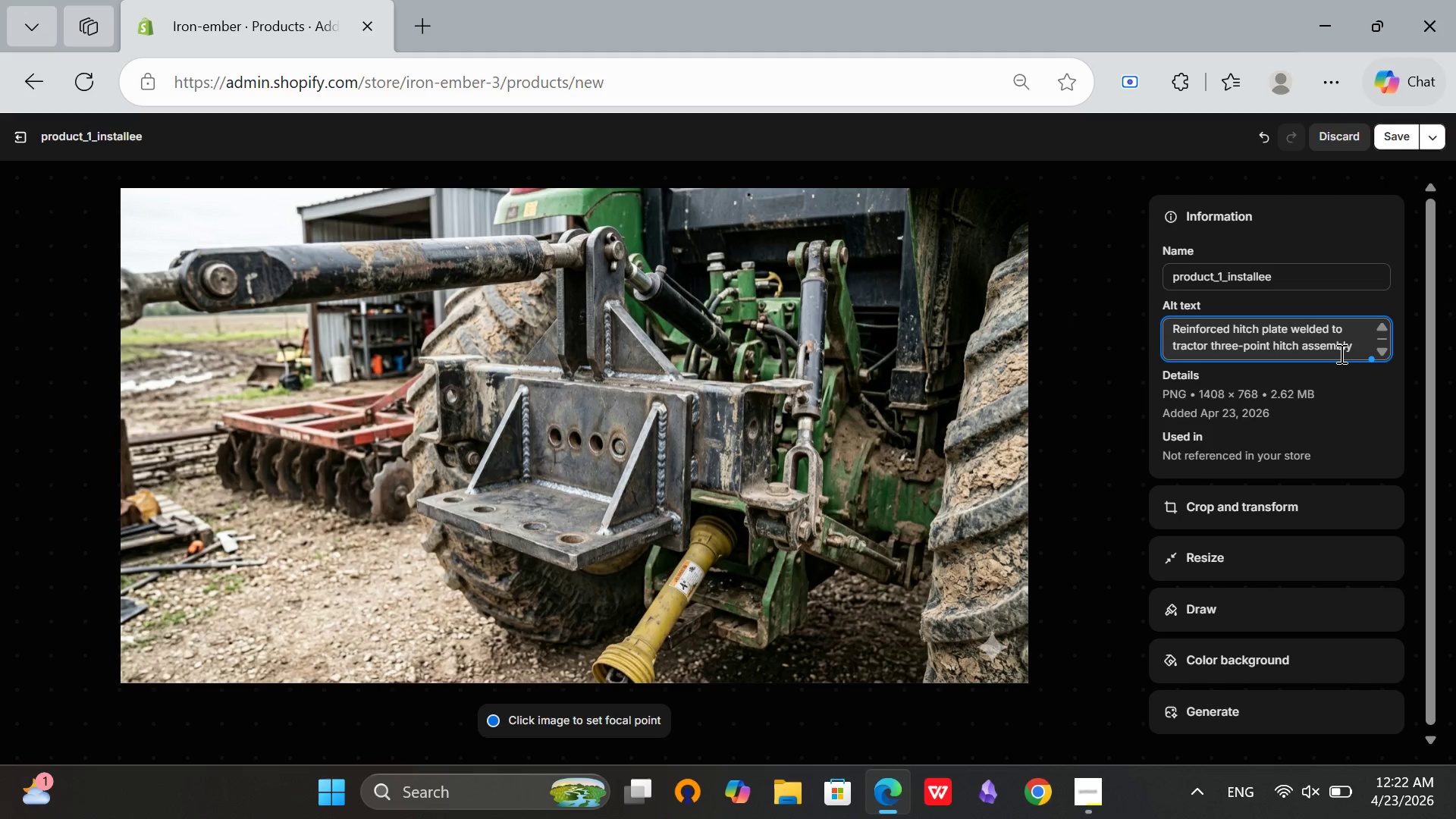 
left_click([1346, 347])
 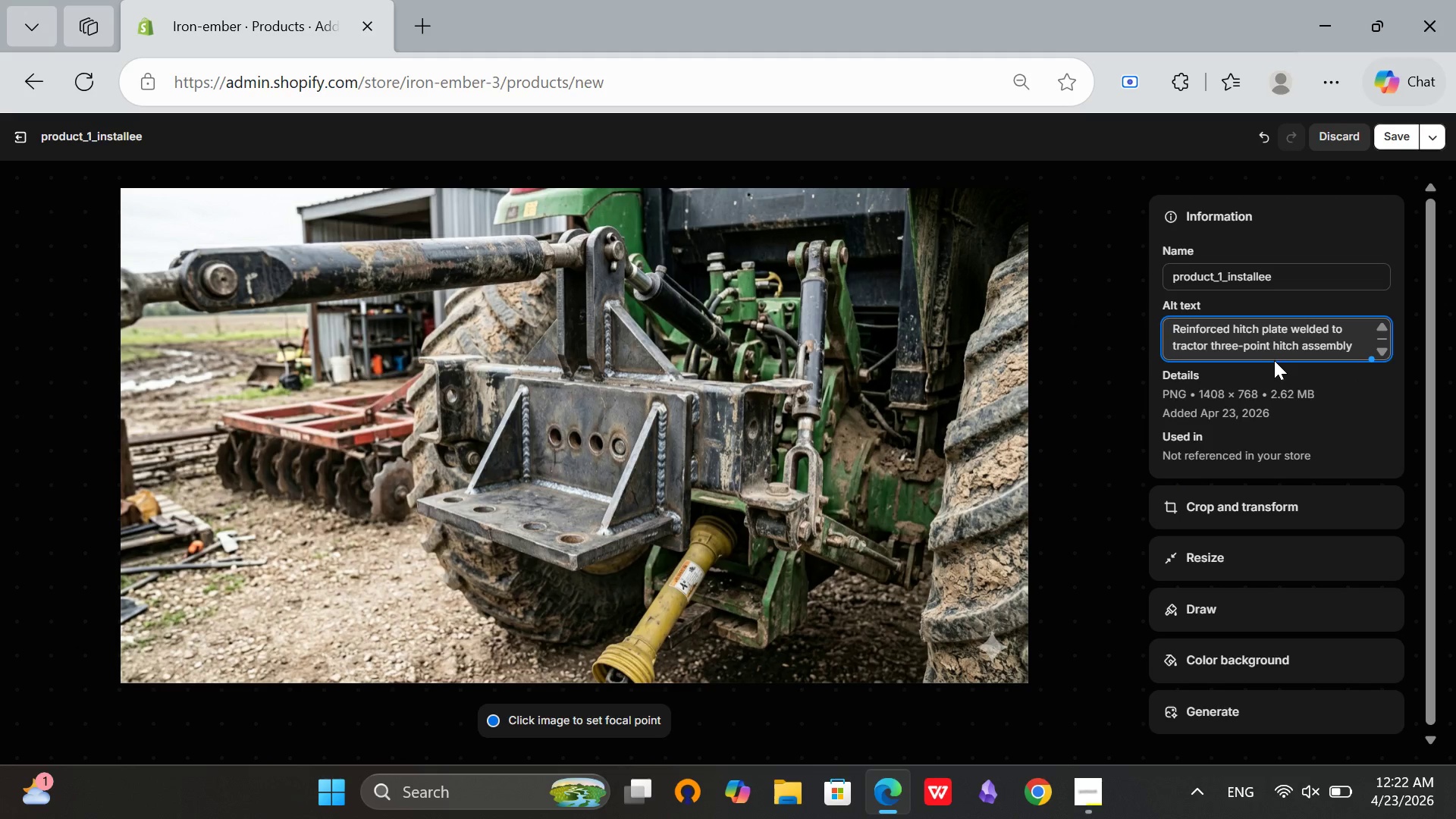 
scroll: coordinate [1285, 366], scroll_direction: up, amount: 2.0
 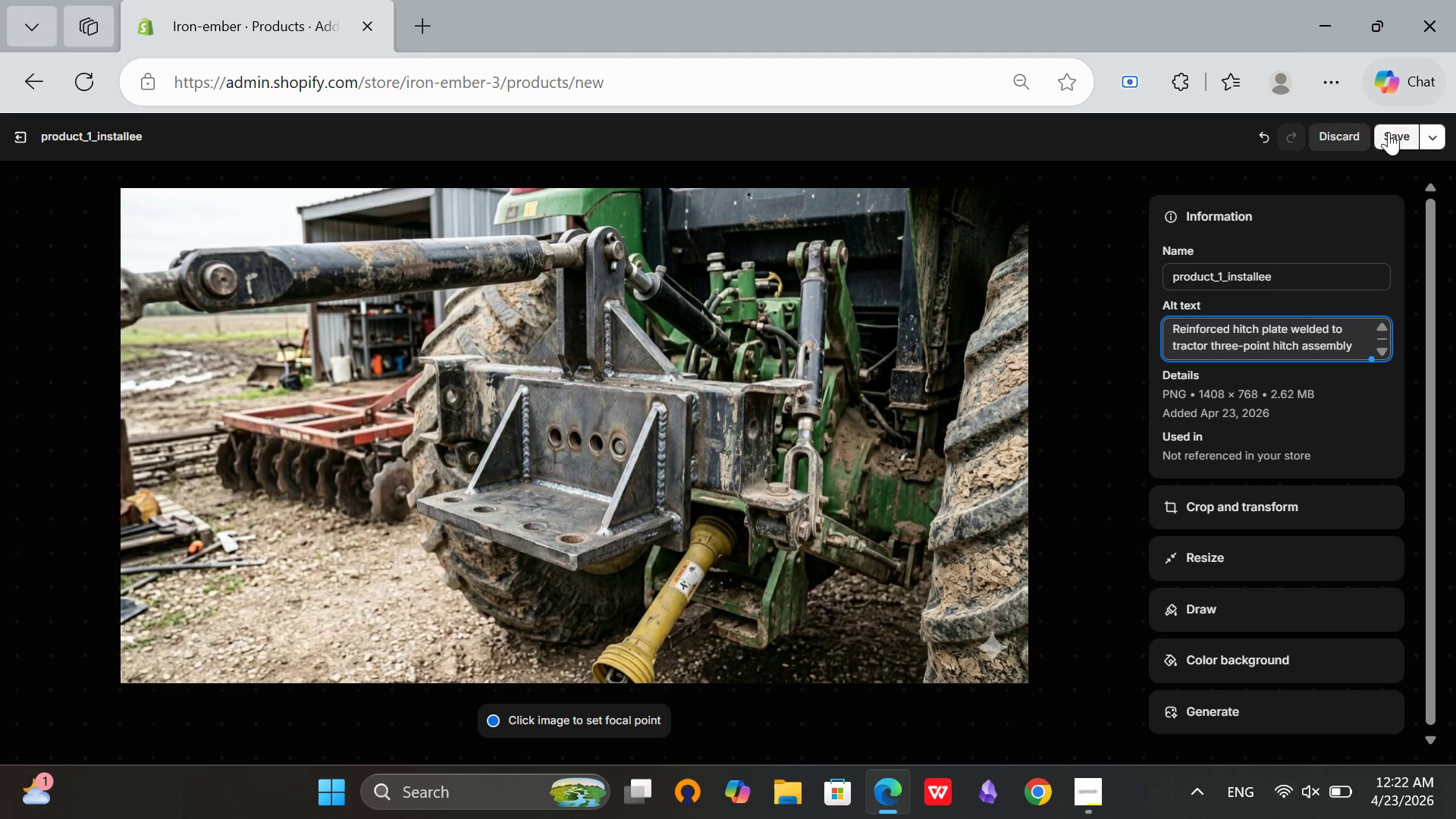 
left_click([1389, 130])
 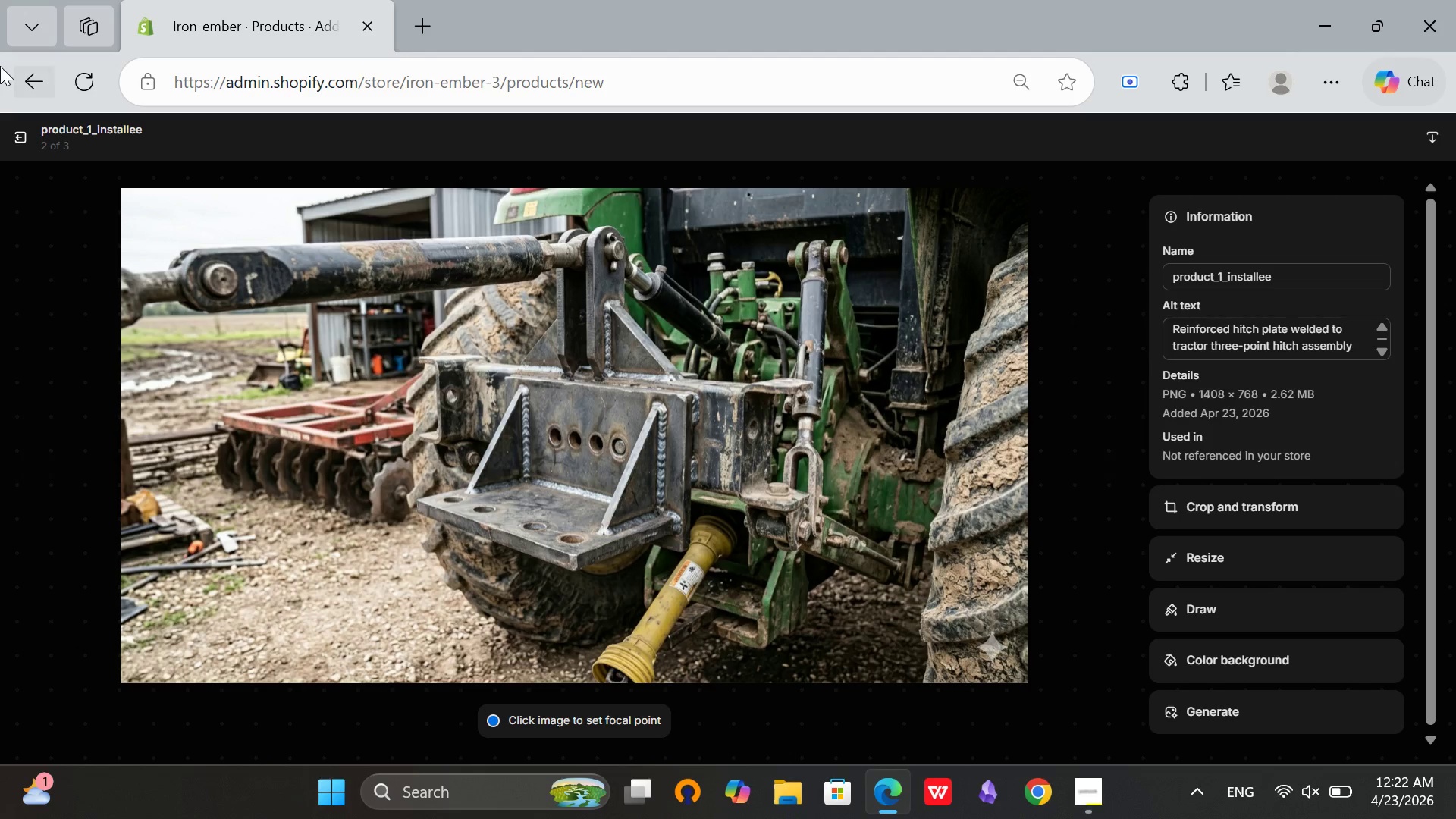 
left_click([15, 136])
 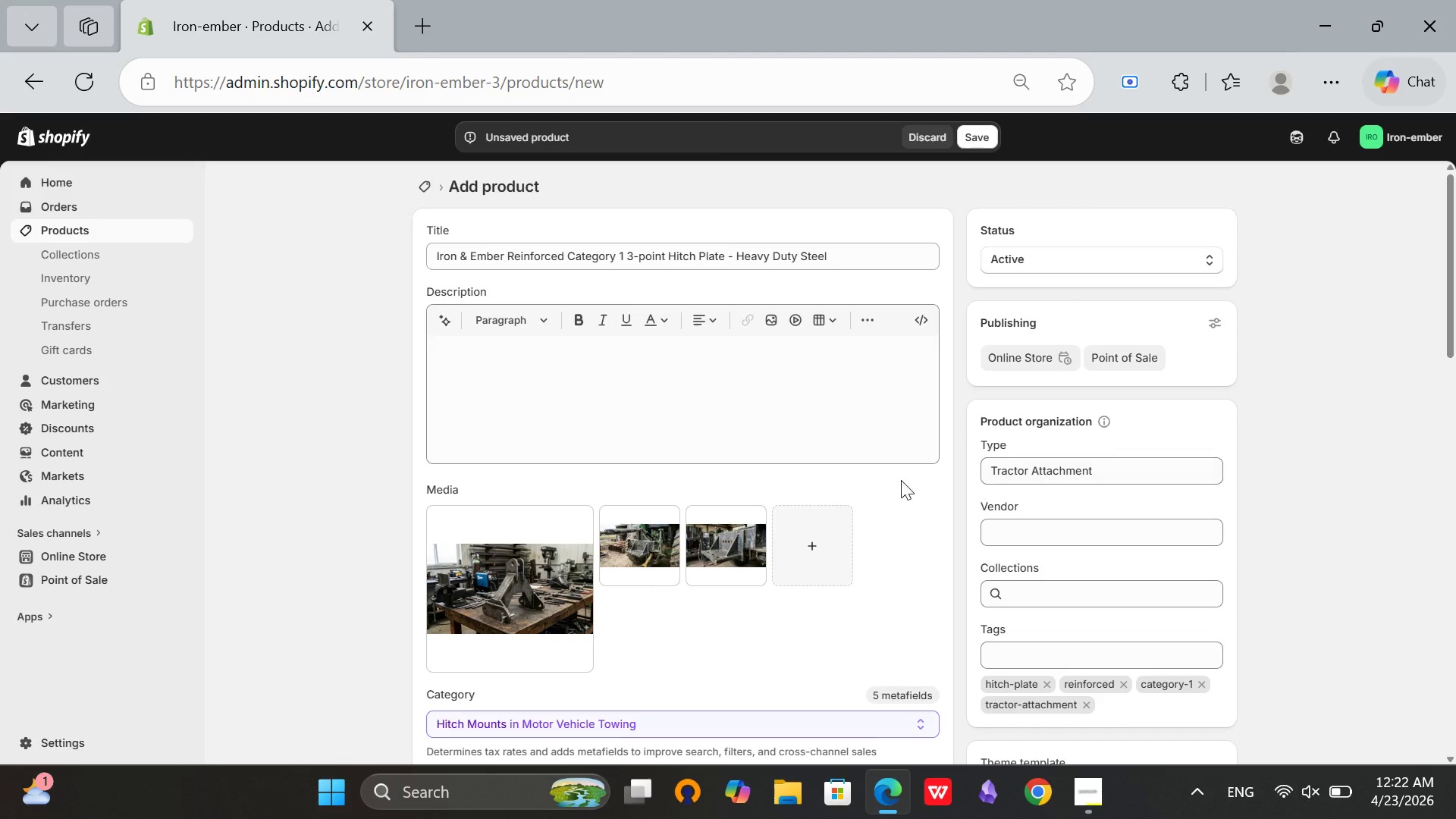 
scroll: coordinate [883, 480], scroll_direction: none, amount: 0.0
 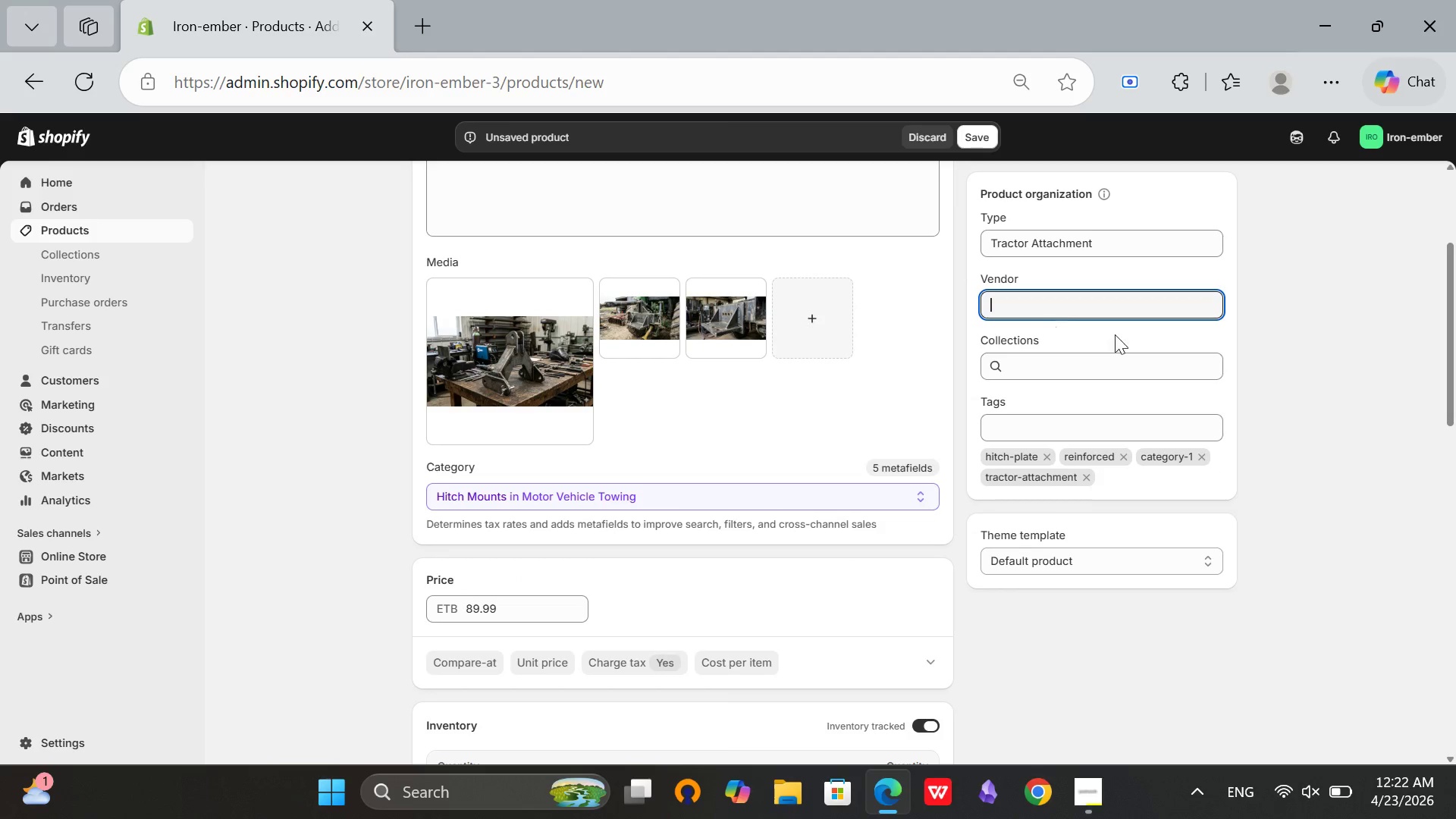 
left_click([1346, 380])
 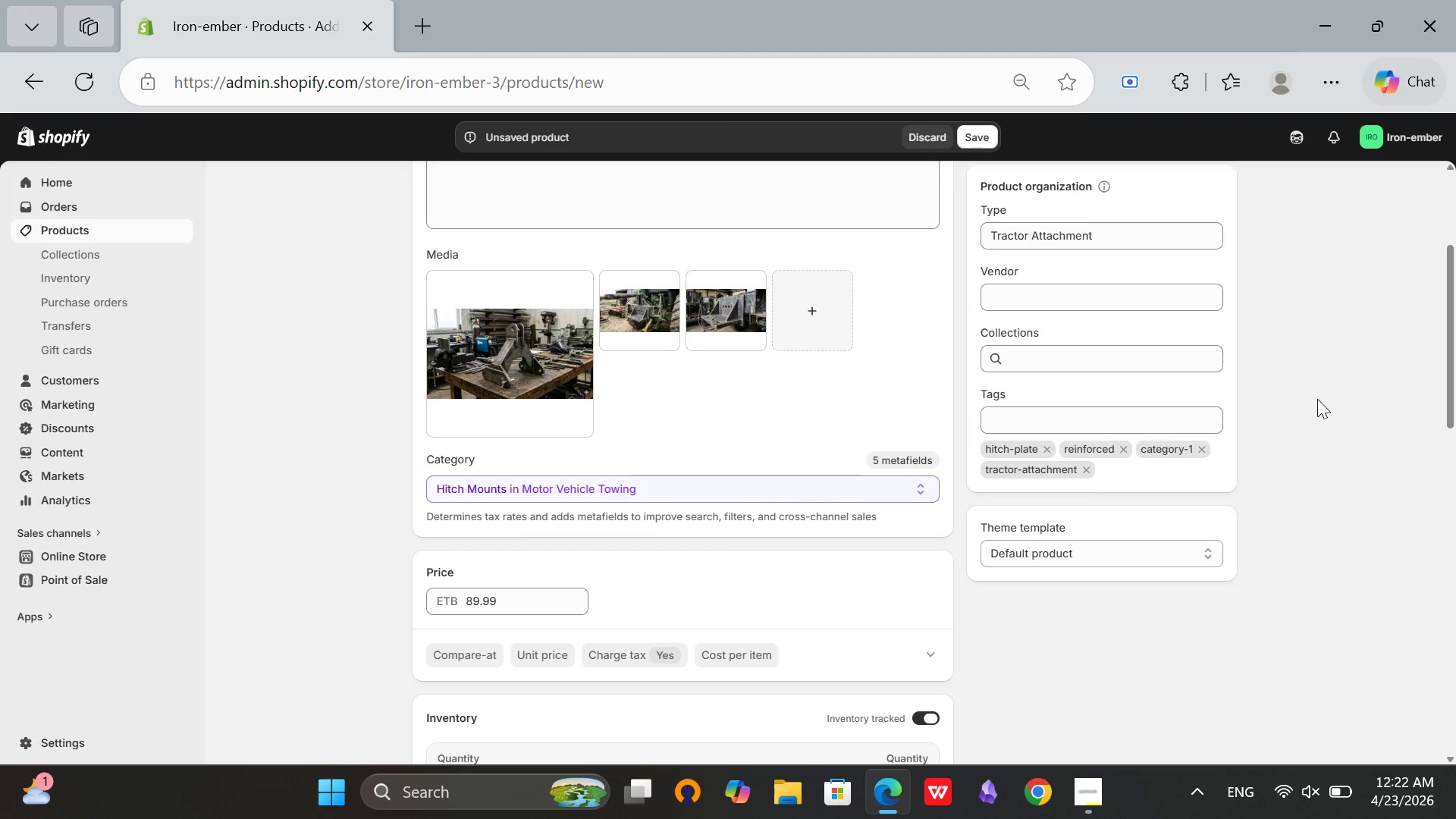 
scroll: coordinate [1317, 399], scroll_direction: down, amount: 1.0
 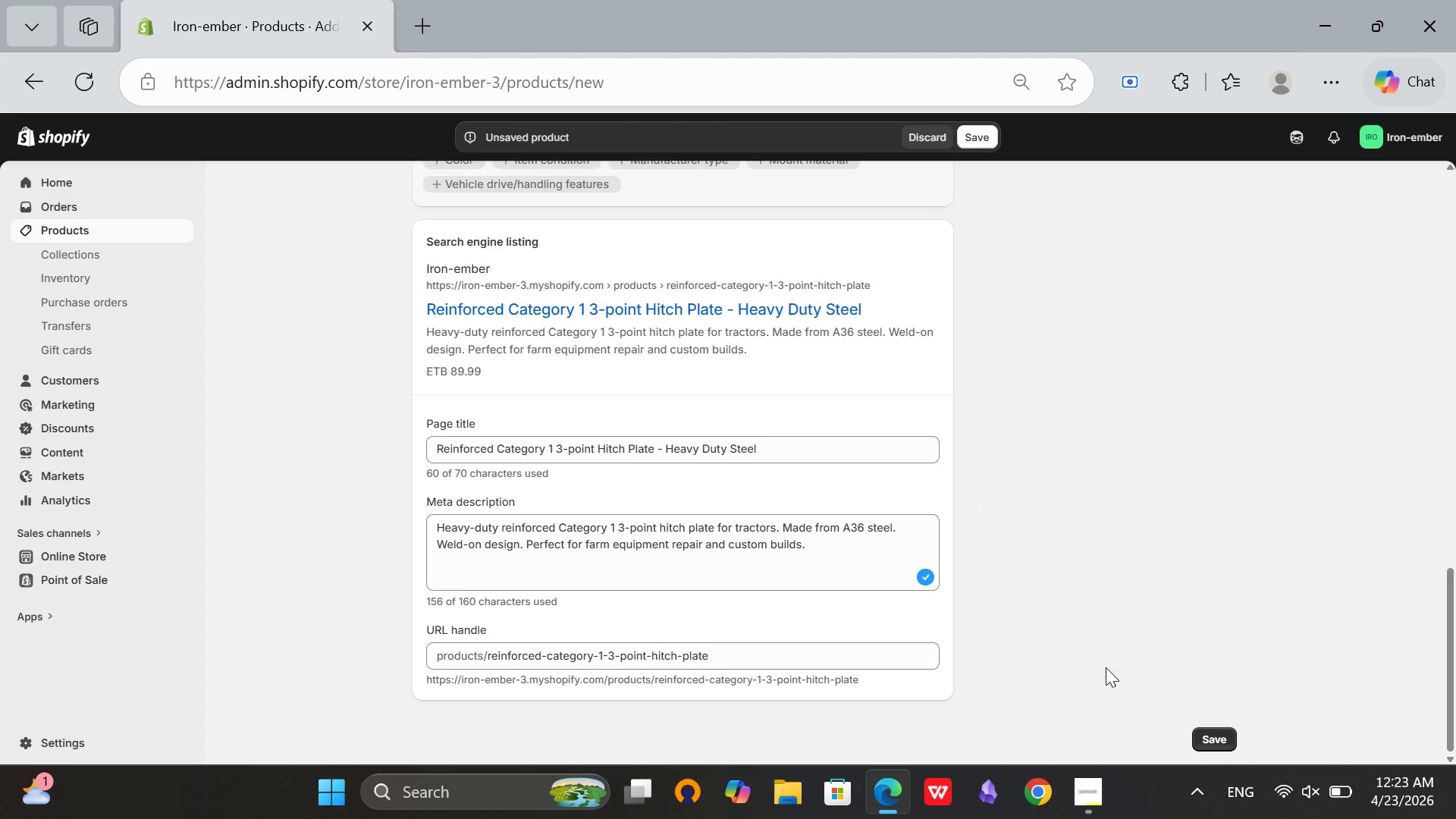 
wait(7.75)
 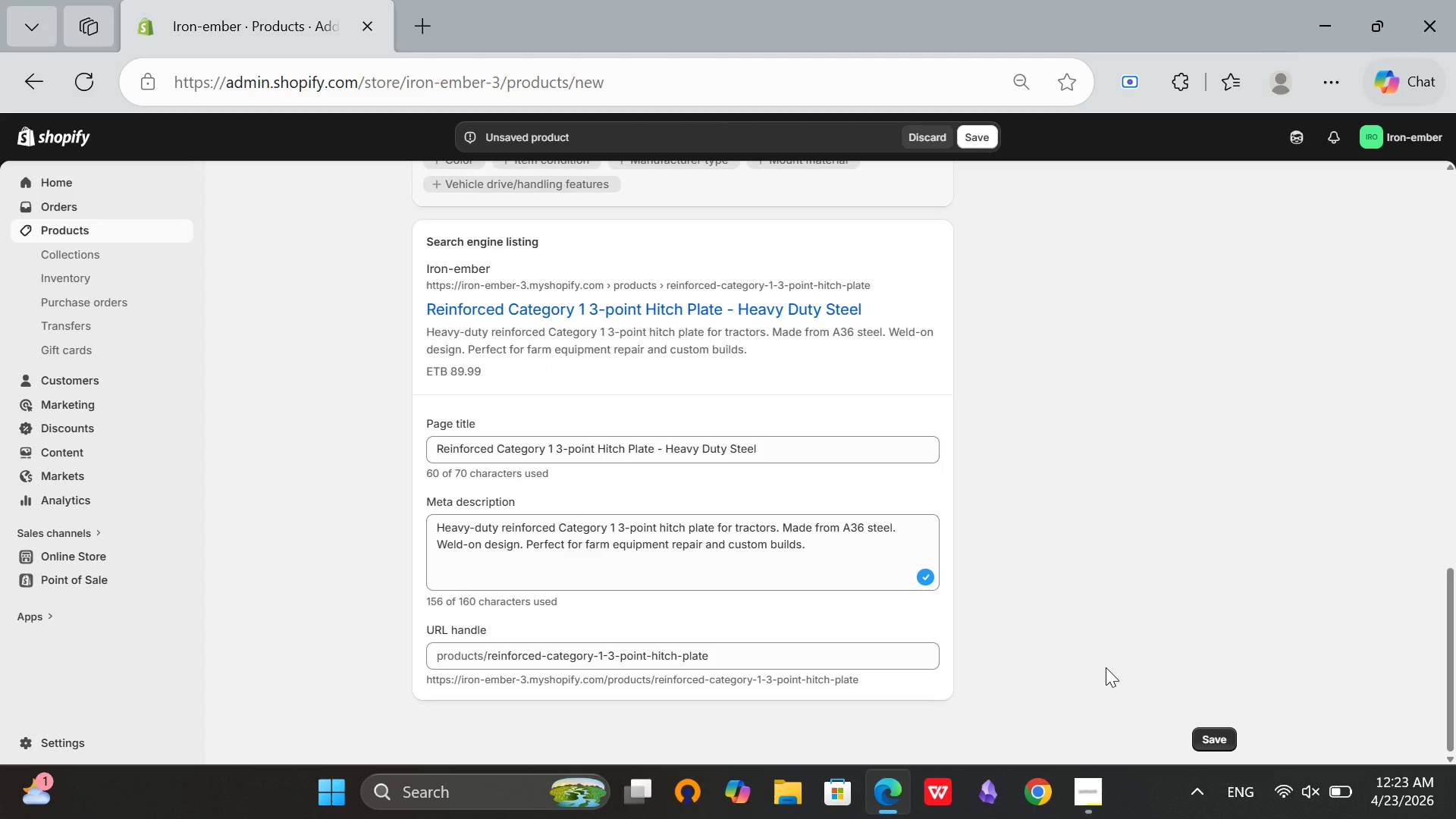 
scroll: coordinate [1112, 668], scroll_direction: up, amount: 14.0
 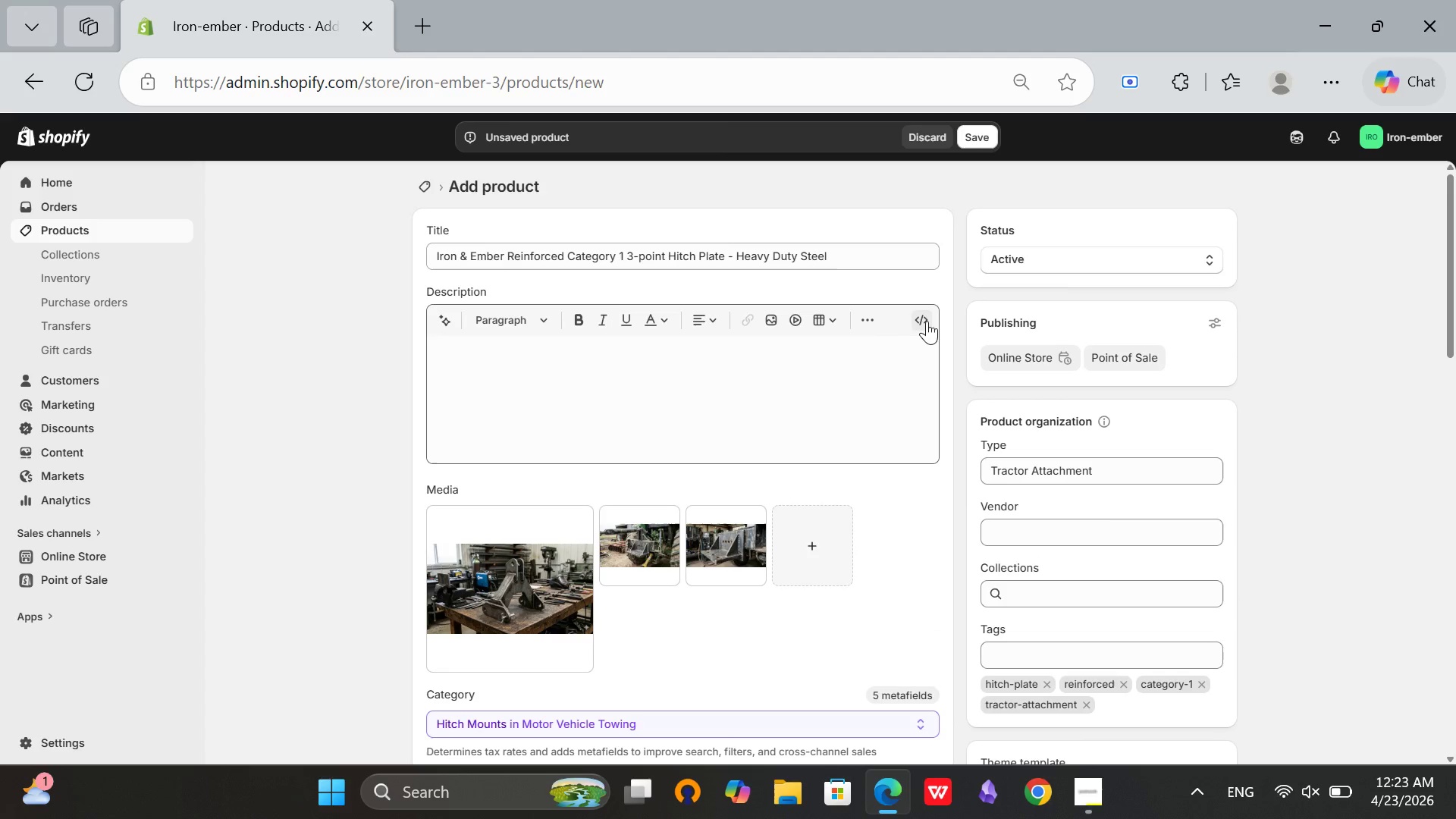 
left_click([927, 321])
 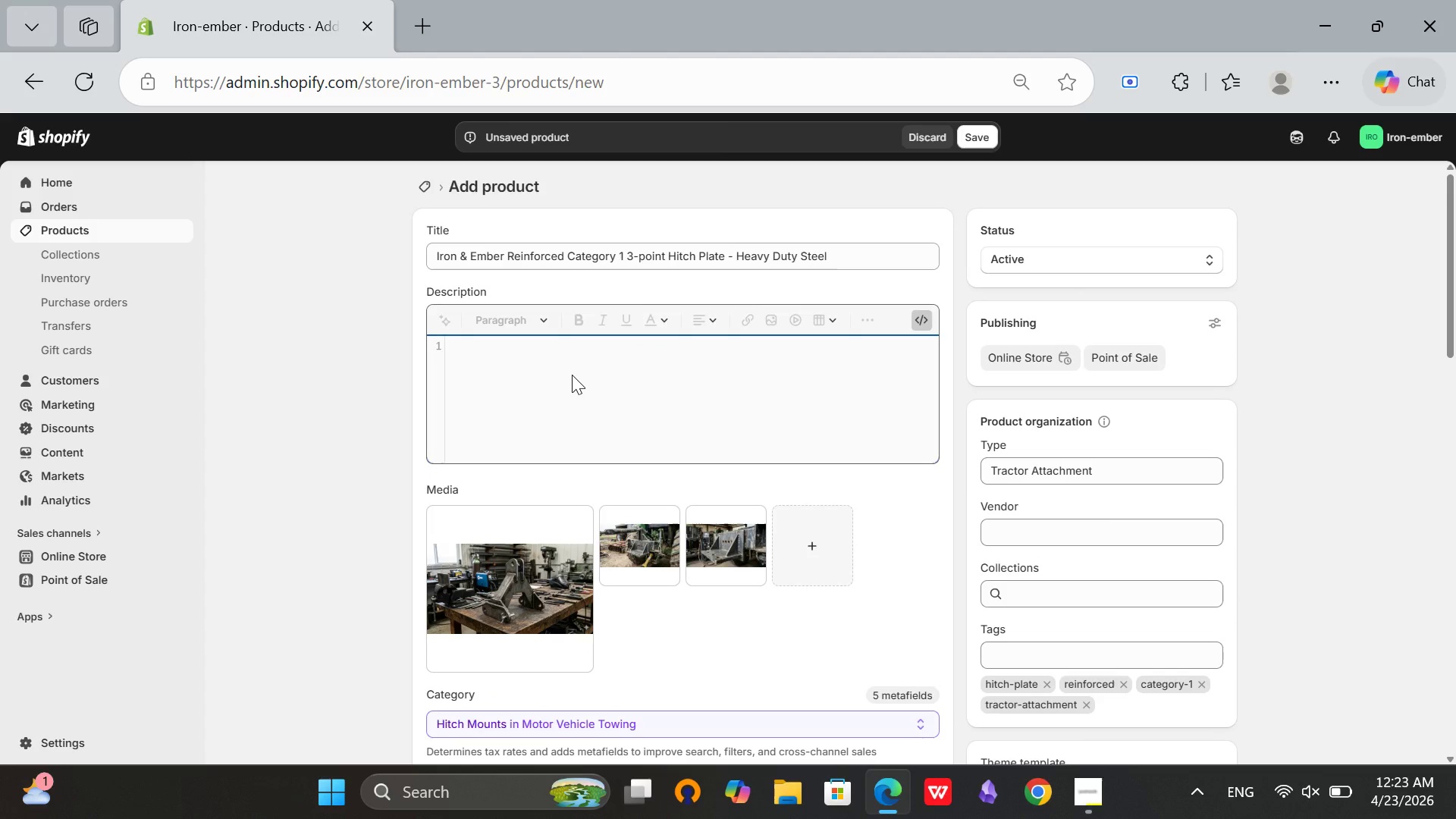 
type(<h2.)
key(Backspace)
 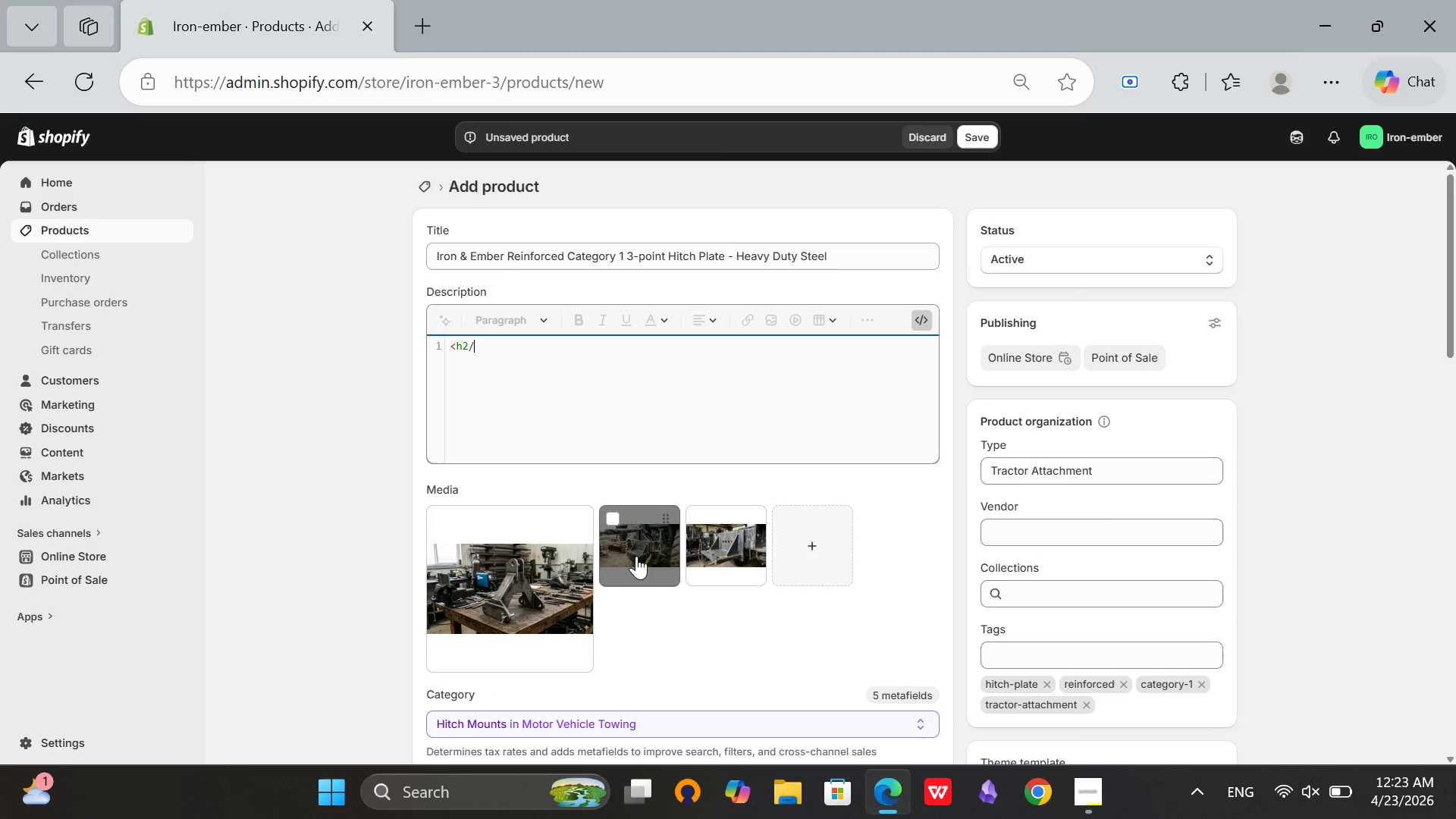 
hold_key(key=Slash, duration=0.33)
 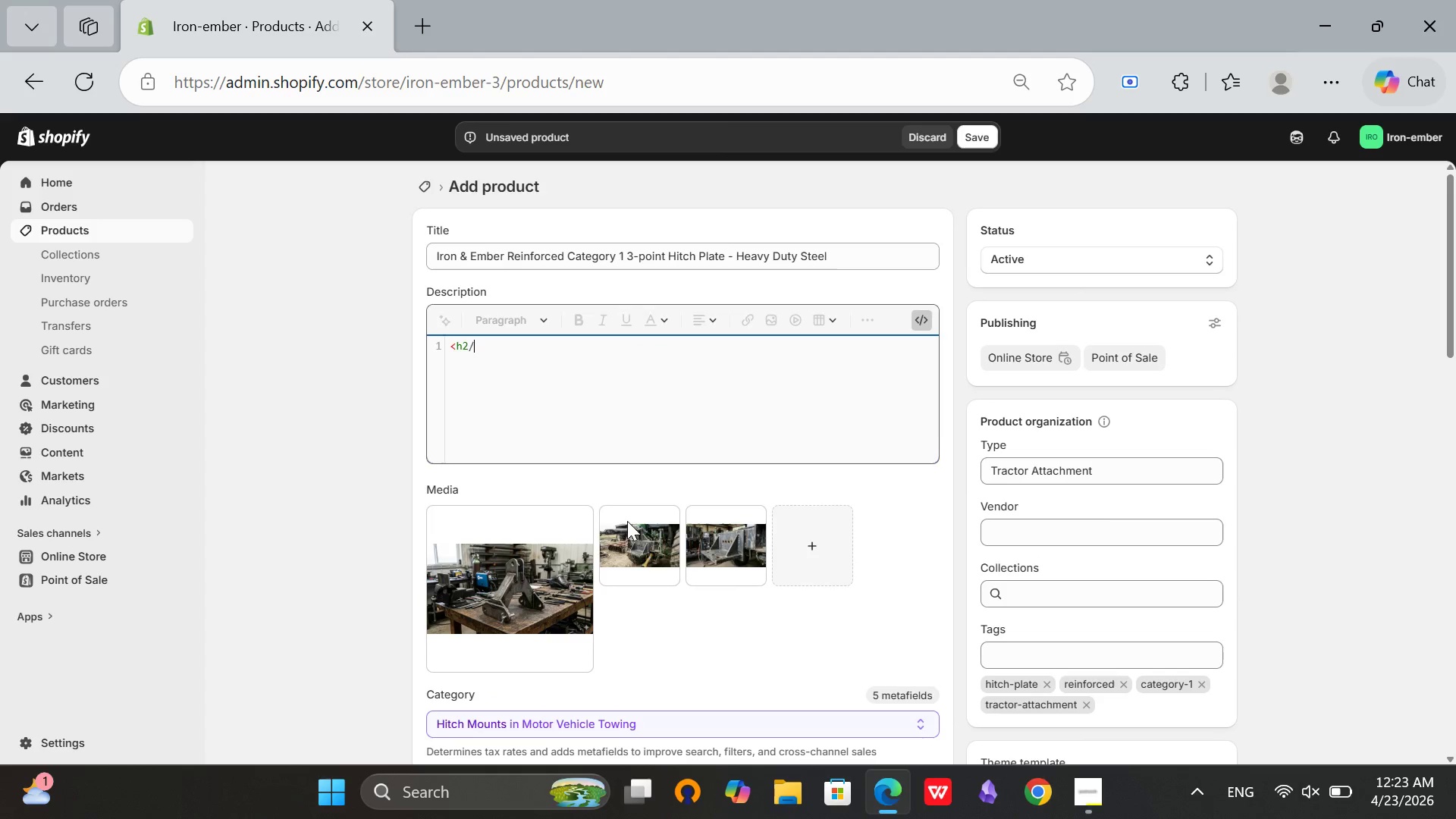 
key(Shift+Period)
 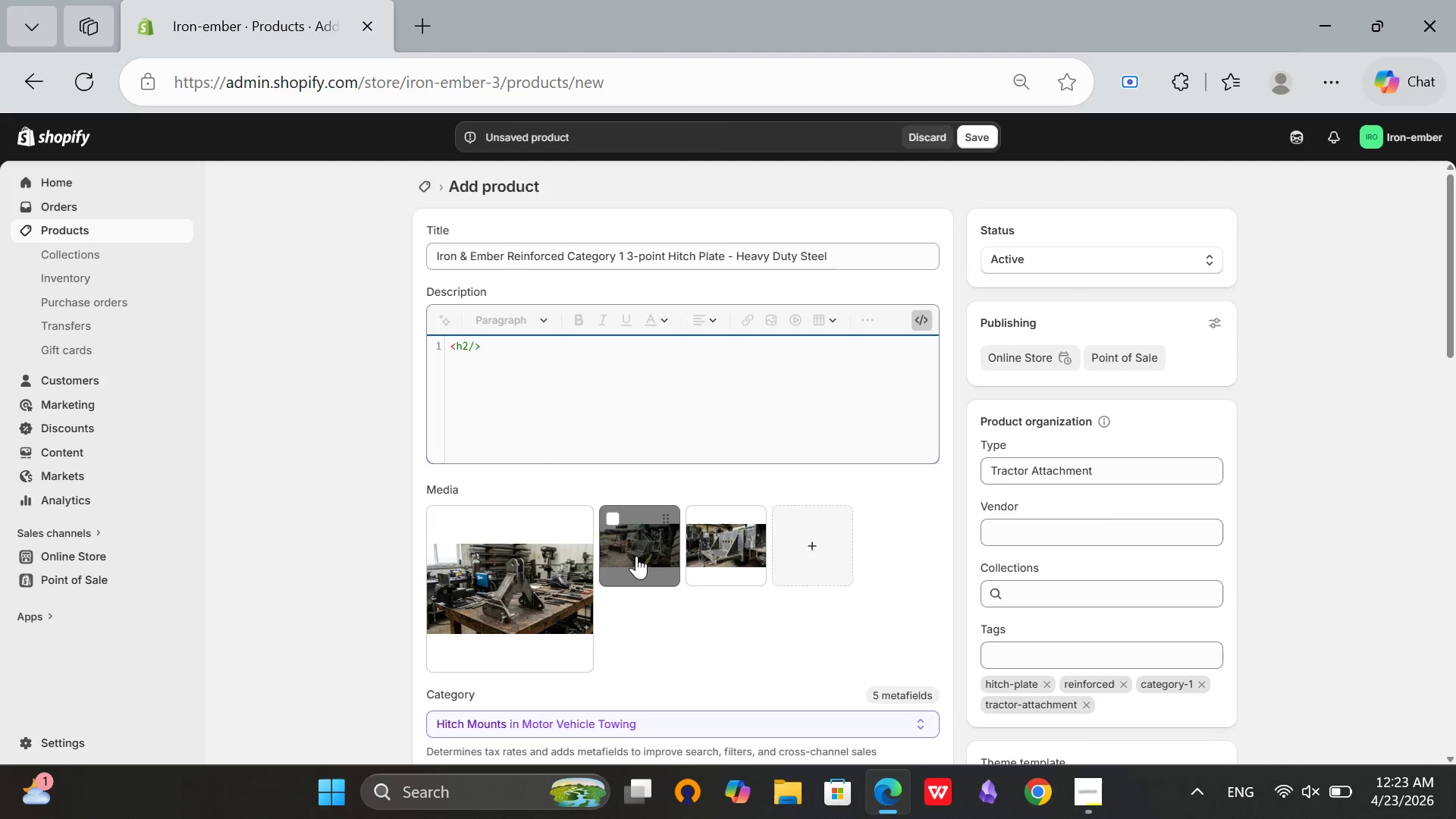 
key(Backspace)
 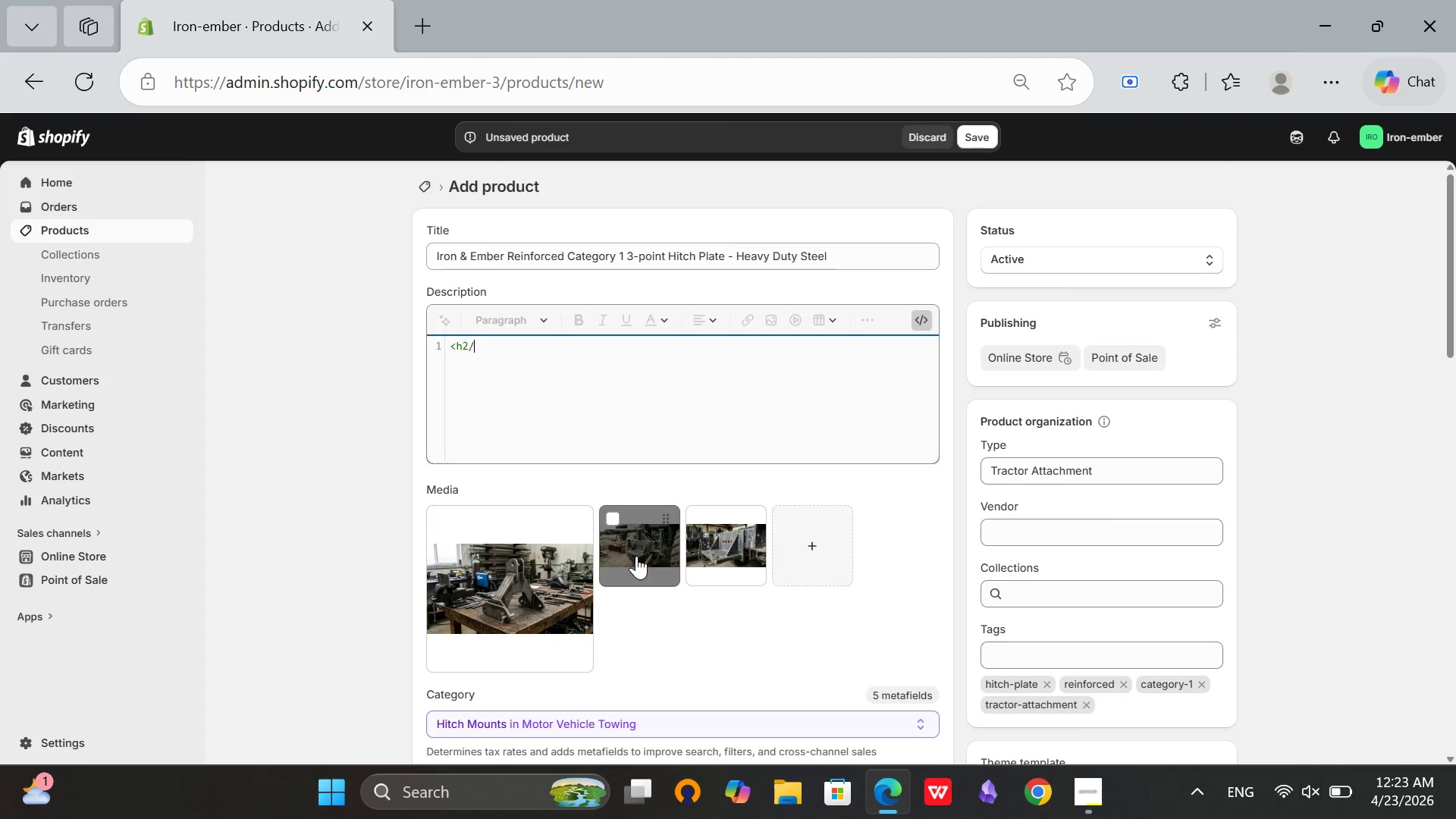 
key(Backspace)
 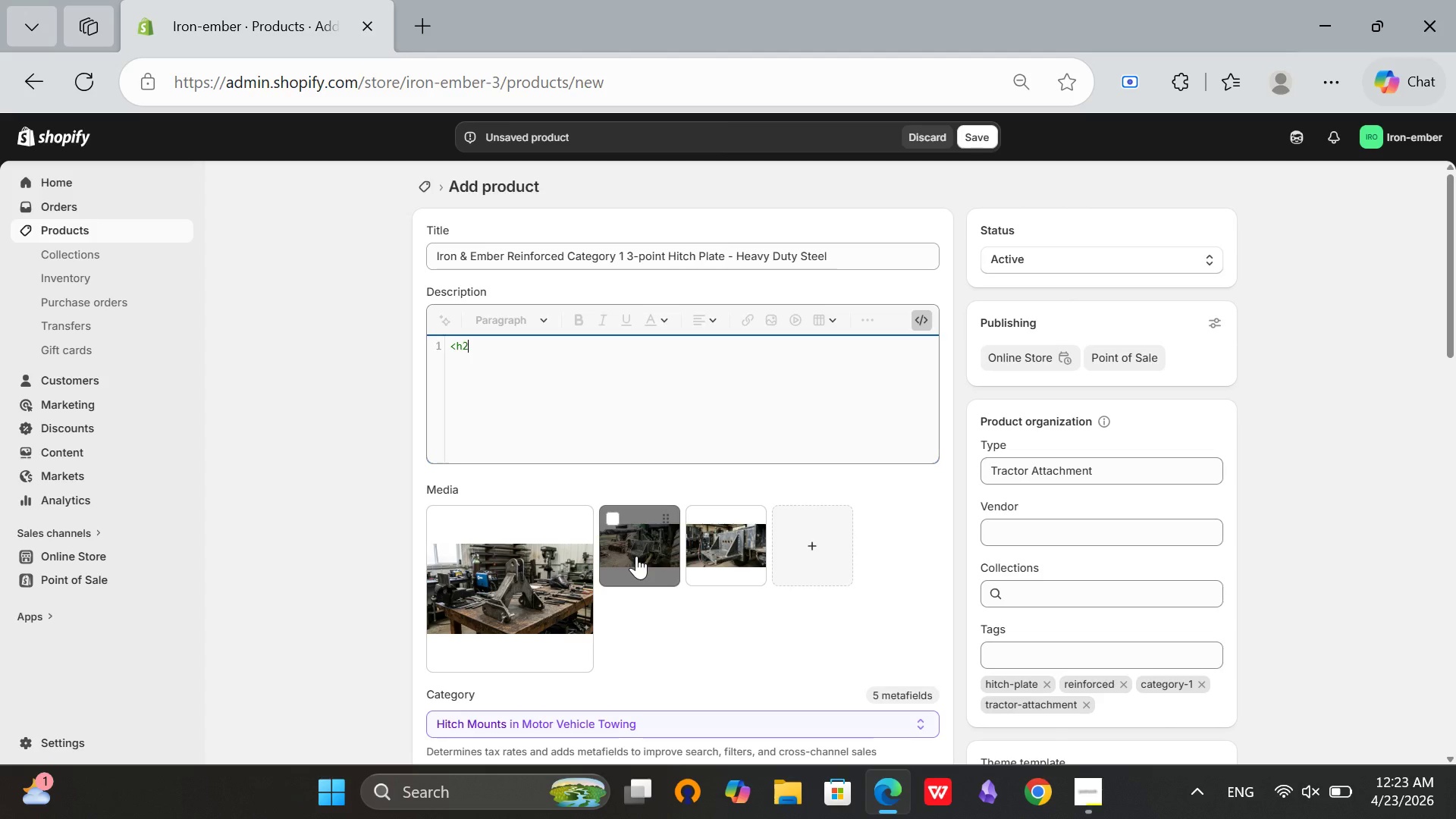 
key(Shift+ShiftRight)
 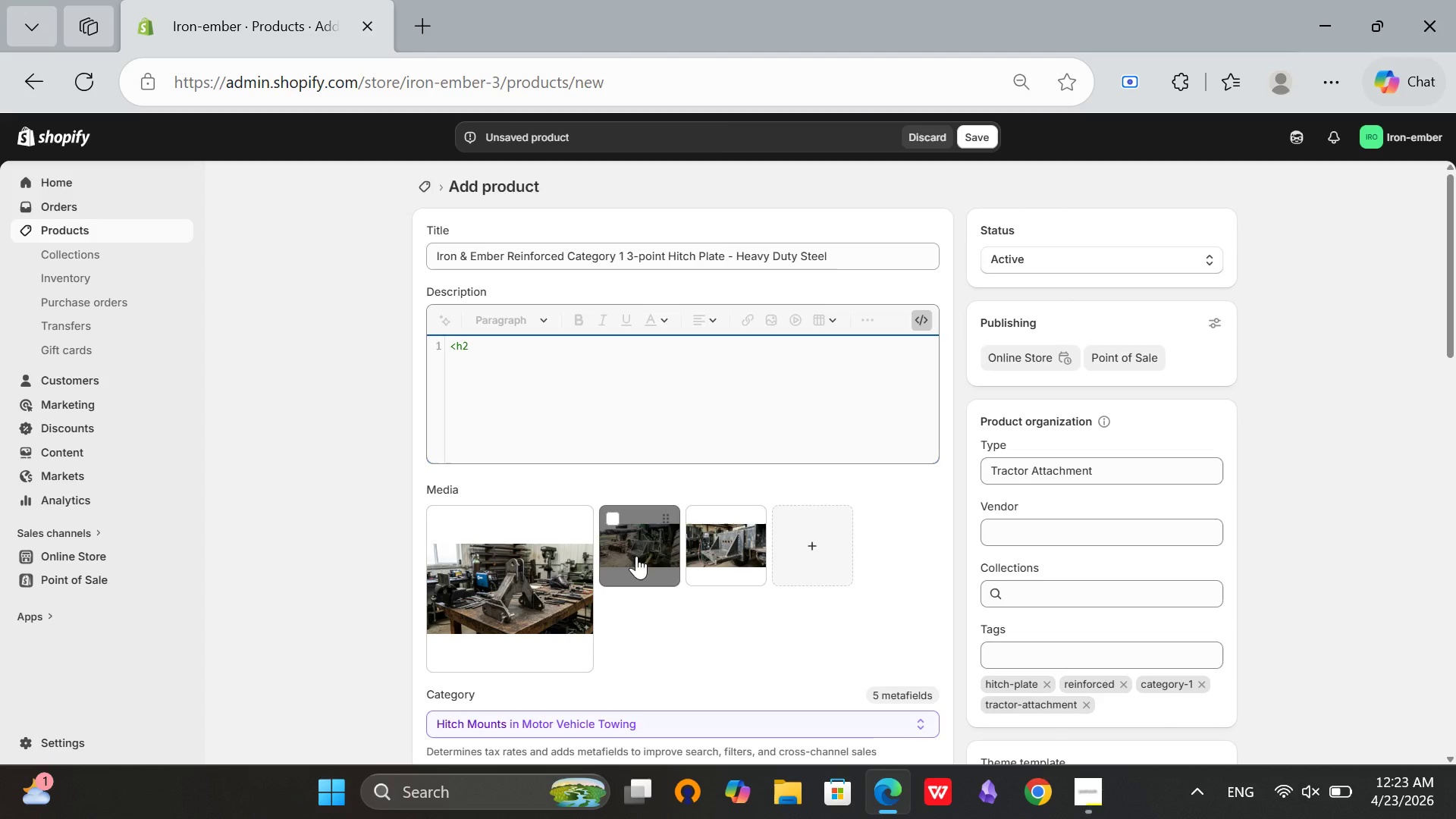 
key(Shift+Period)
 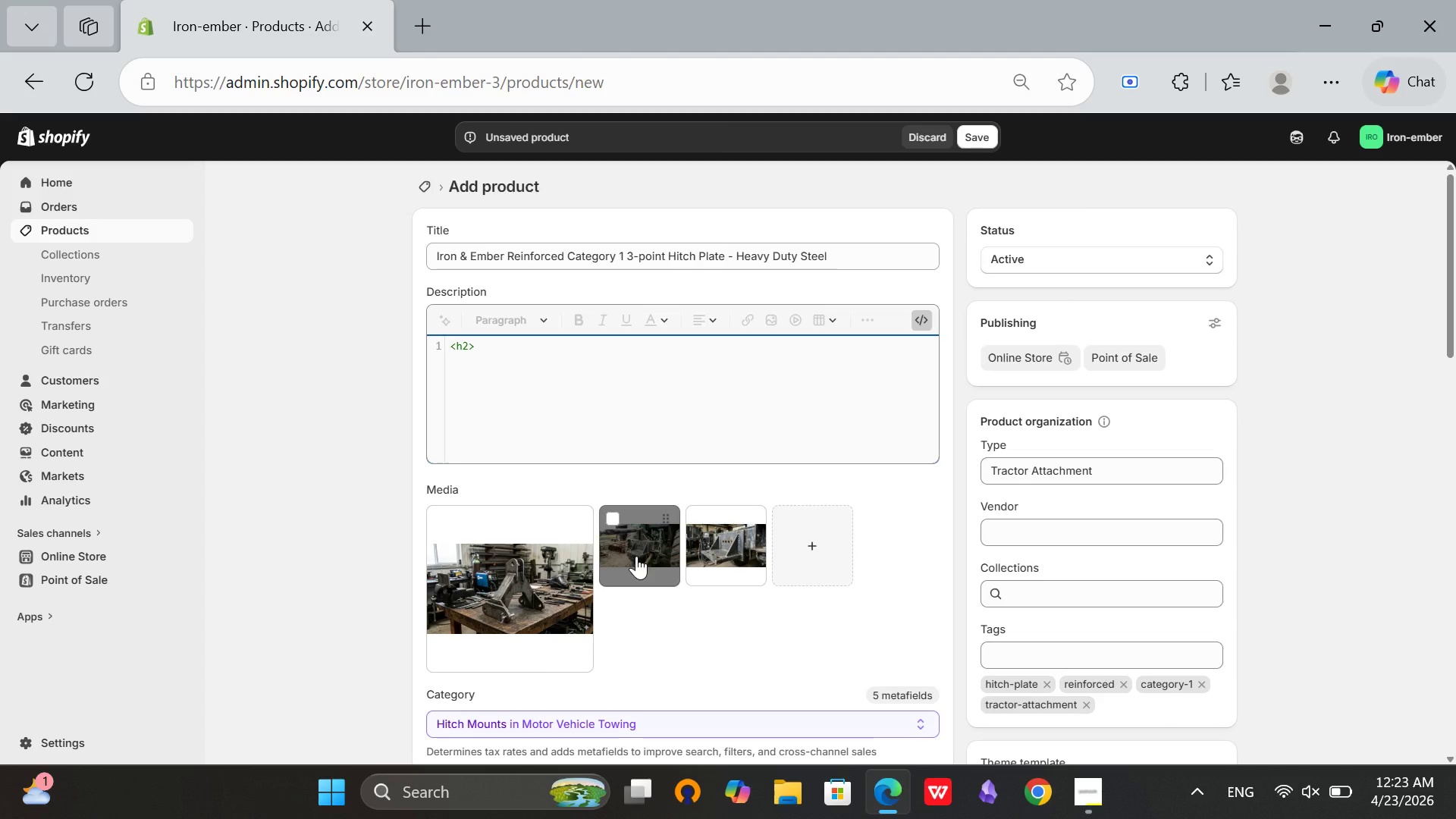 
wait(6.16)
 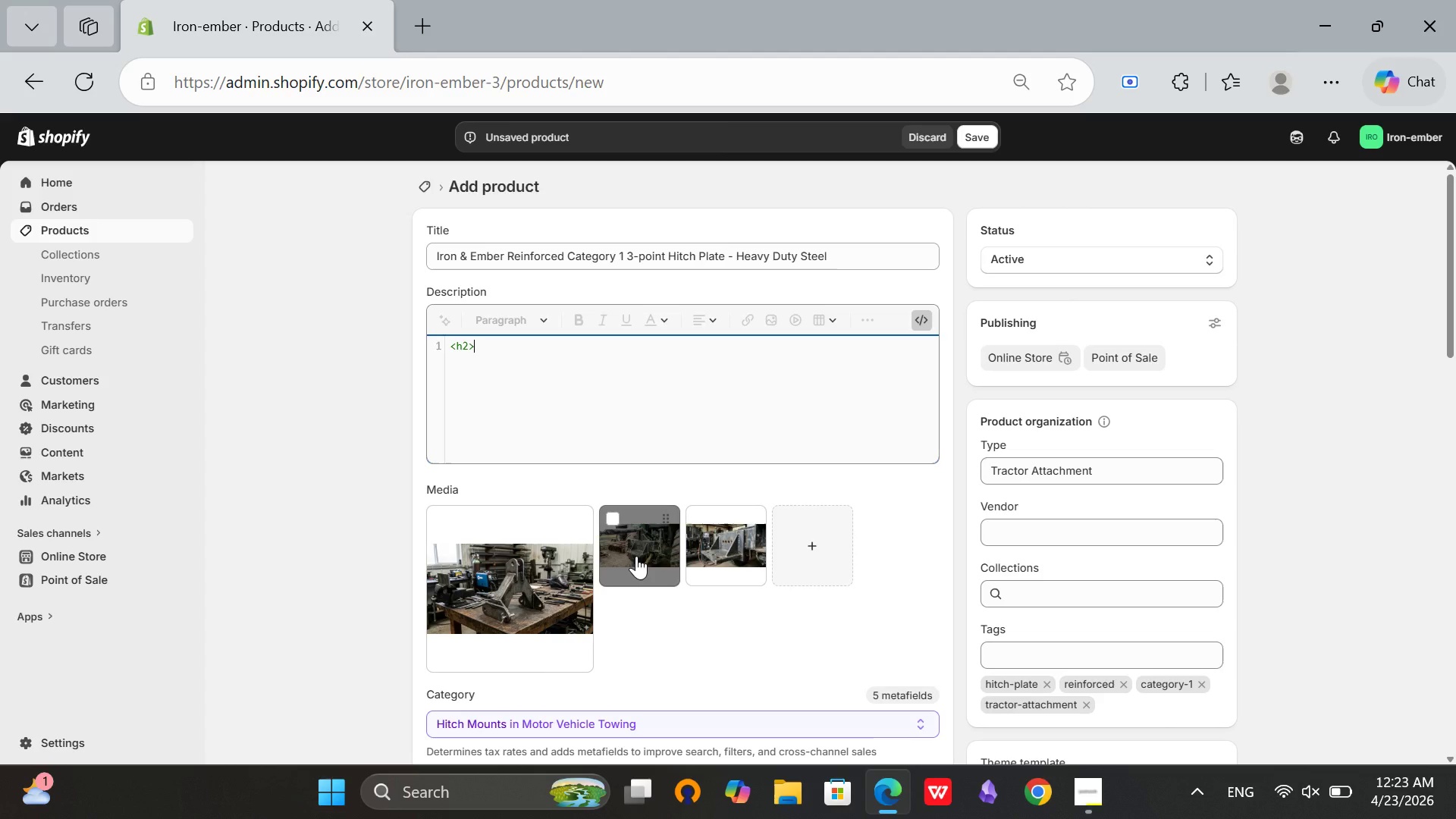 
type(Built for the Farm, Enginneered for t)
key(Backspace)
type(h)
key(Backspace)
type(the Long Haul/,/h2)
key(Backspace)
key(Backspace)
key(Backspace)
key(Backspace)
key(Backspace)
type(<)
 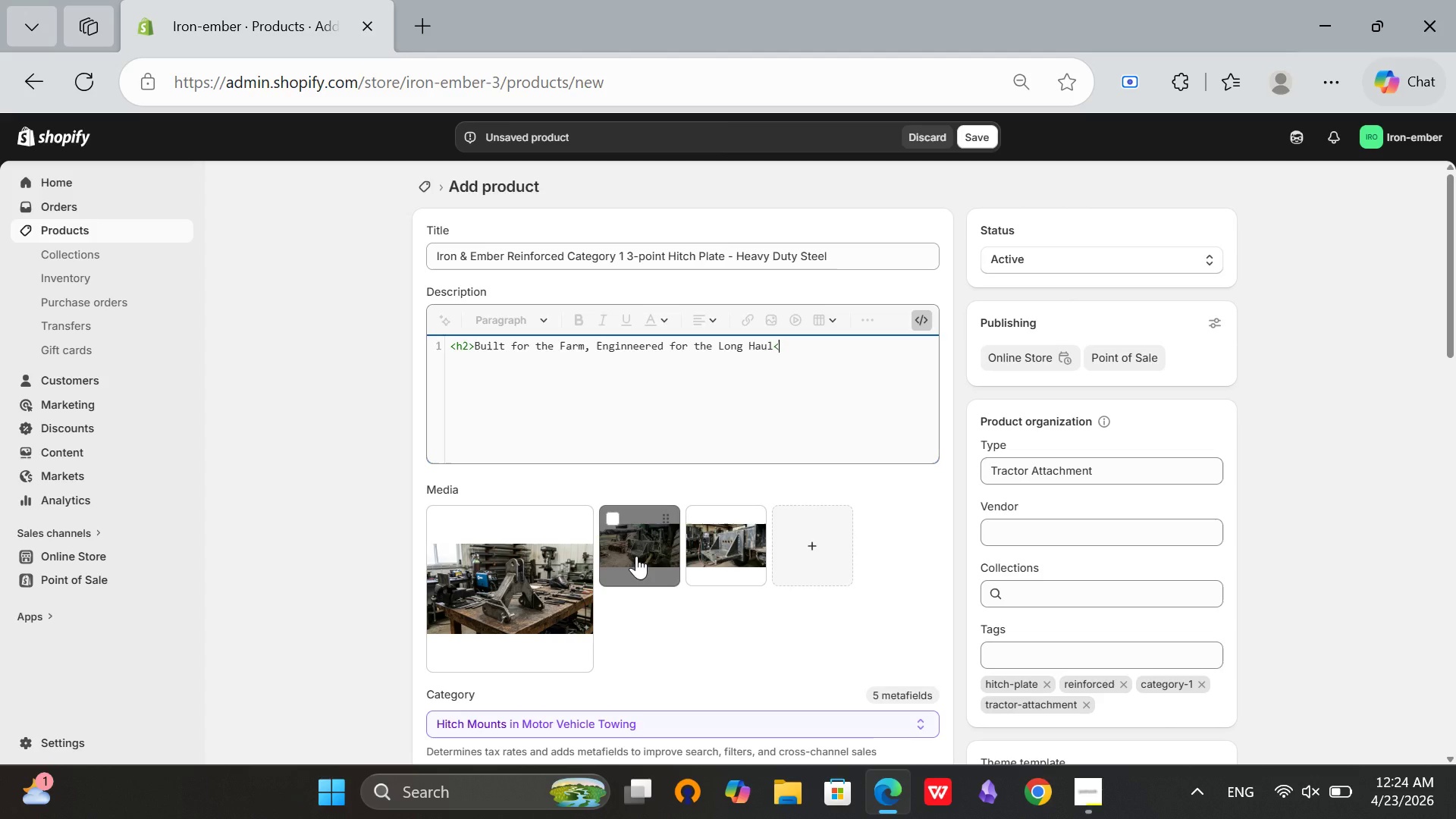 
type(/h2>)
 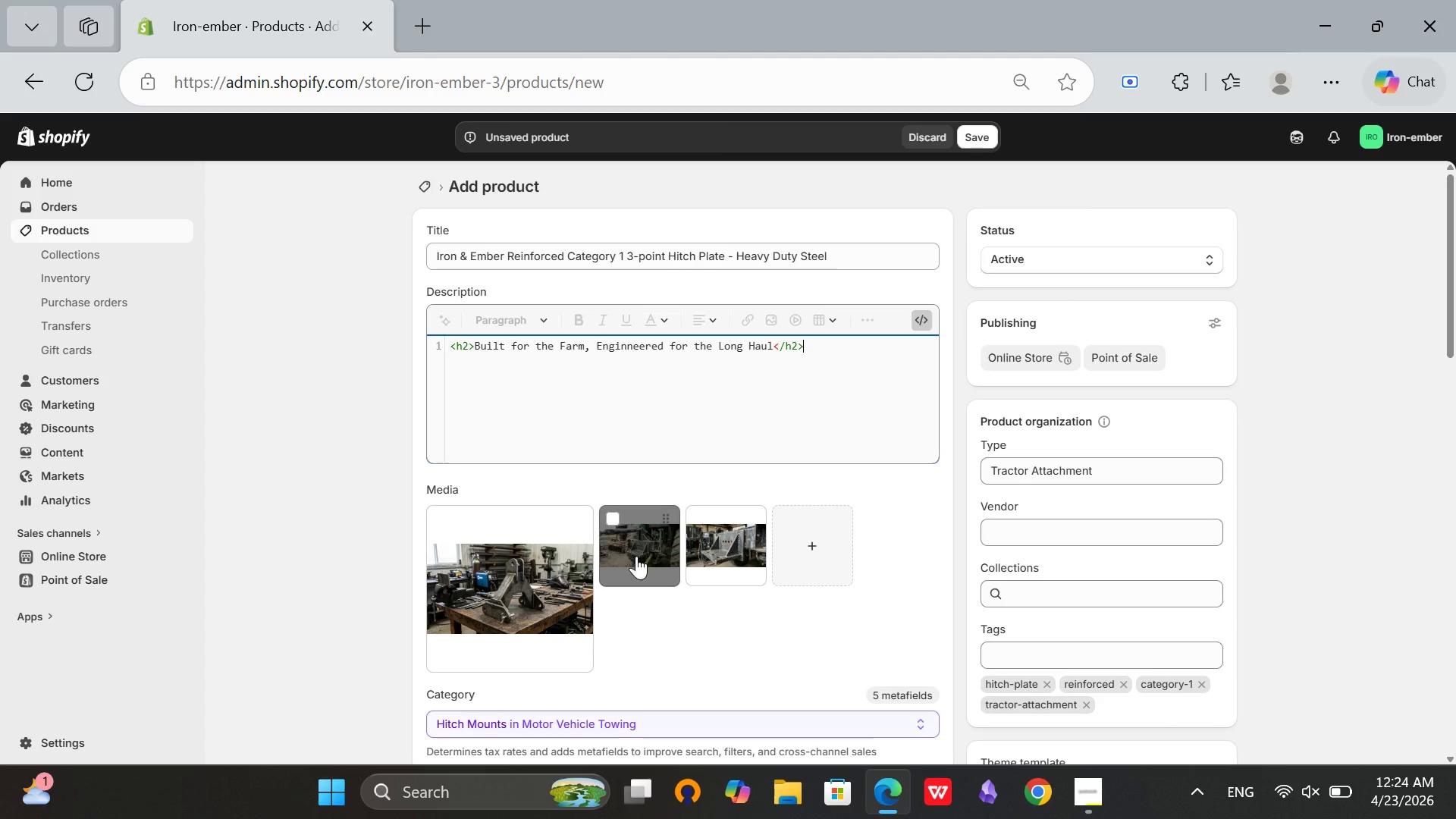 
key(Enter)
 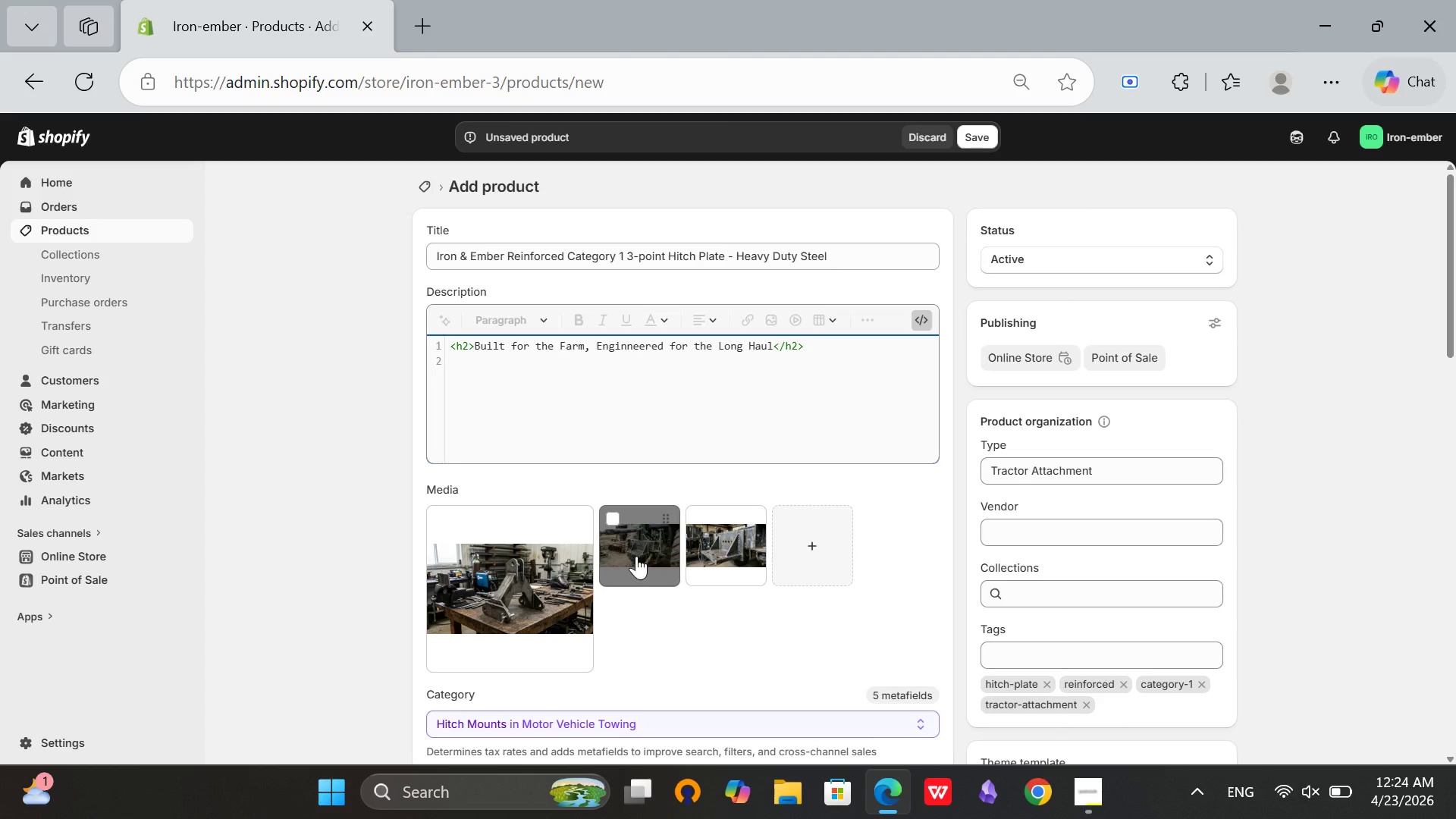 
type(<p>The Iron & Ember Reinforced Category 1 3-point )
 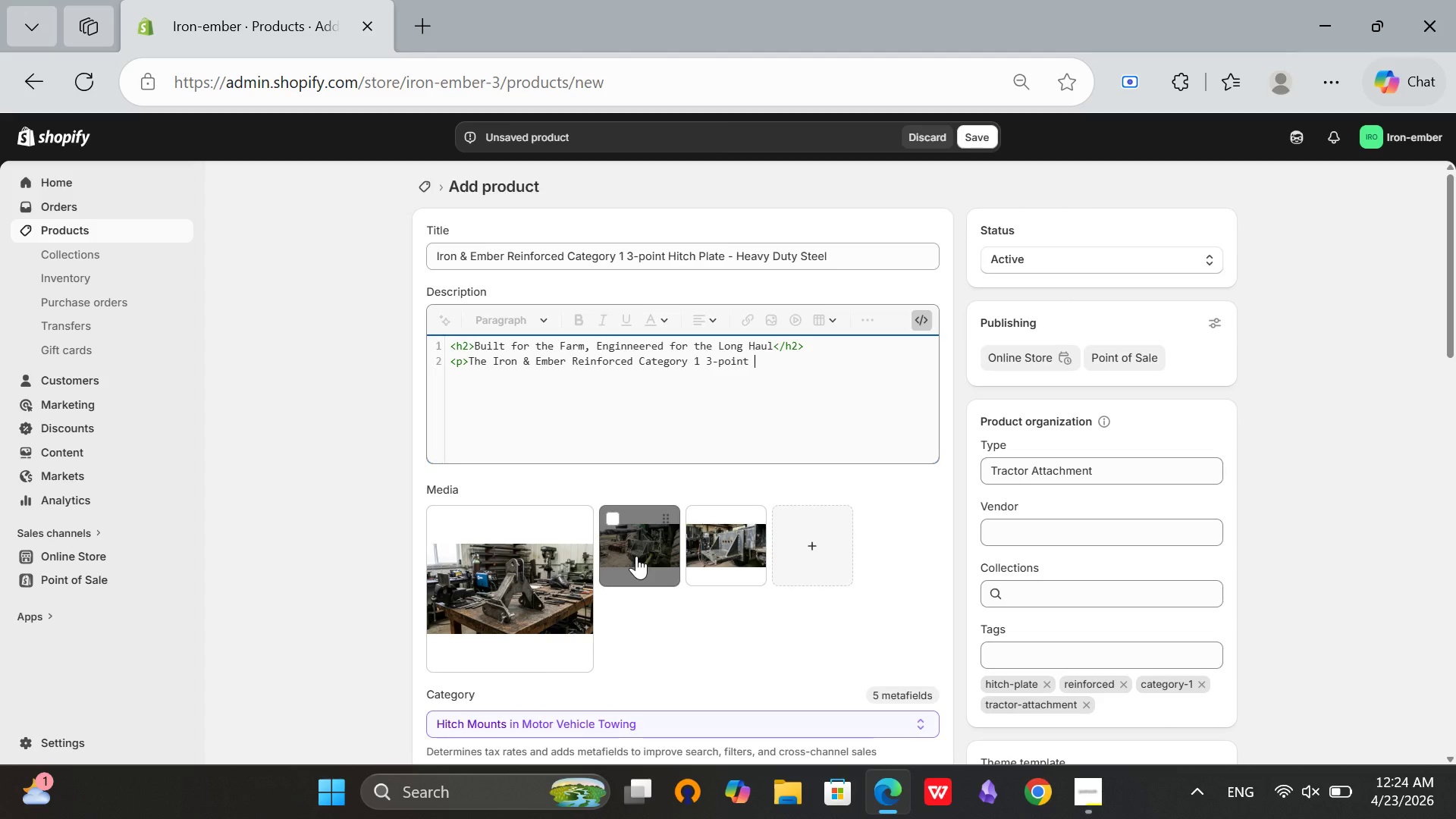 
key(ArrowLeft)
 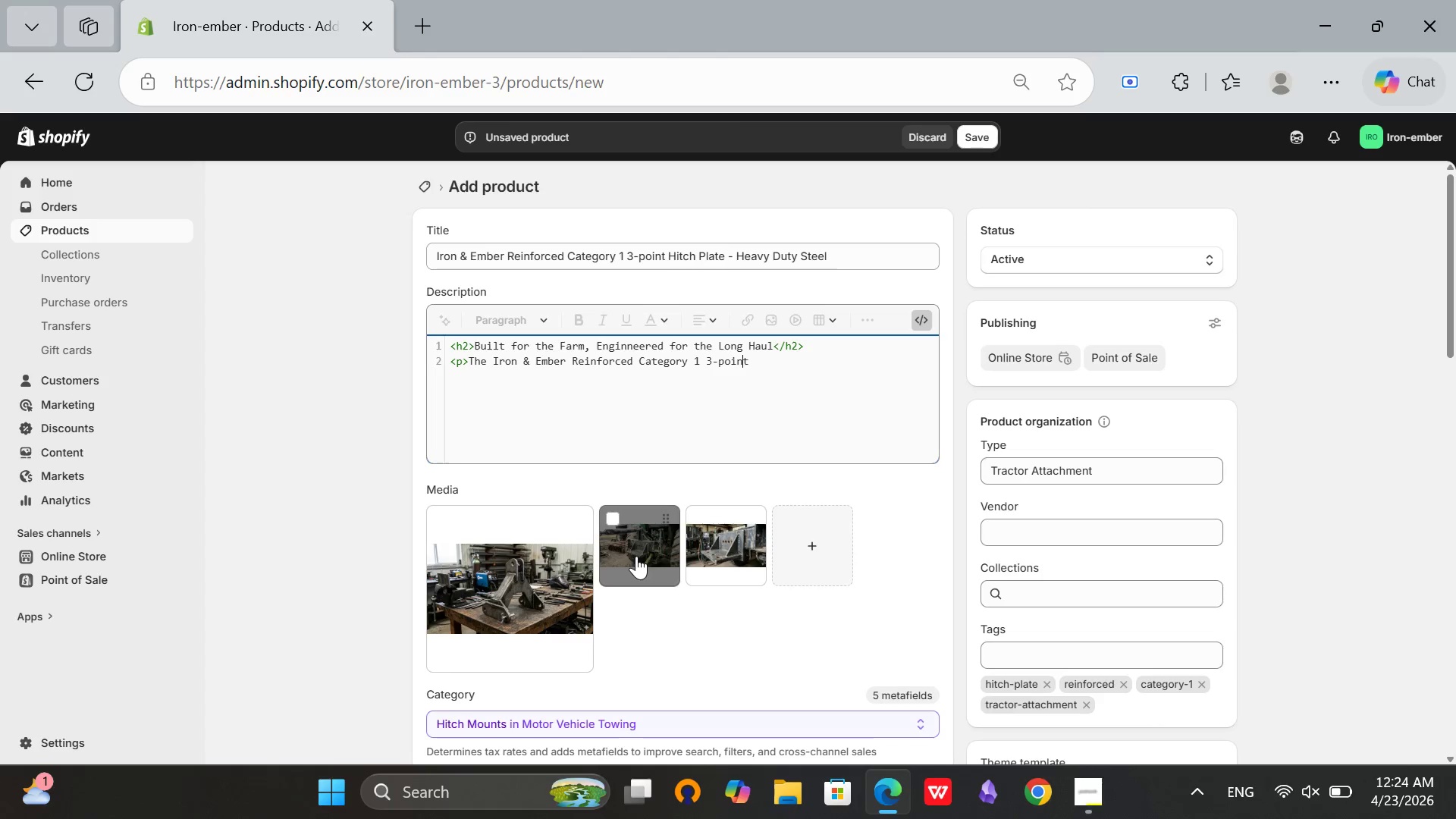 
hold_key(key=ArrowLeft, duration=0.39)
 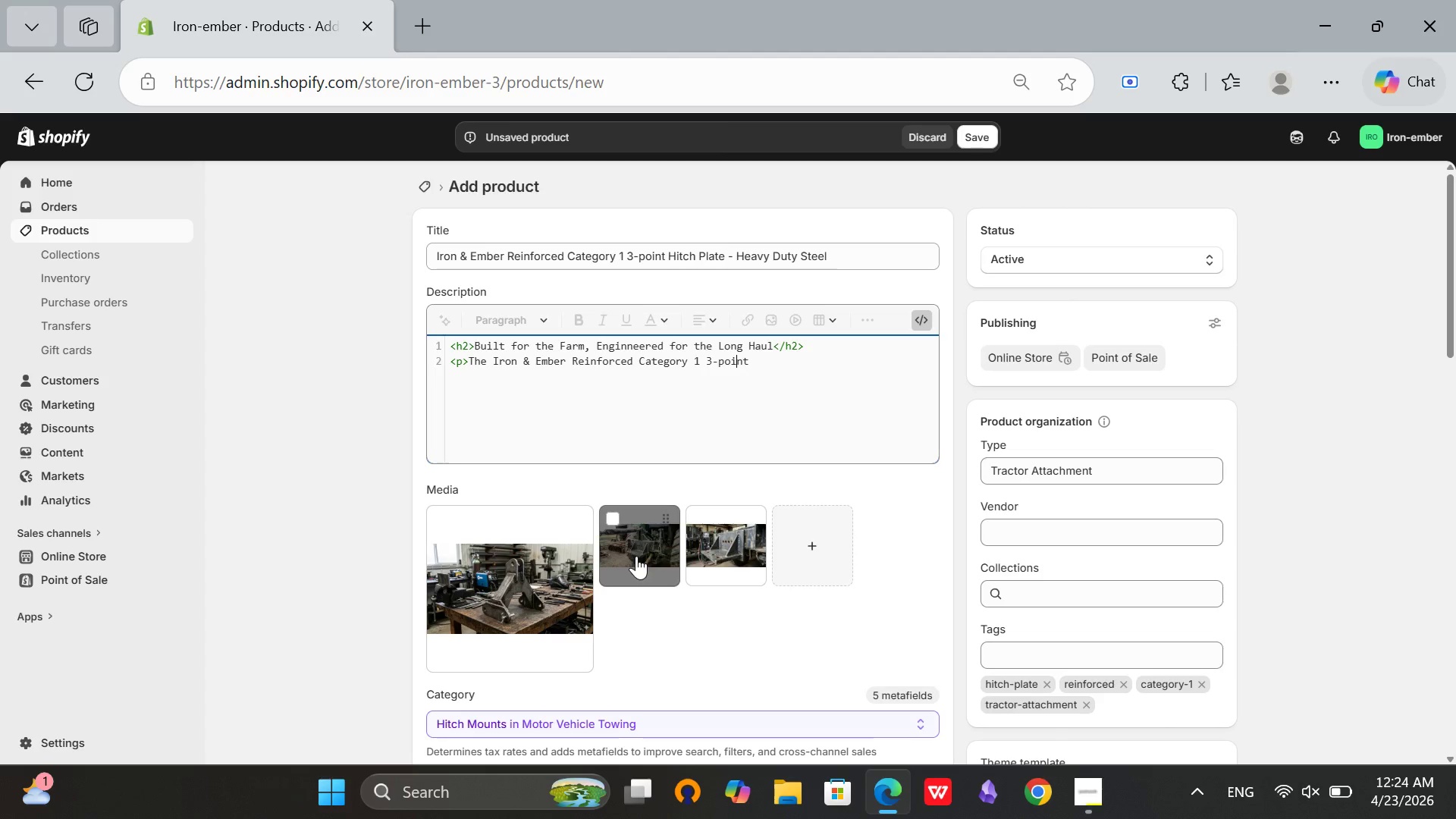 
key(ArrowLeft)
 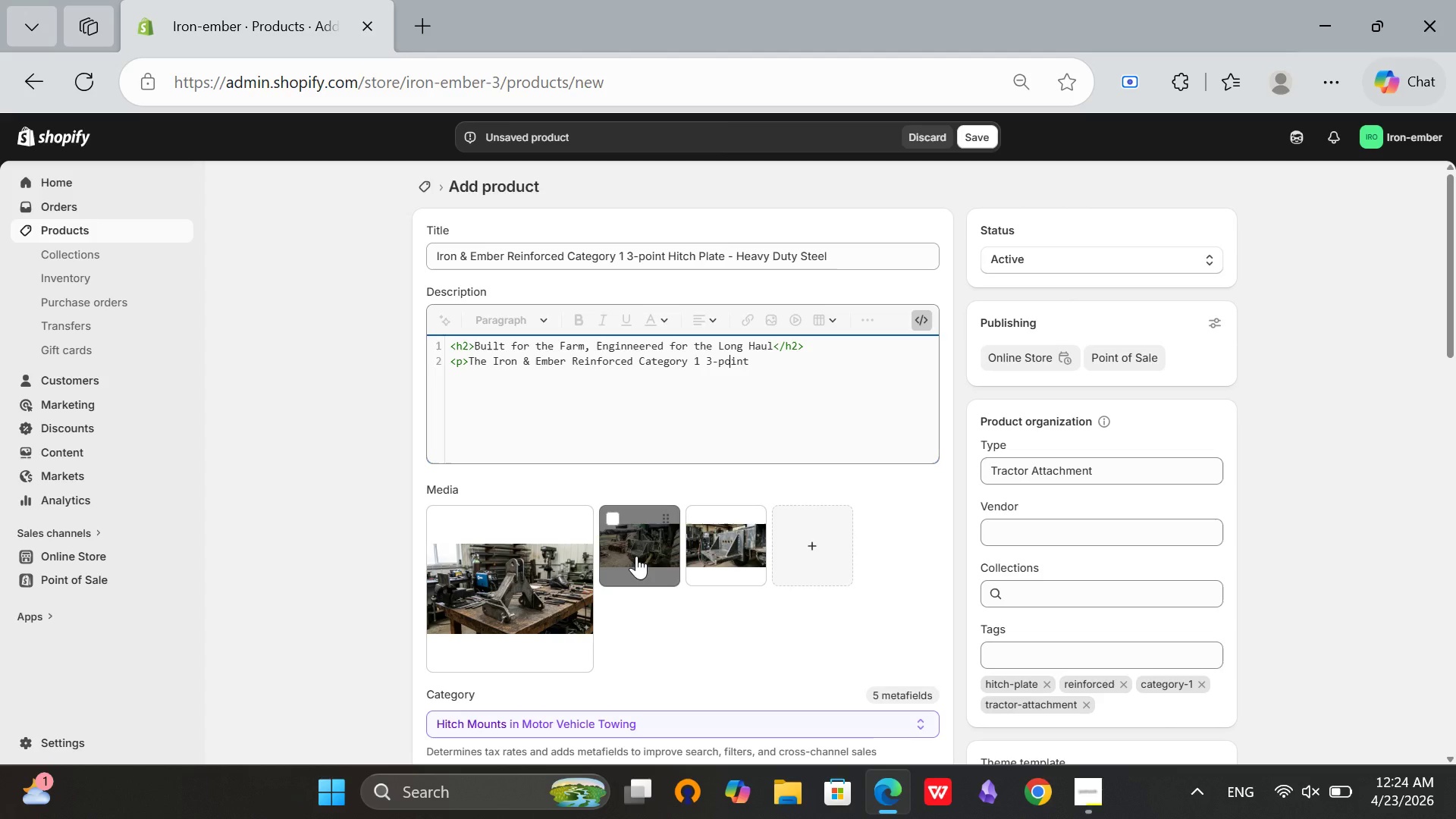 
key(ArrowLeft)
 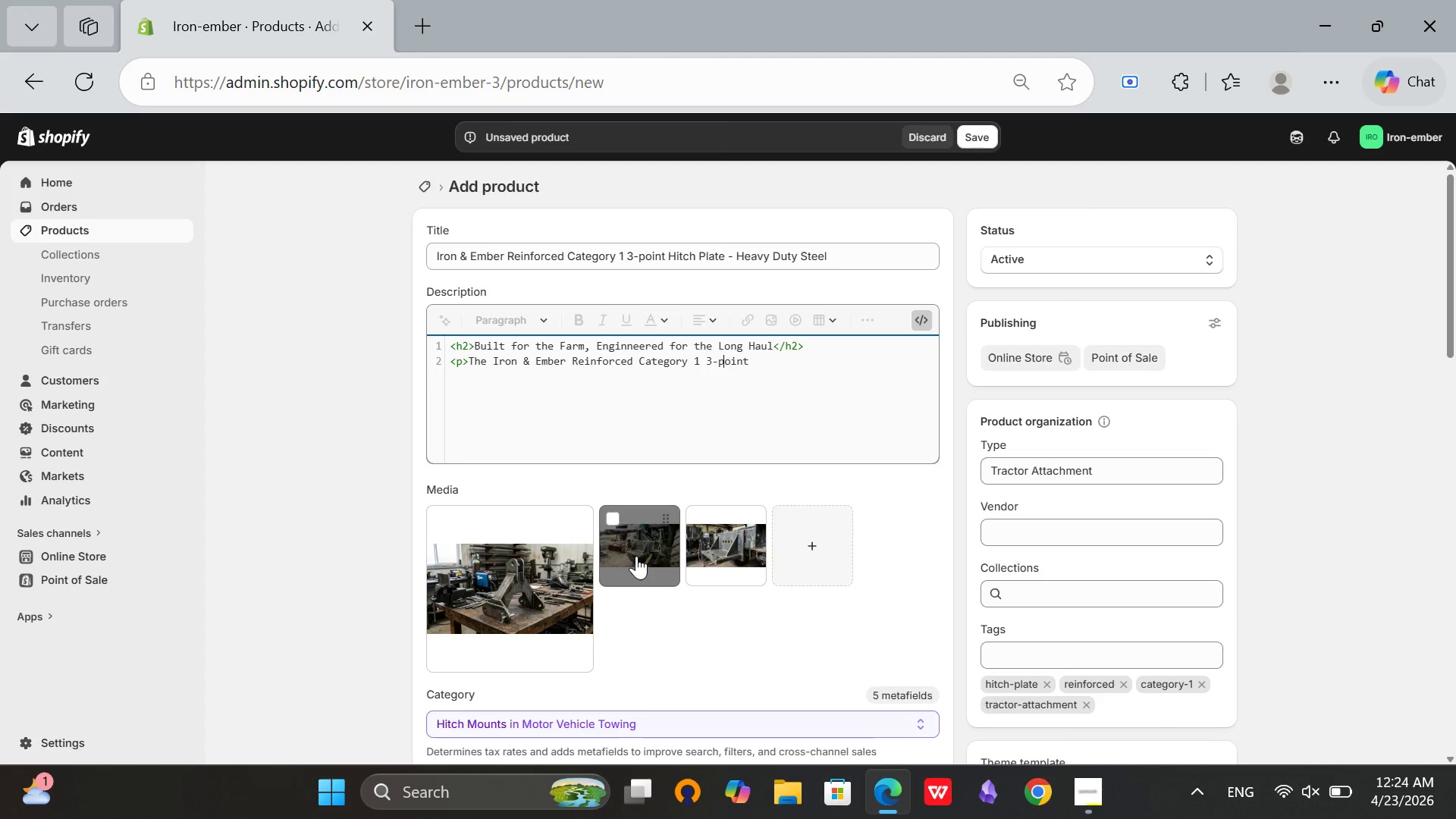 
key(ArrowLeft)
 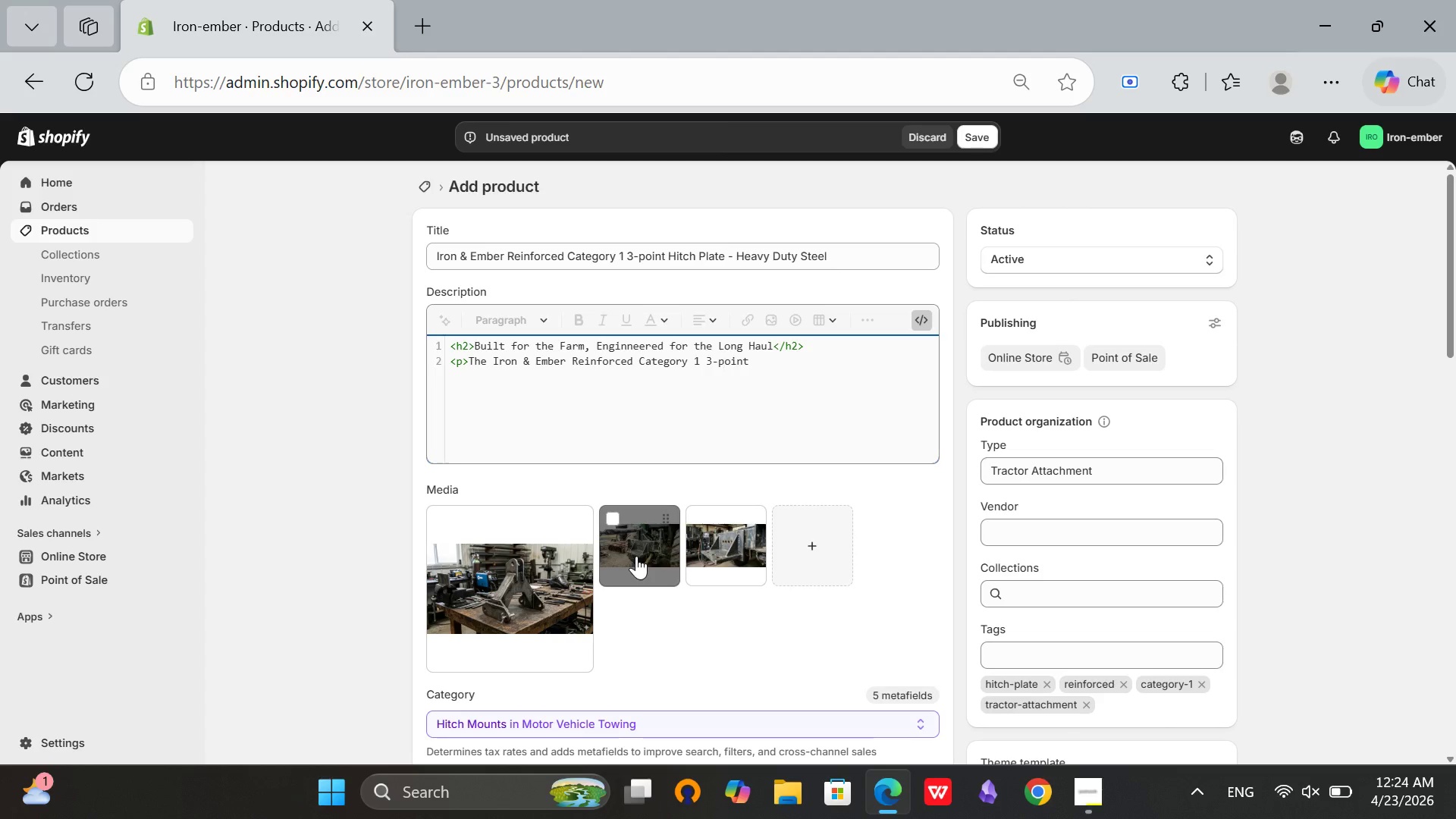 
key(Backspace)
 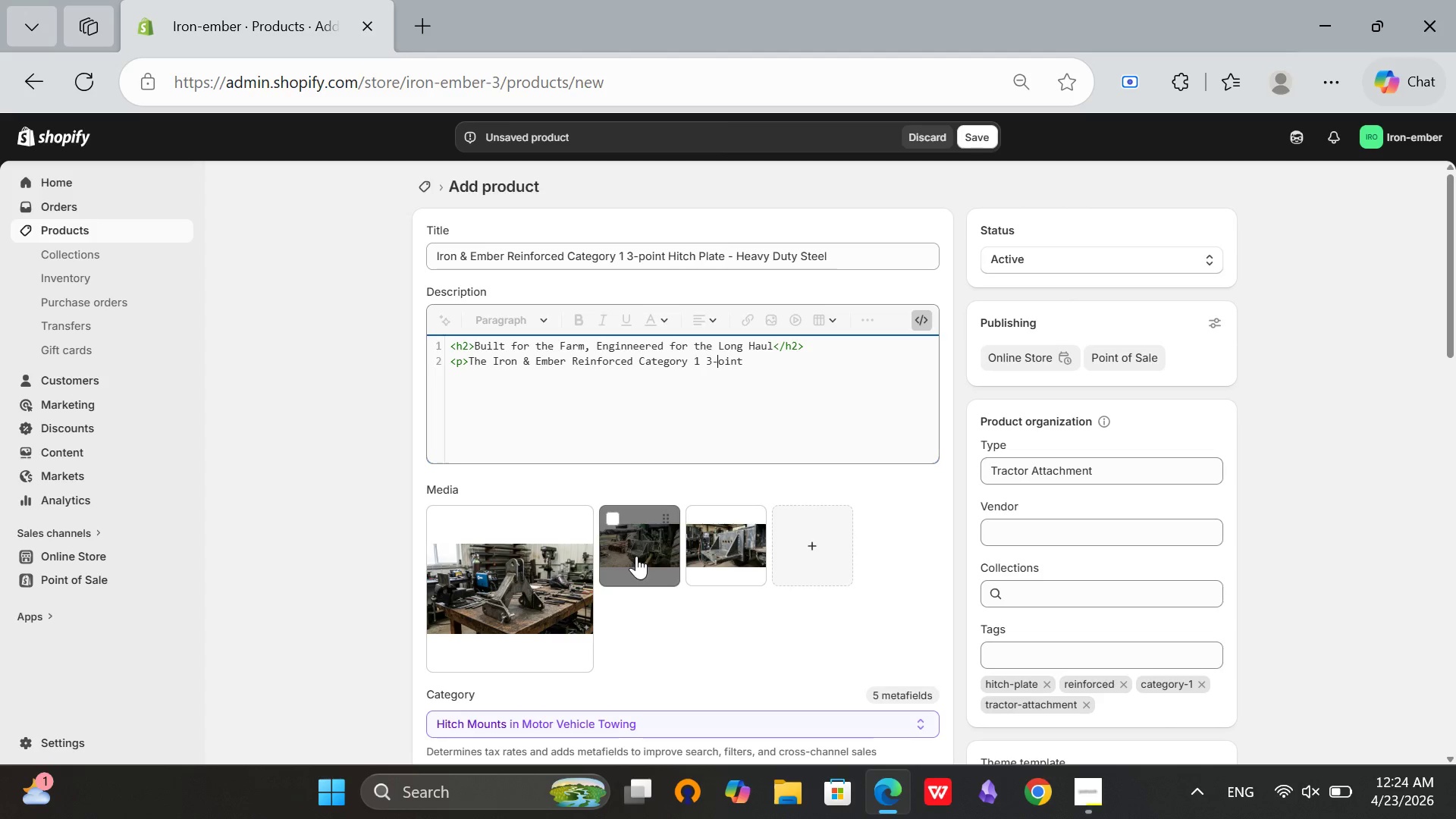 
key(CapsLock)
 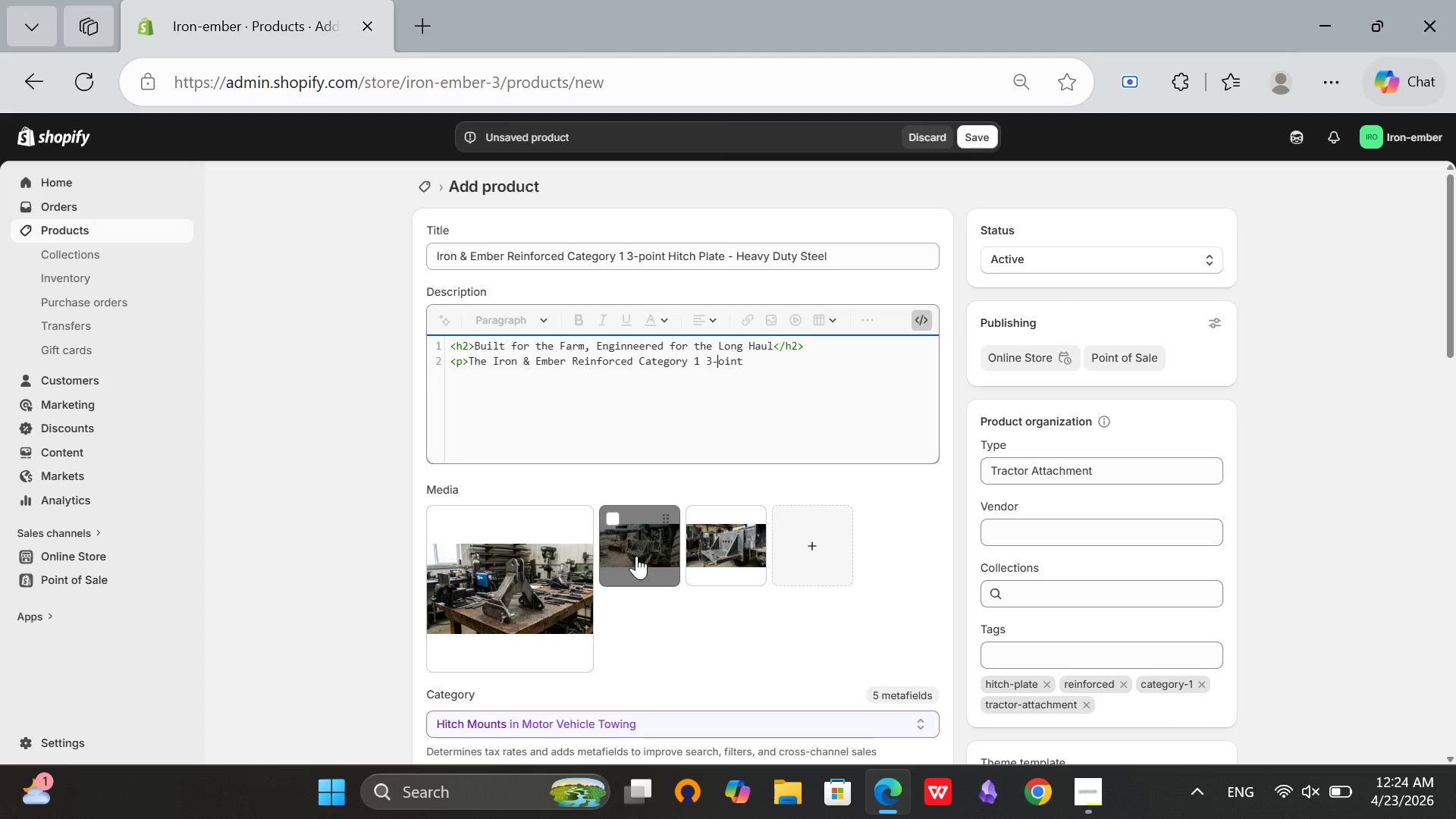 
key(P)
 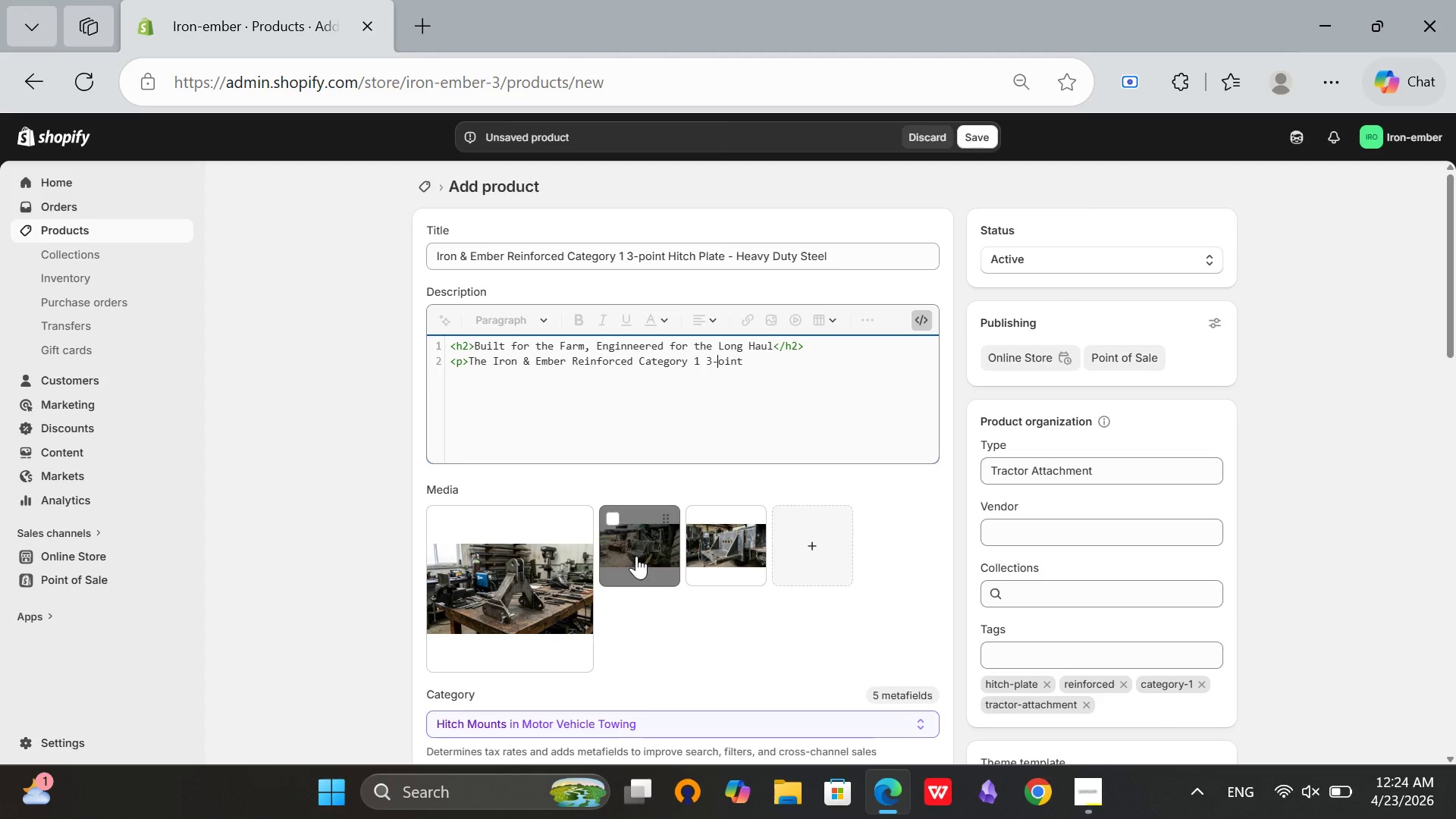 
key(CapsLock)
 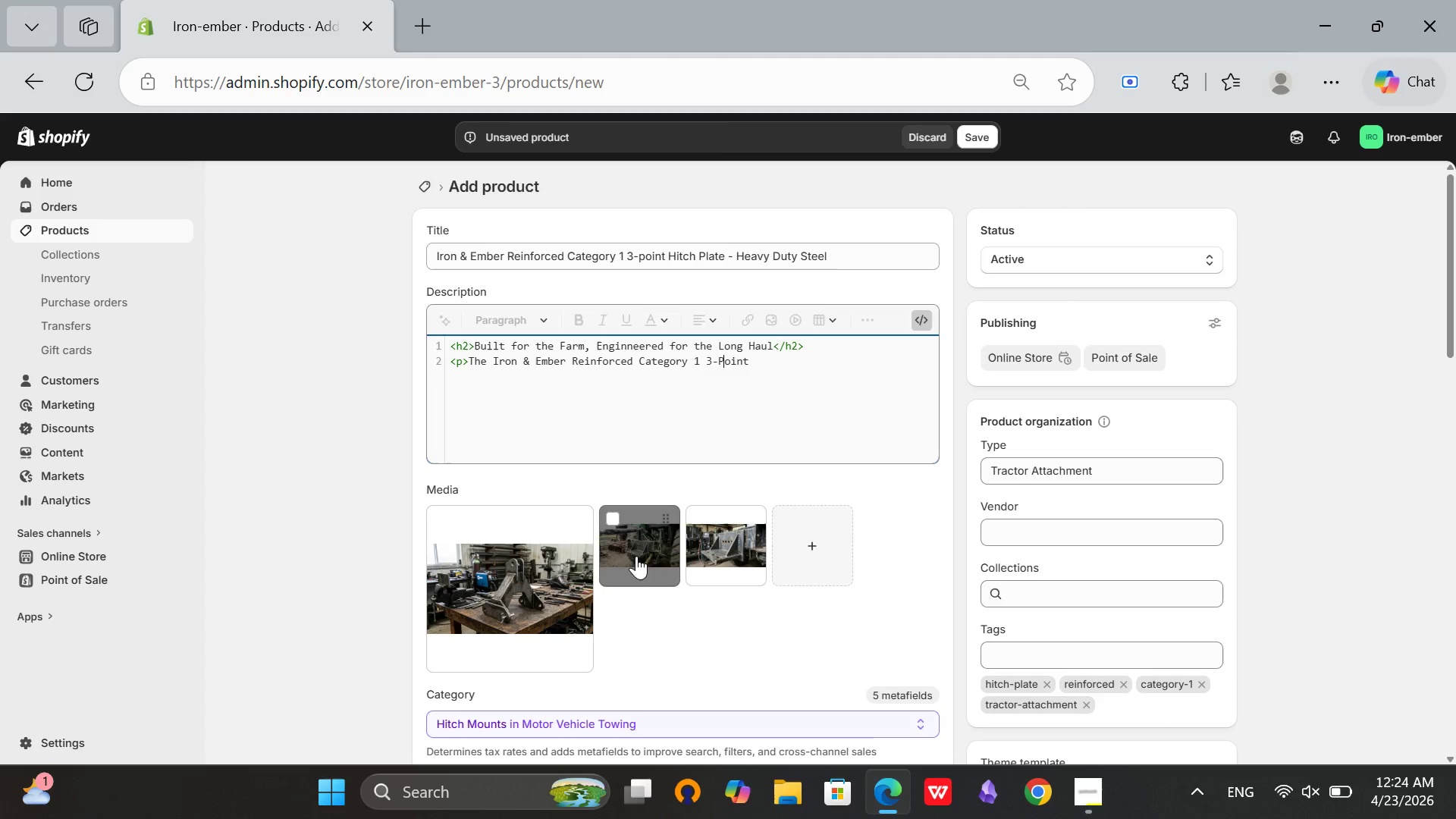 
key(ArrowRight)
 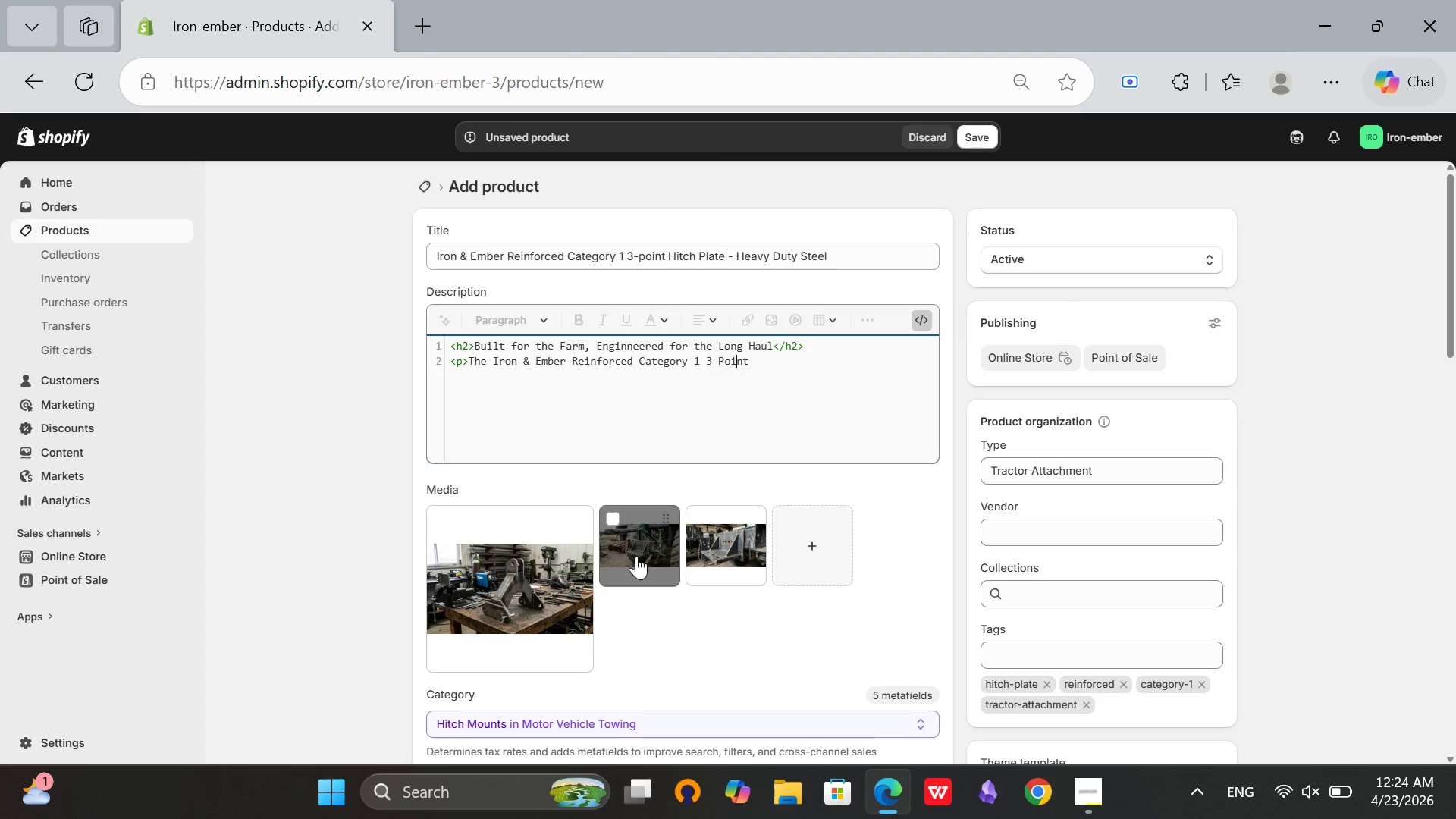 
key(ArrowRight)
 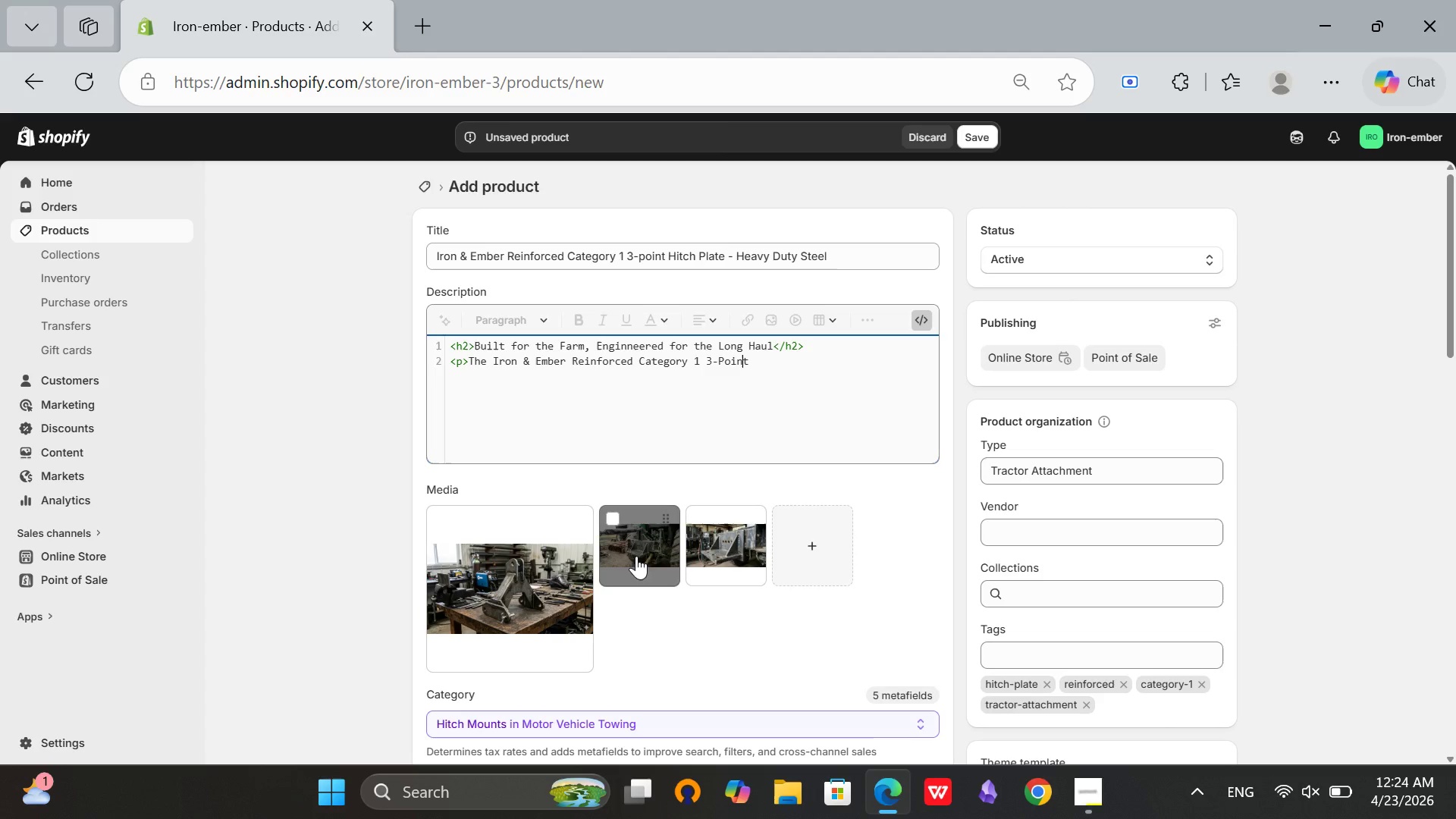 
key(ArrowRight)
 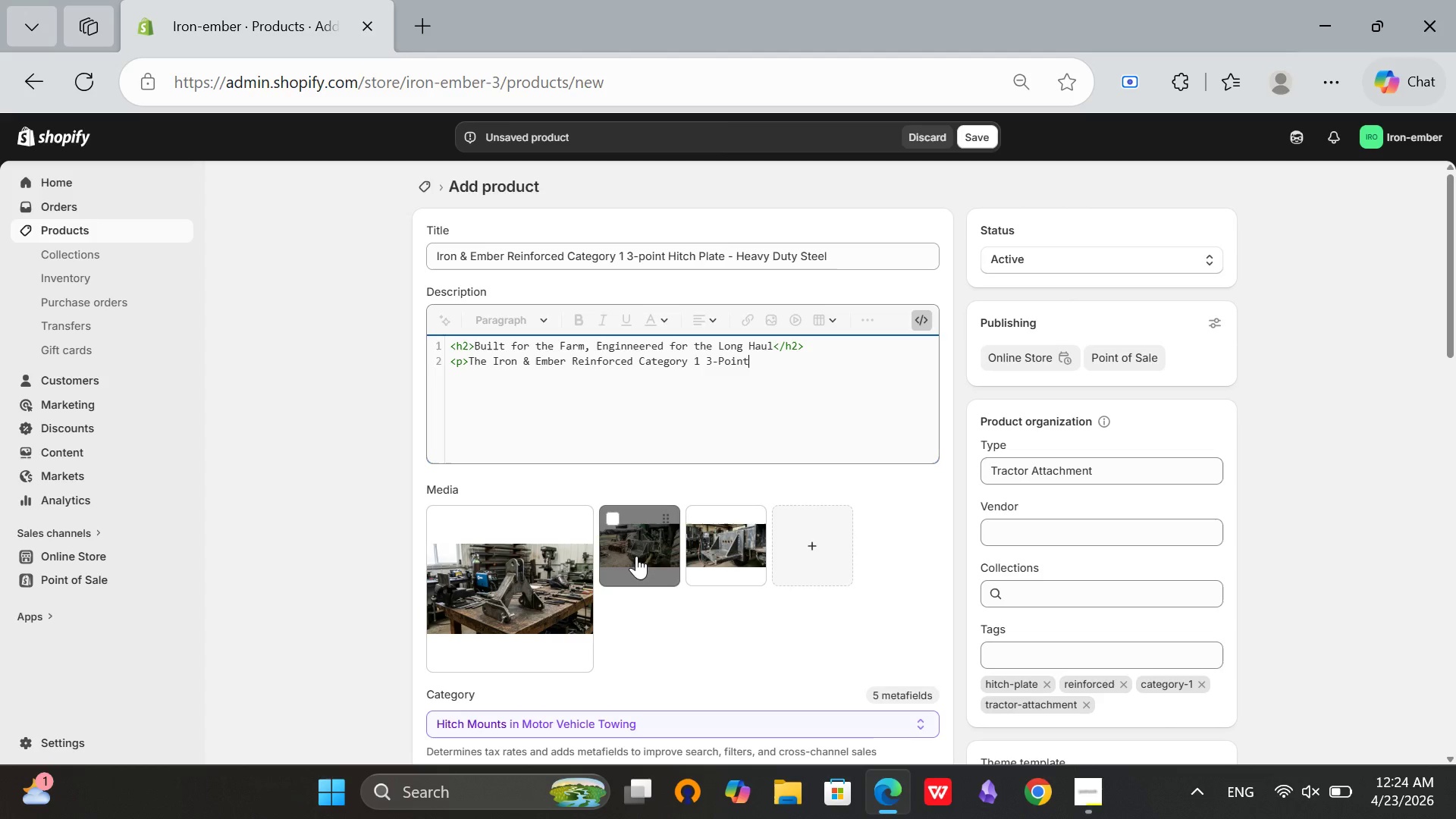 
key(ArrowRight)
 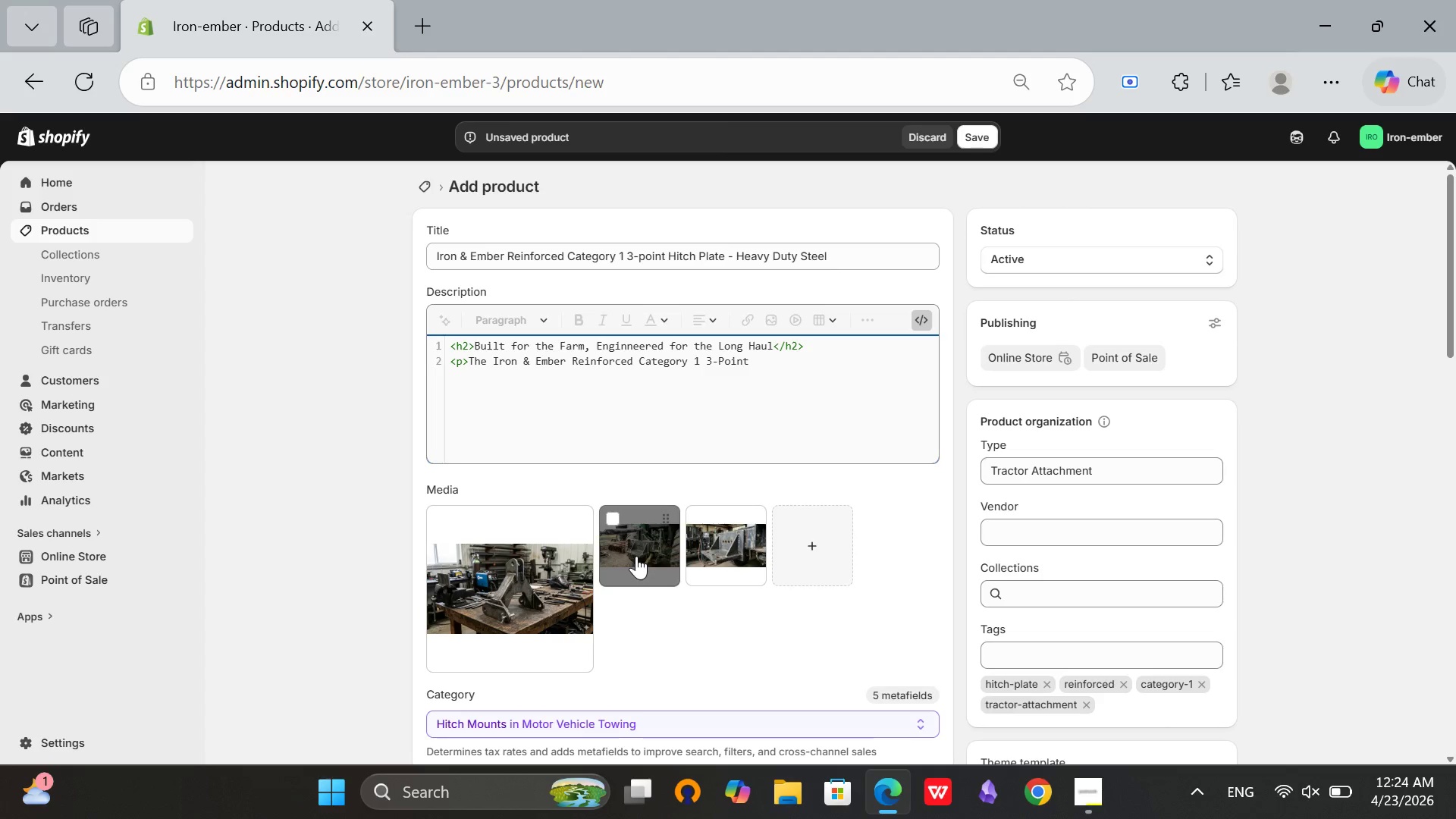 
type( Hitch Plate is designed for farmers)
 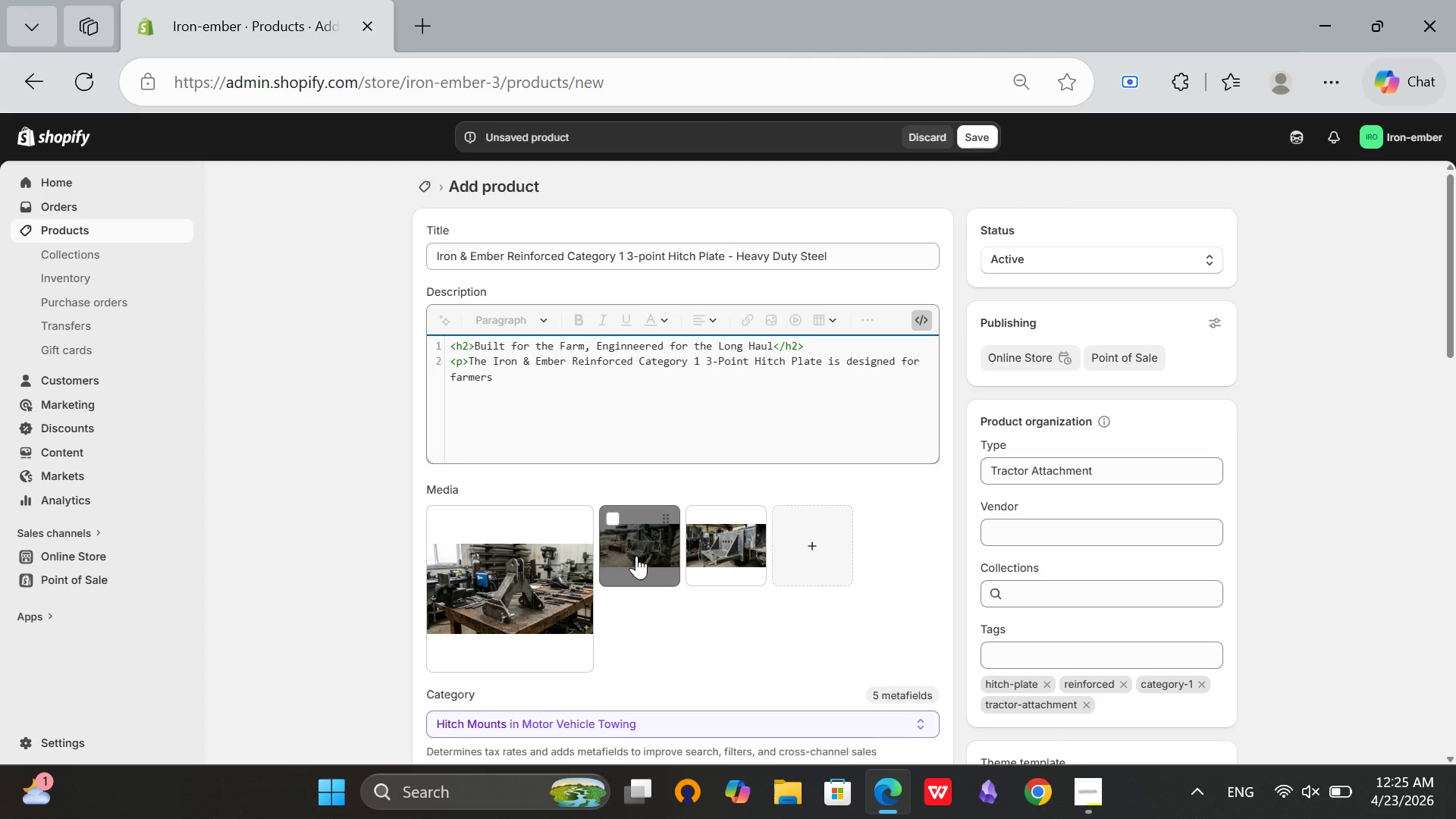 
type( who need replacement parts tha)
 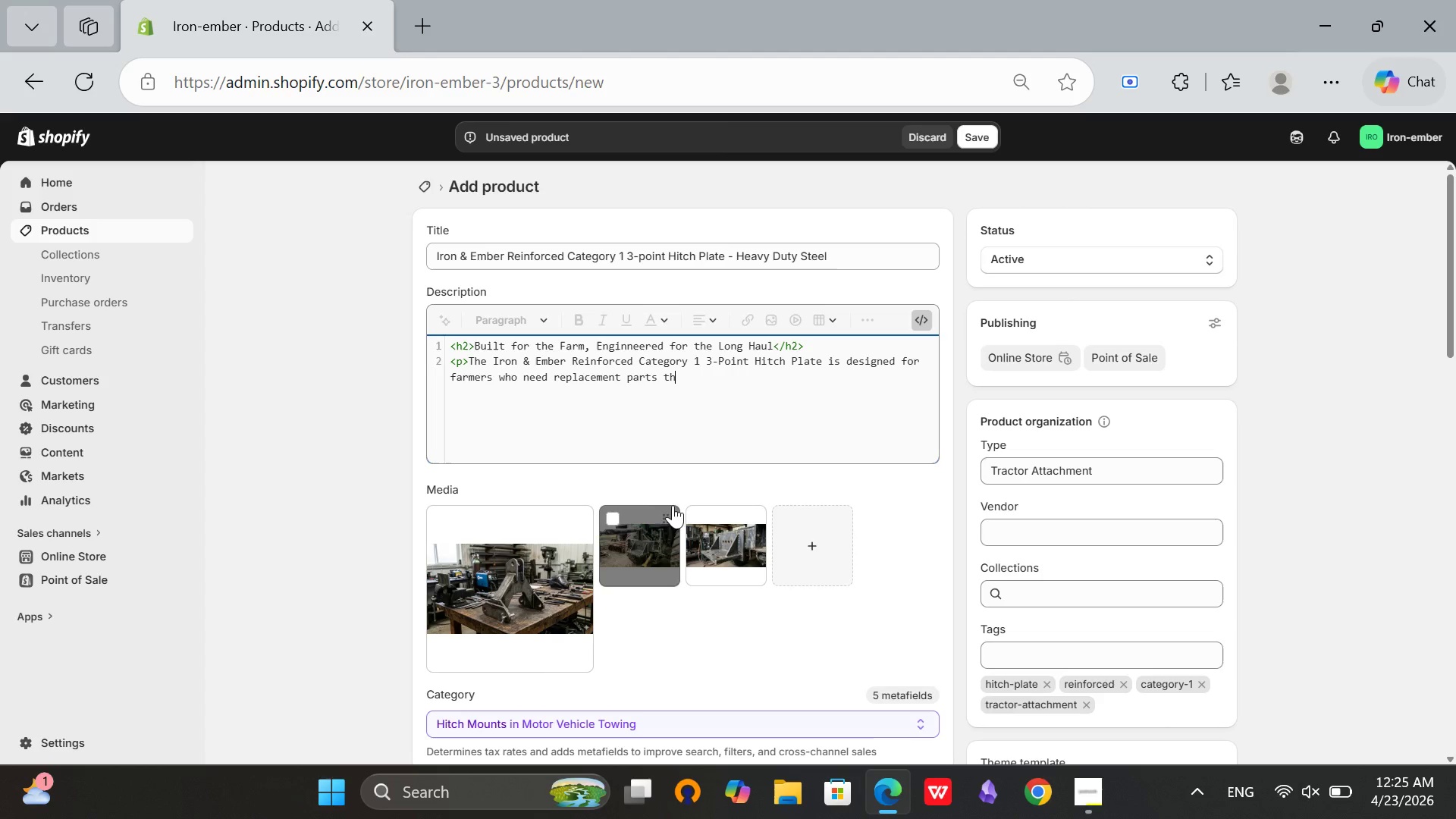 
type(t outlast the original equipment. This heavy-duty weld-on hitch plate is CNC-profil)
 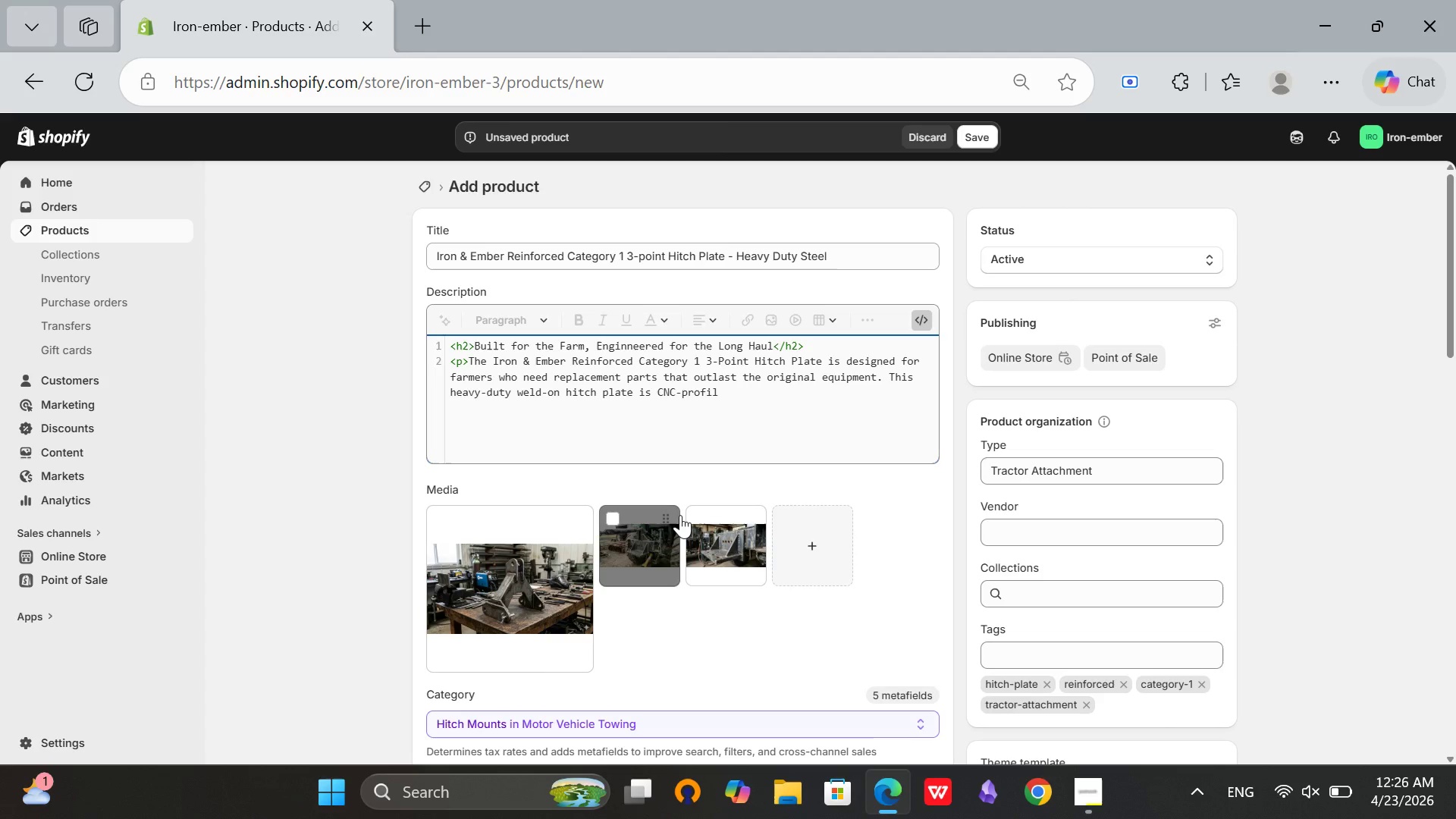 
type(ed from 3/4-inch A36 steel and reinforcde)
key(Backspace)
key(Backspace)
type(ed wi)
 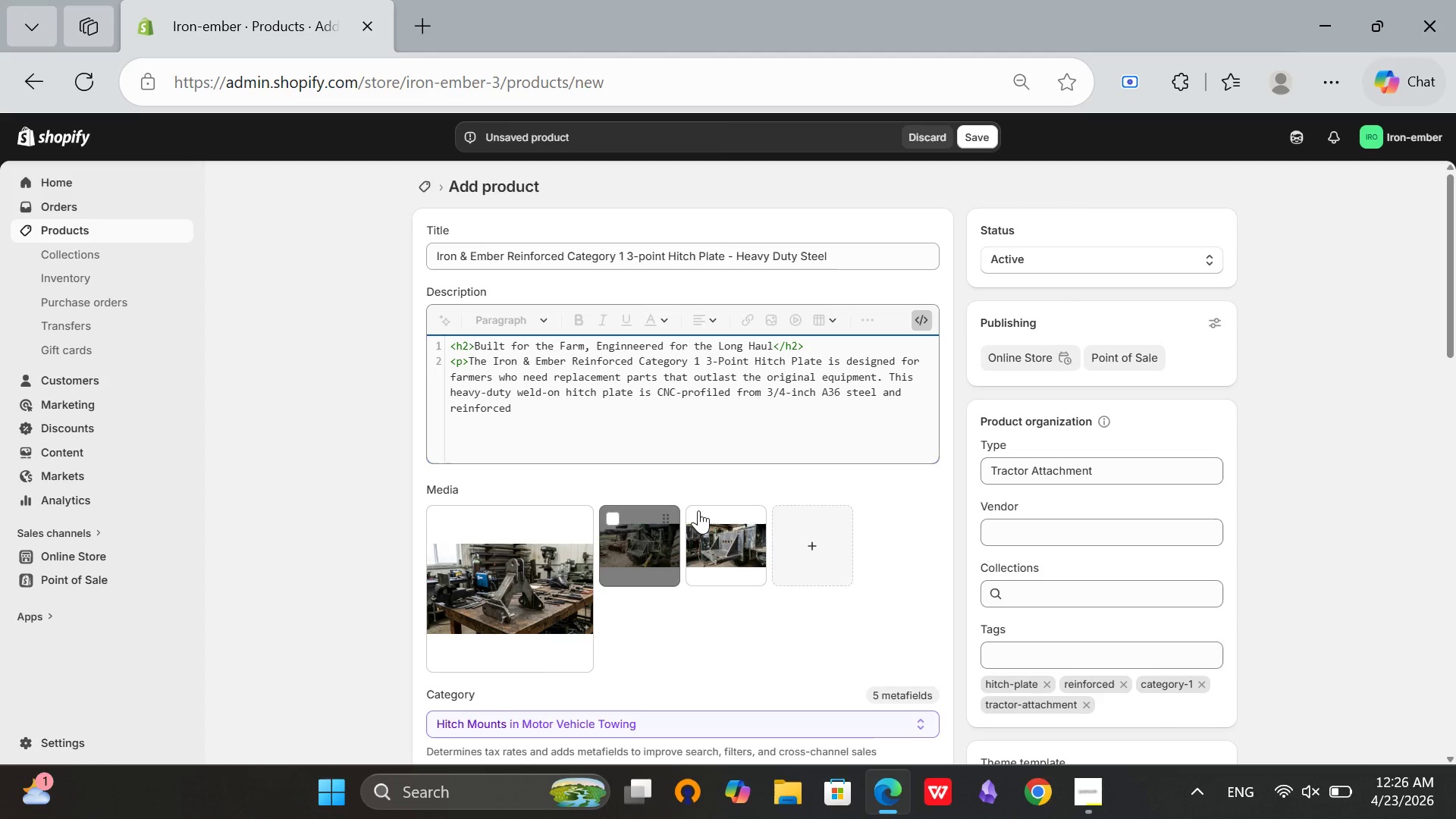 
type(th gussets at all stress points.</p>)
 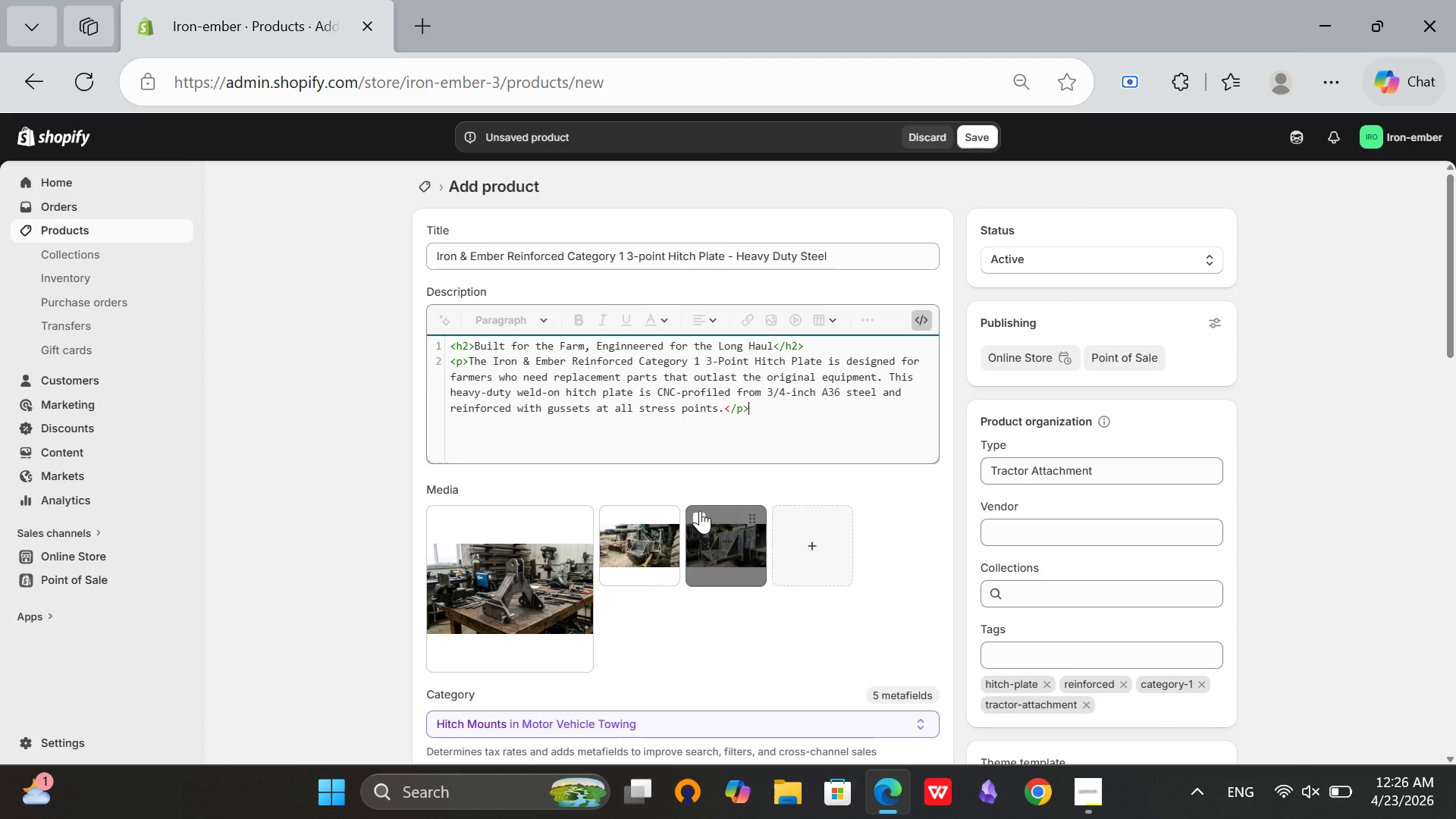 
key(Enter)
 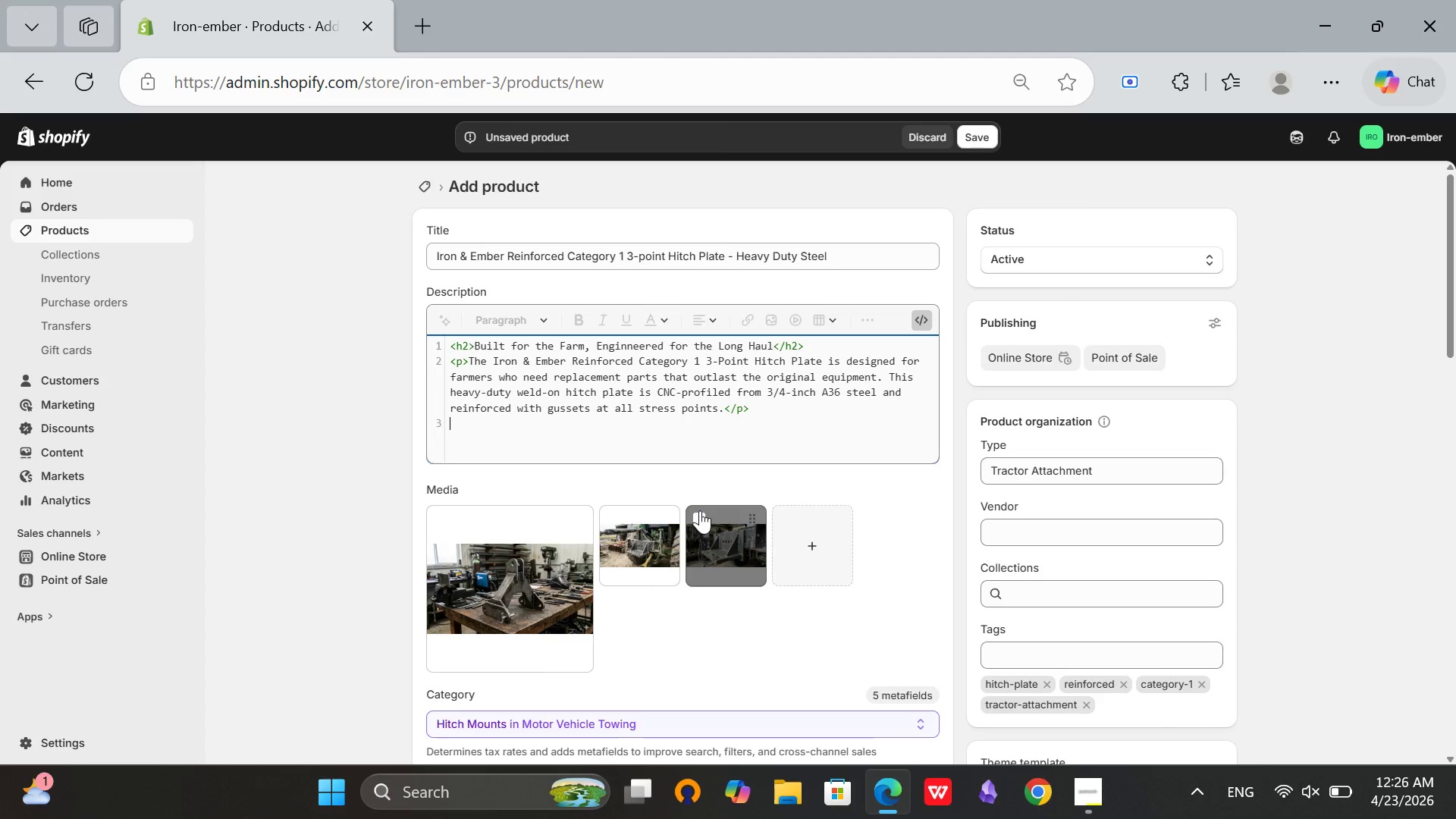 
type(<h3>Technical Specifications)
 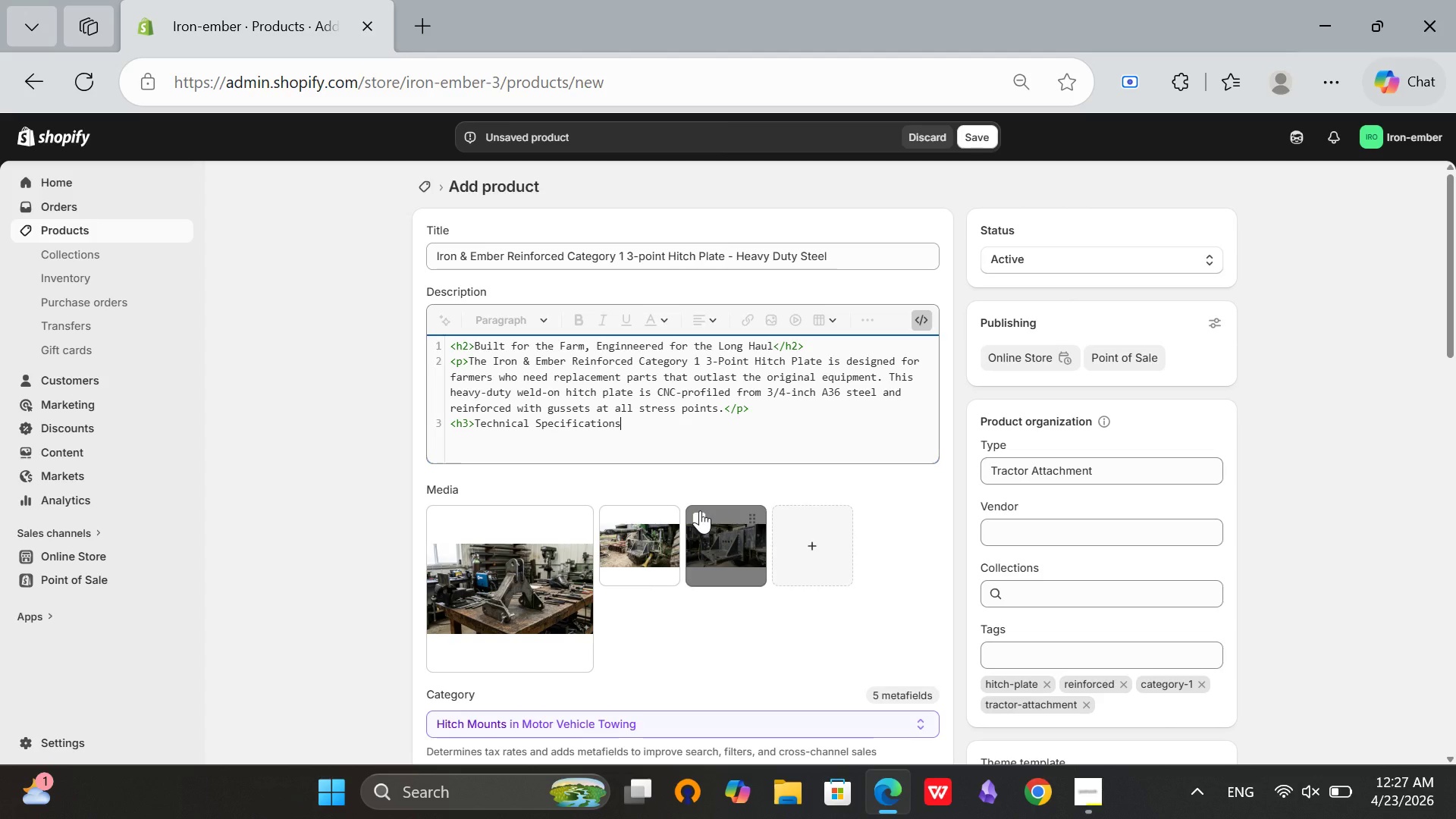 
type(</h3>)
 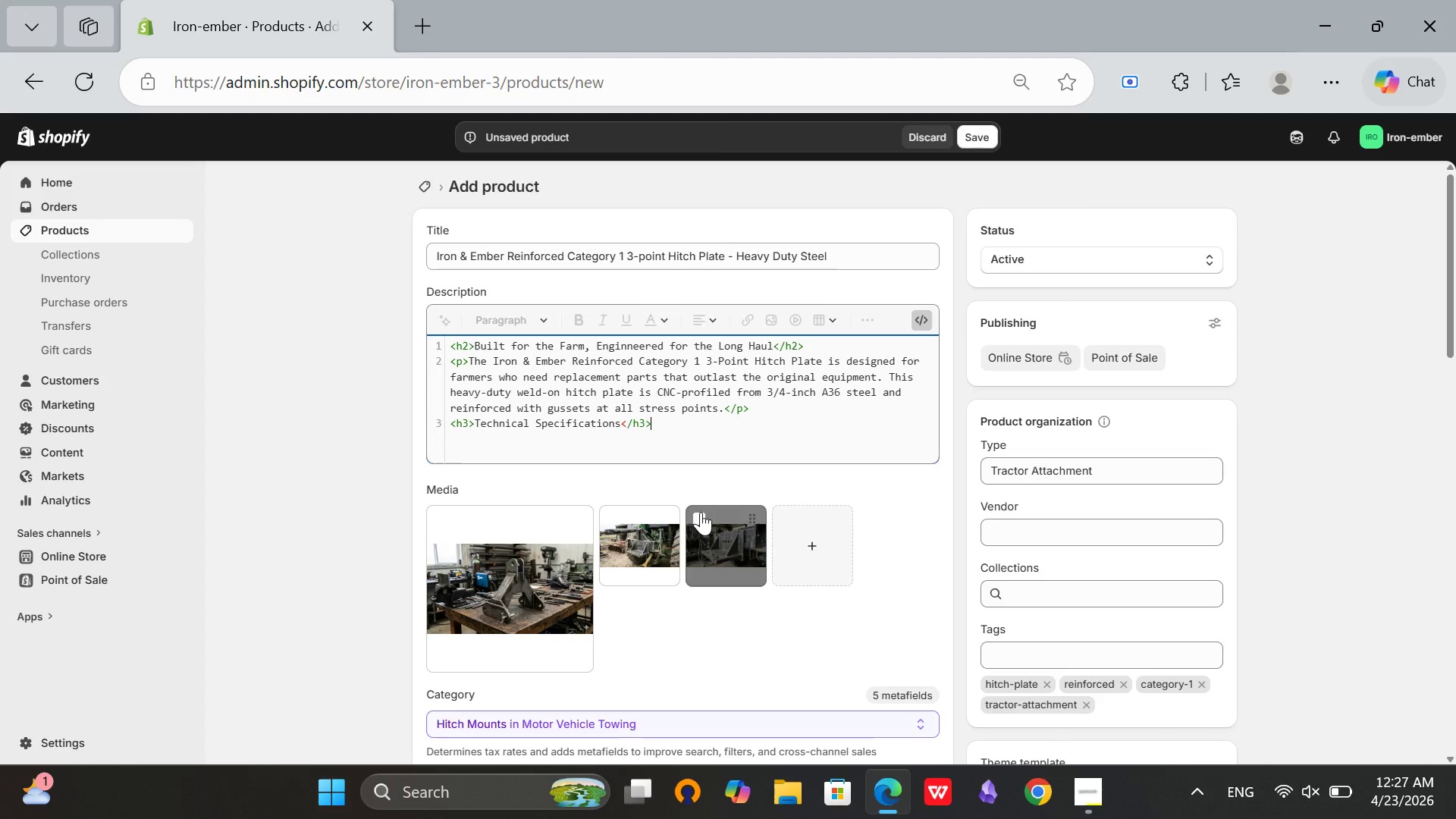 
key(Enter)
 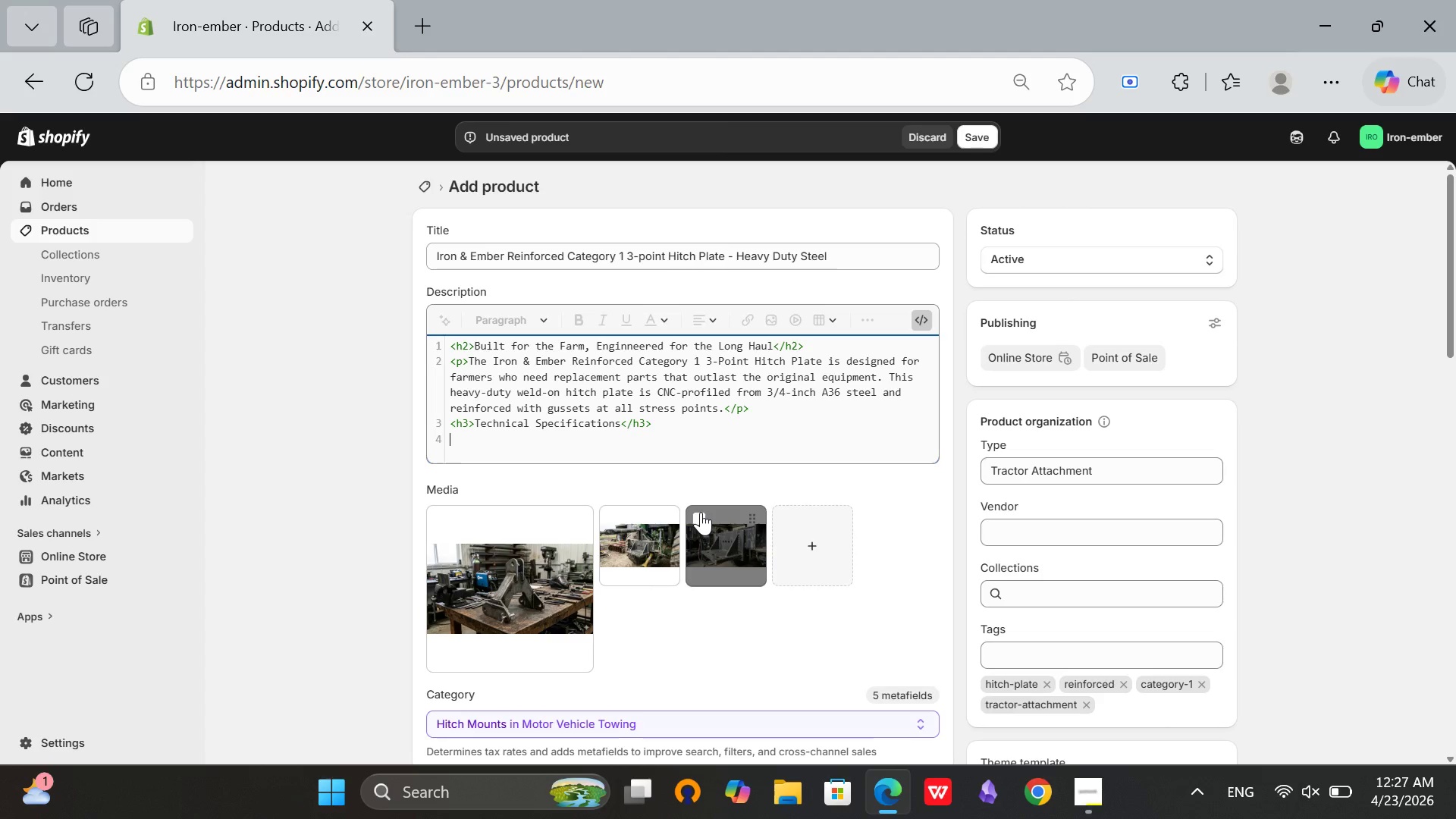 
type(<ul>)
 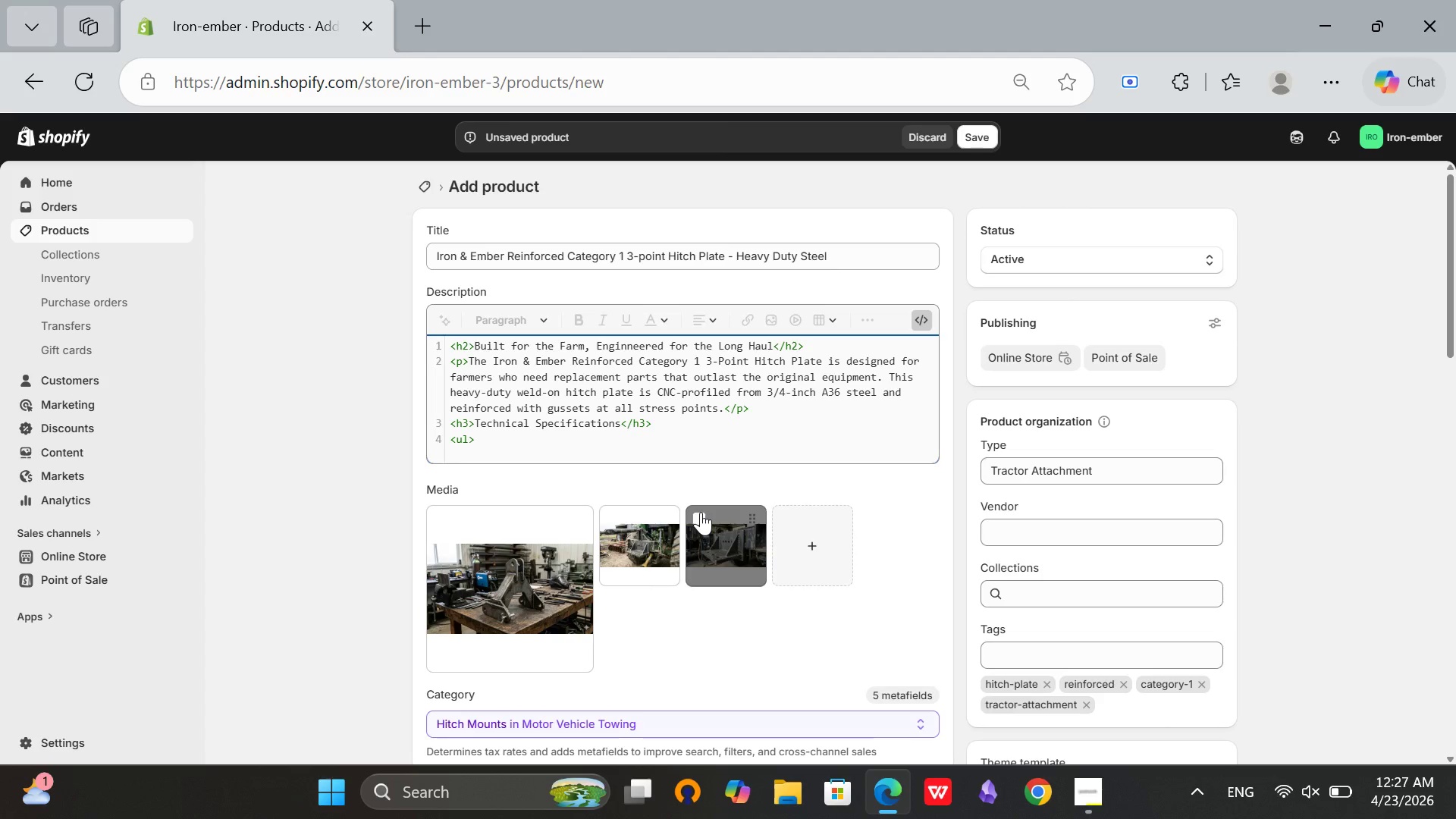 
key(Enter)
 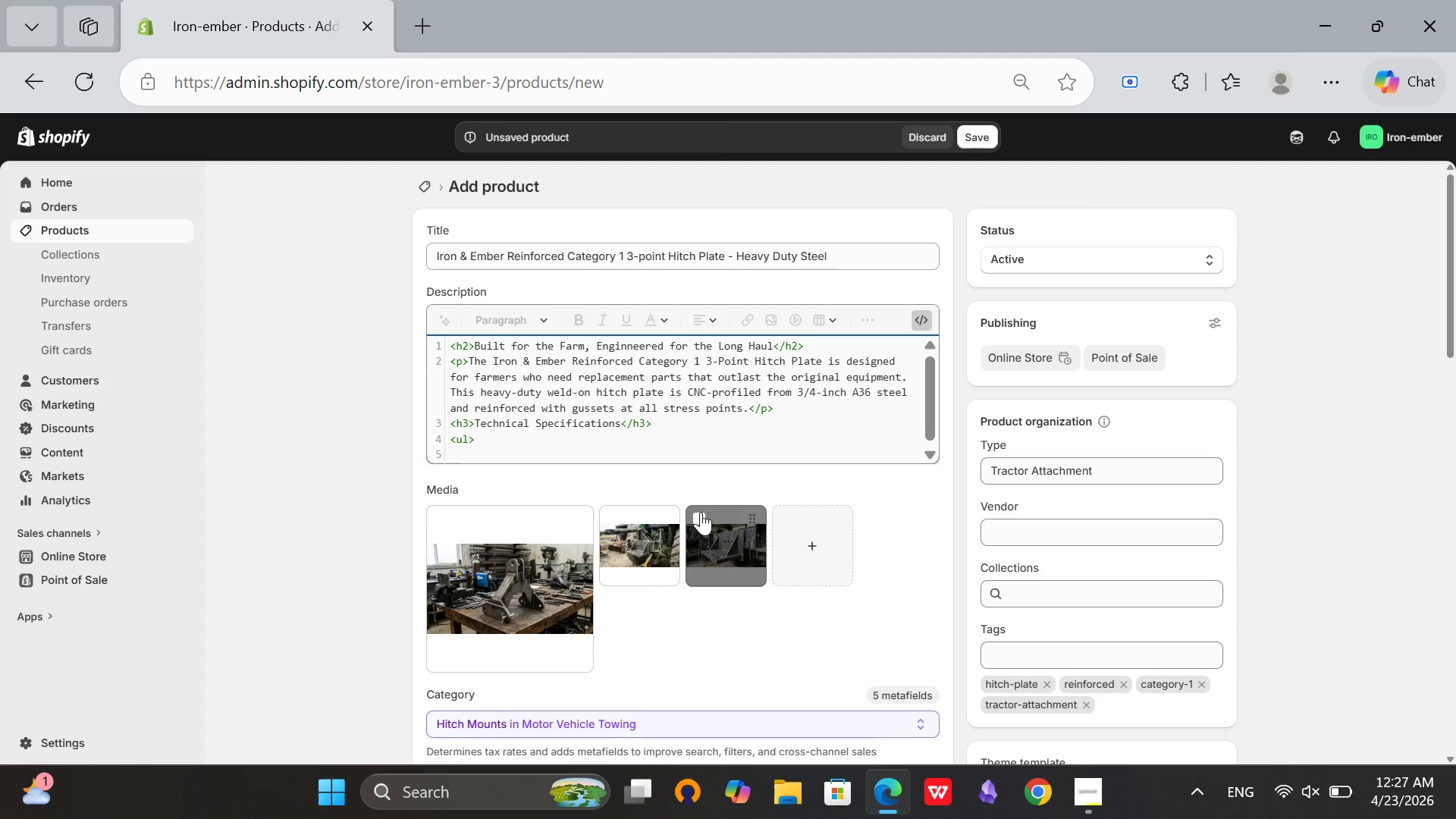 
key(Backspace)
type(<li>Material: A36 strcu)
key(Backspace)
key(Backspace)
type(uctural steel (3/4')
key(Backspace)
type(" tick)
key(Backspace)
key(Backspace)
key(Backspace)
key(Backspace)
type(hick)
 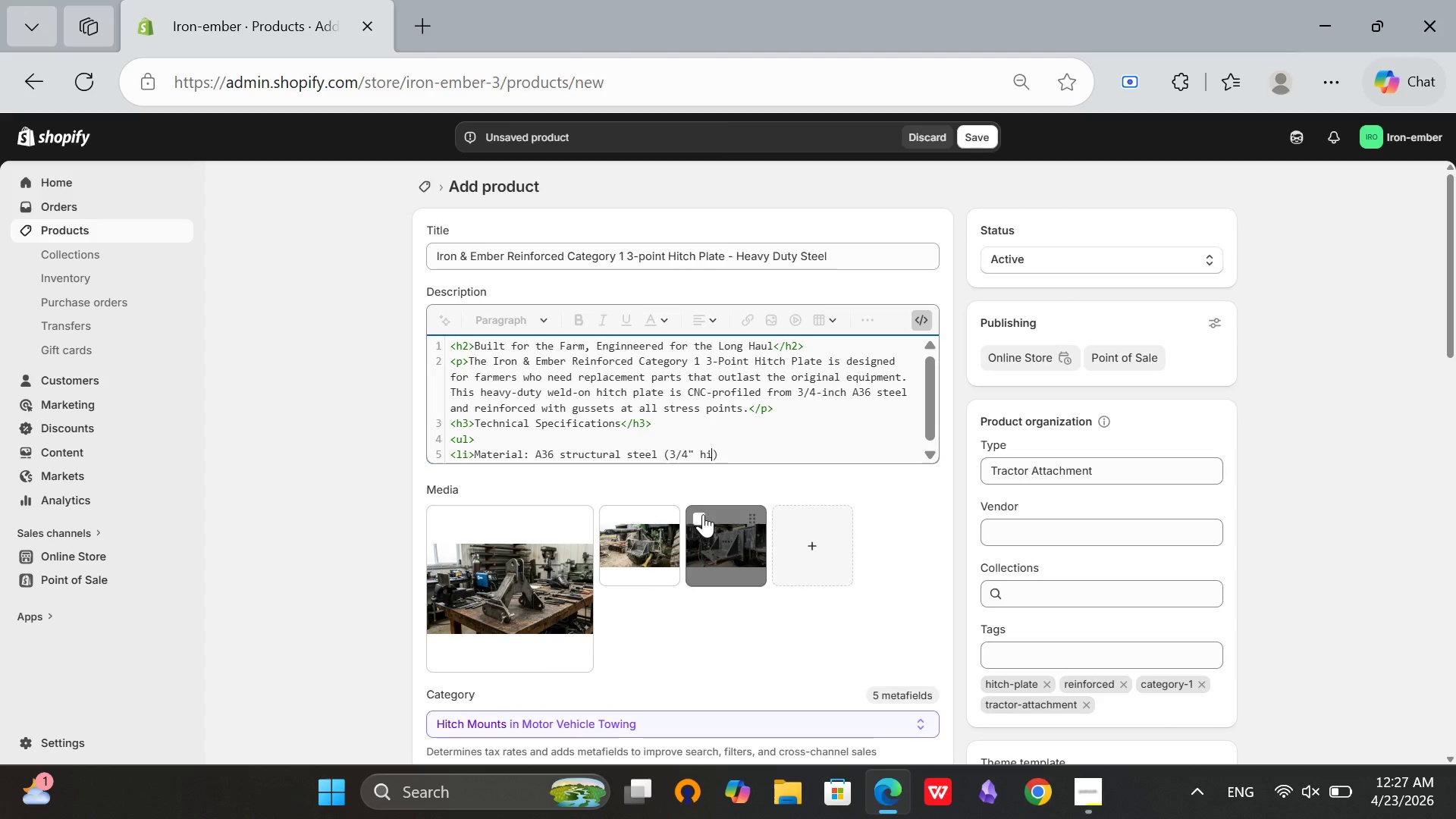 
key(ArrowLeft)
 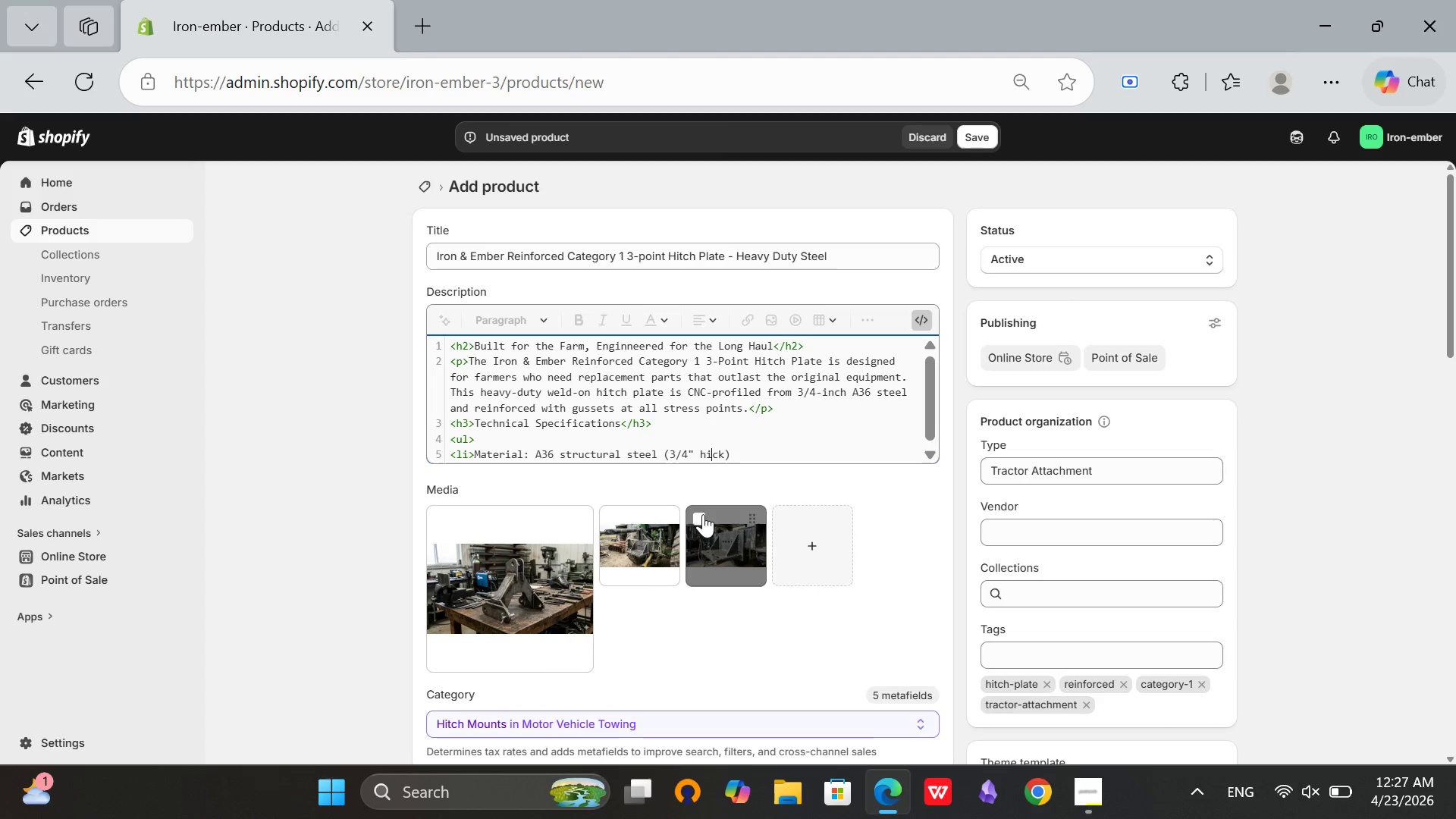 
key(ArrowLeft)
 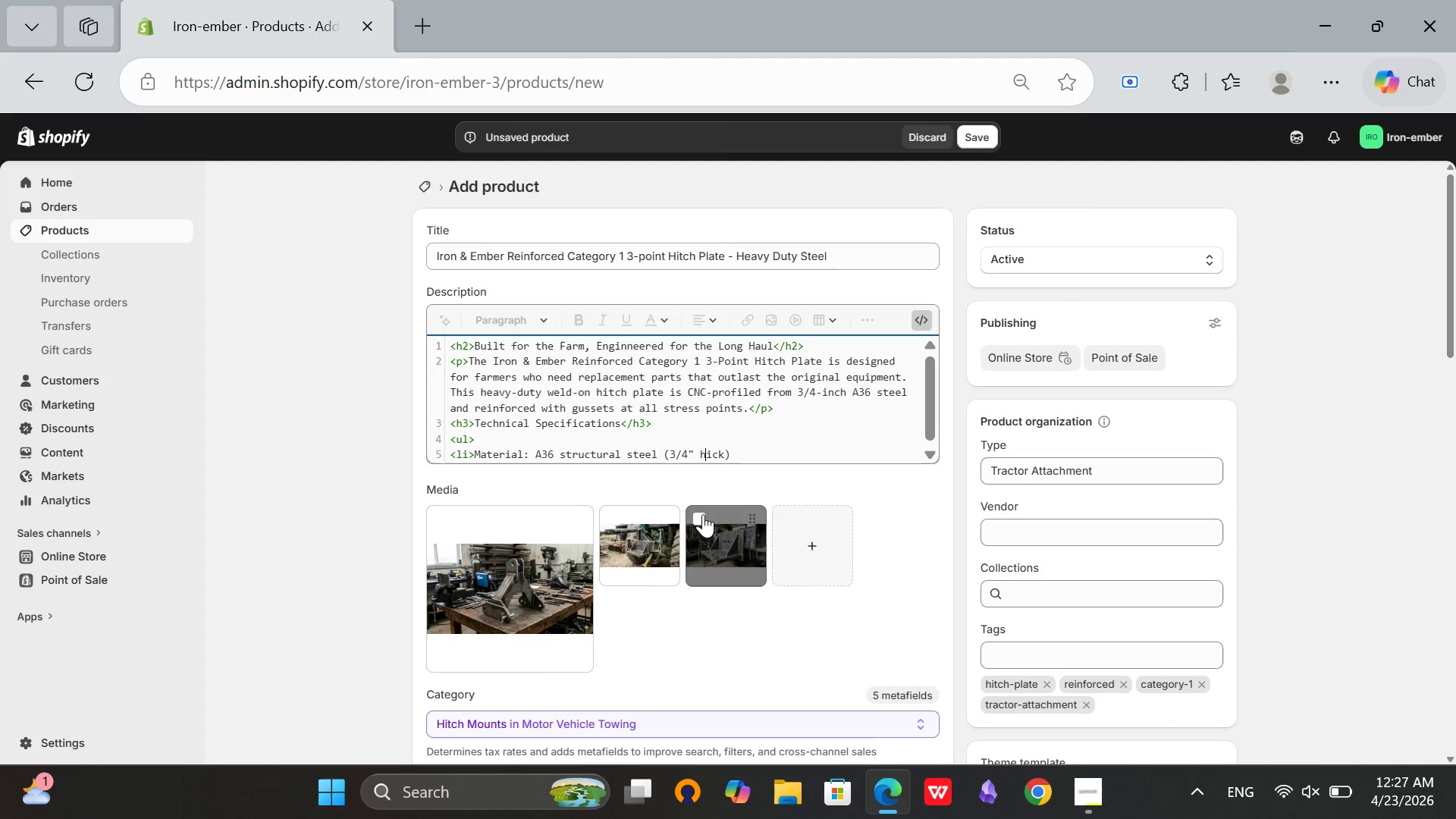 
key(ArrowLeft)
 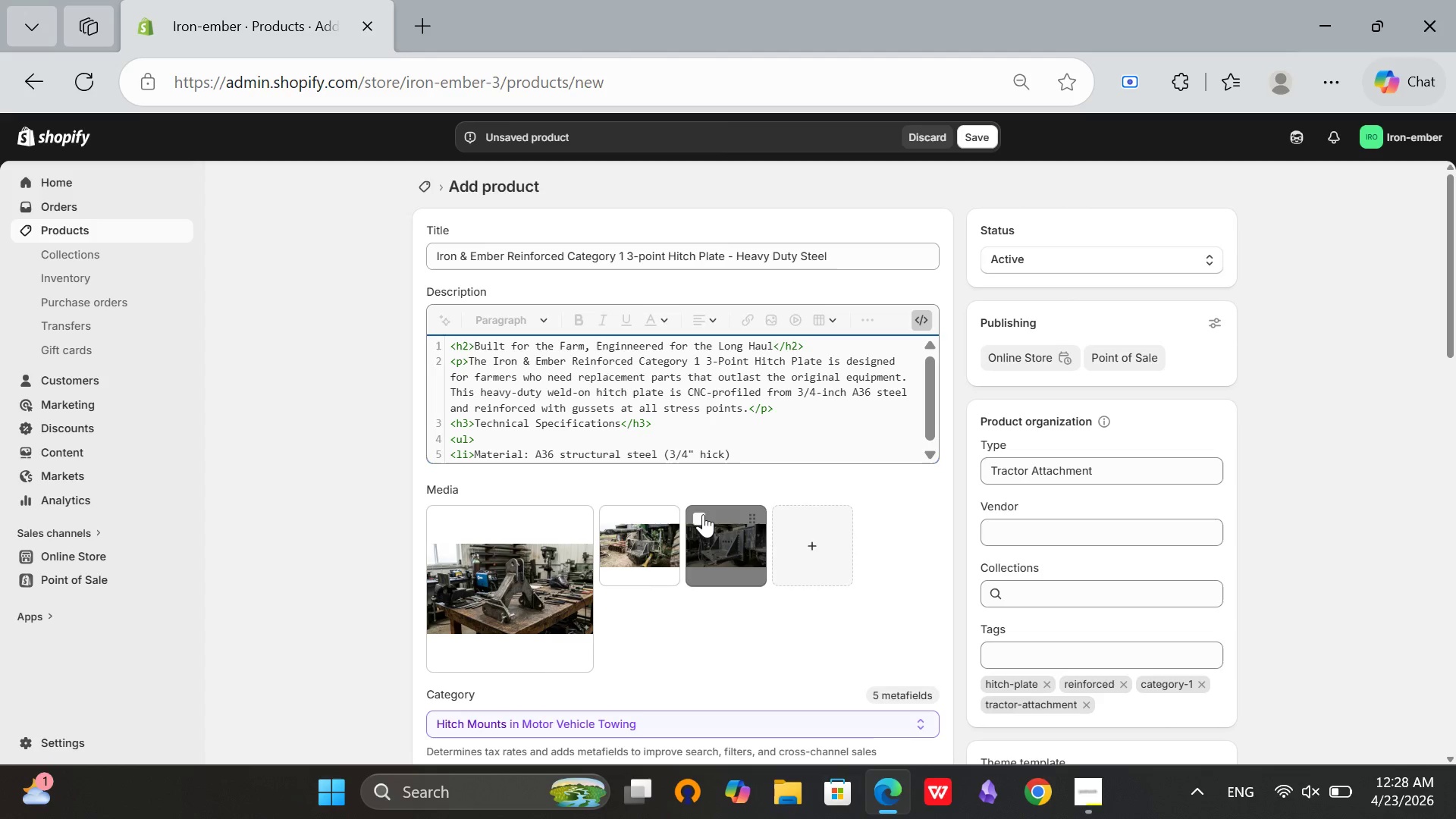 
key(ArrowLeft)
 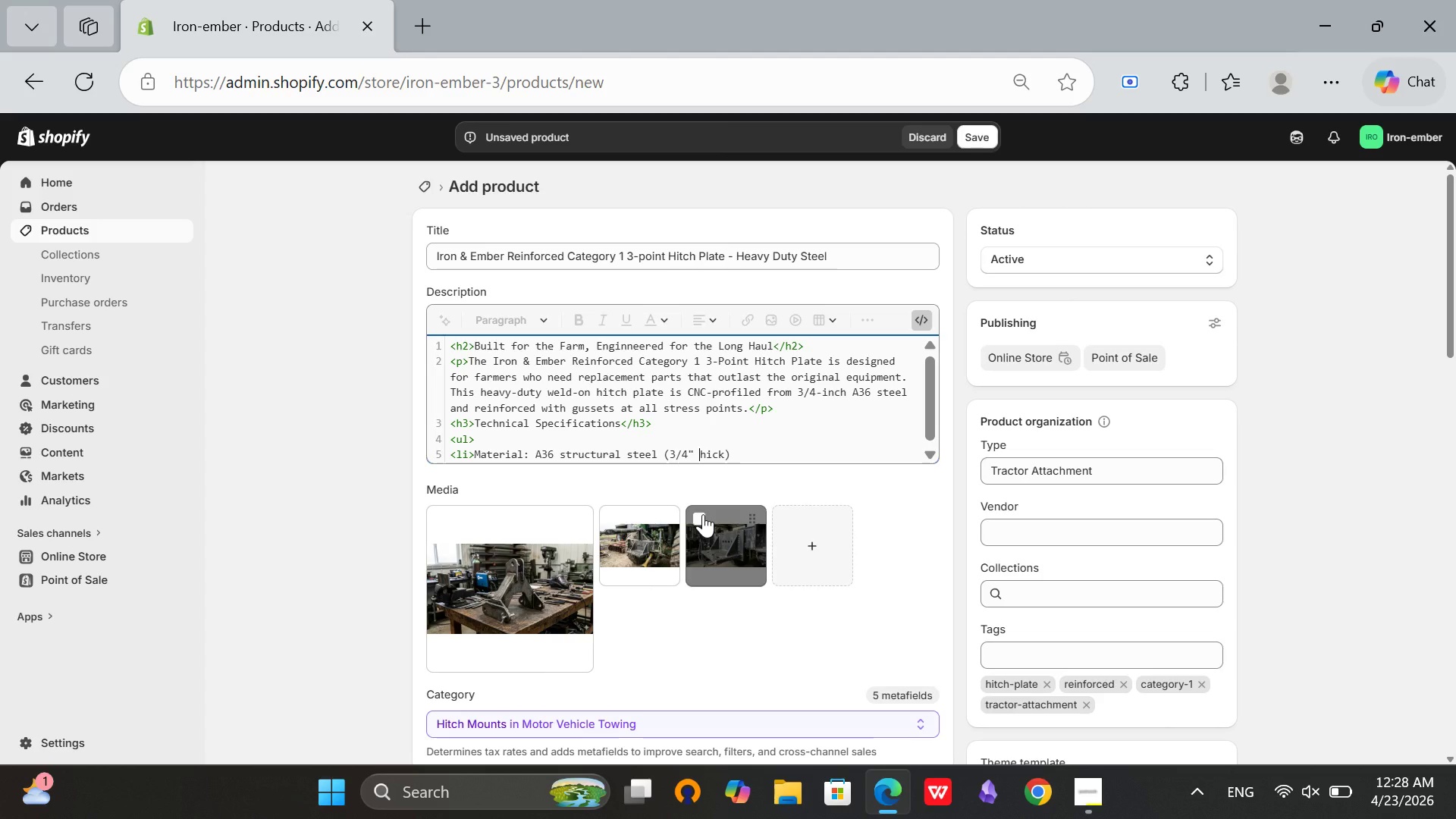 
key(T)
 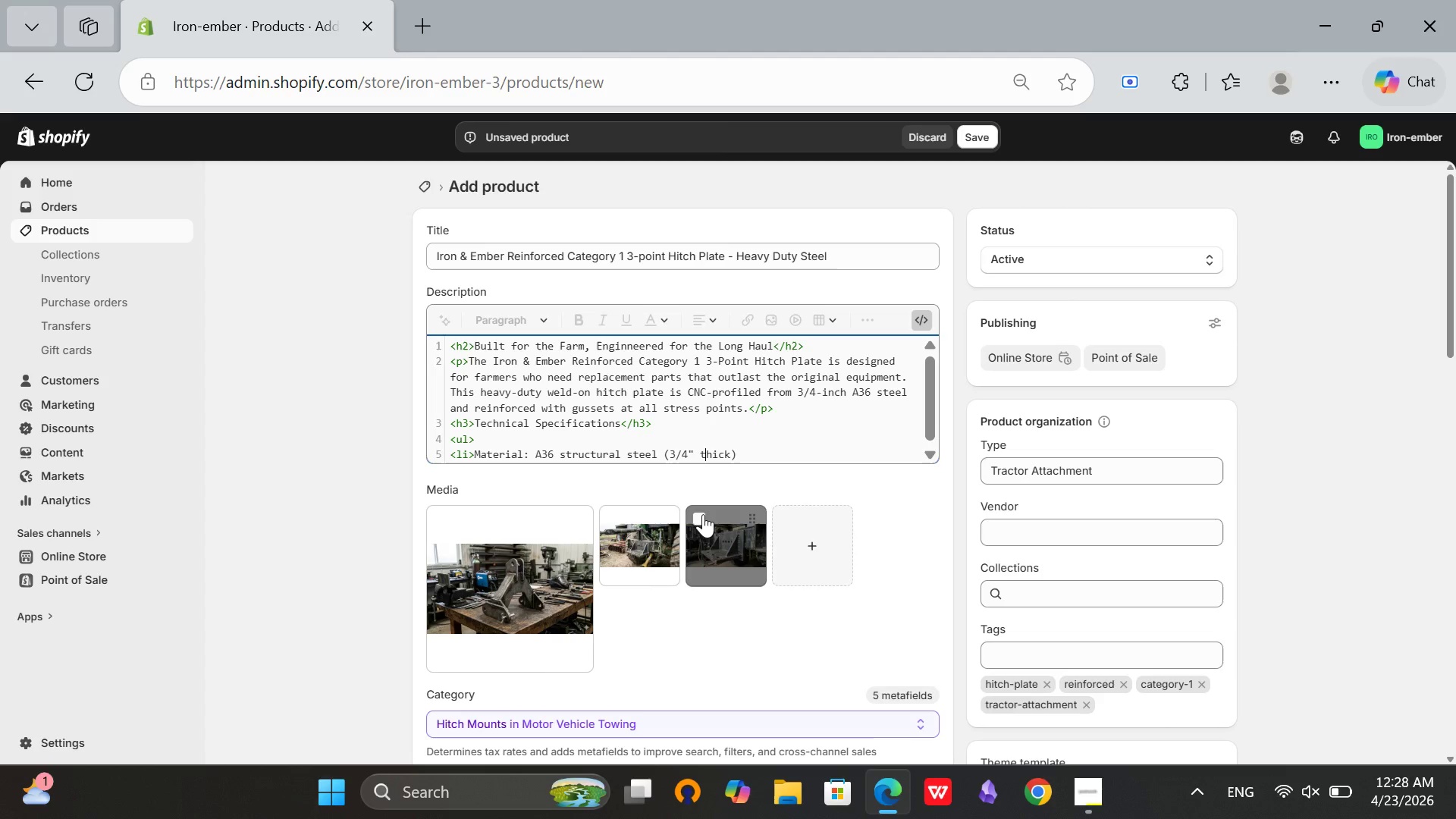 
key(ArrowRight)
 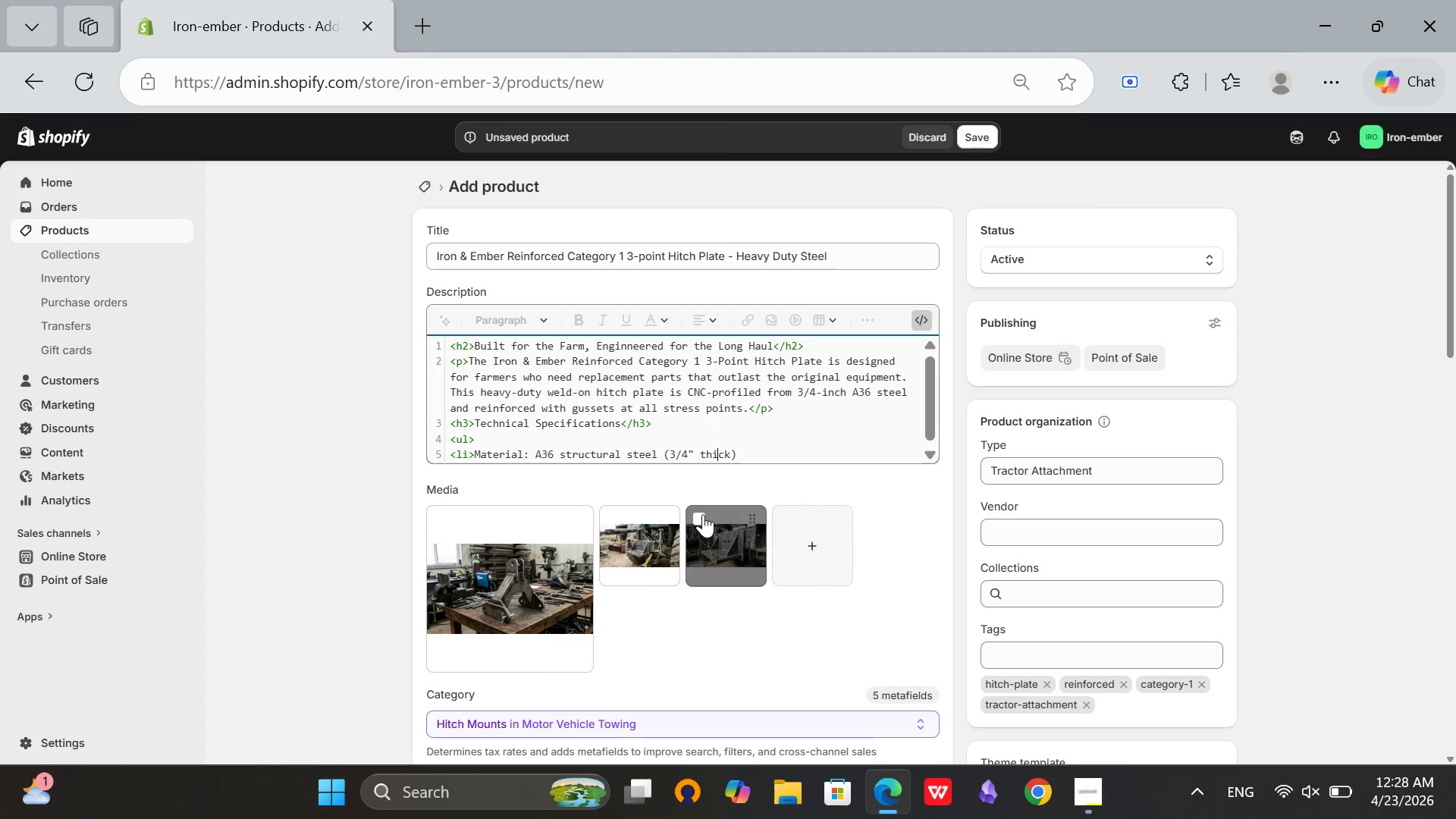 
key(ArrowRight)
 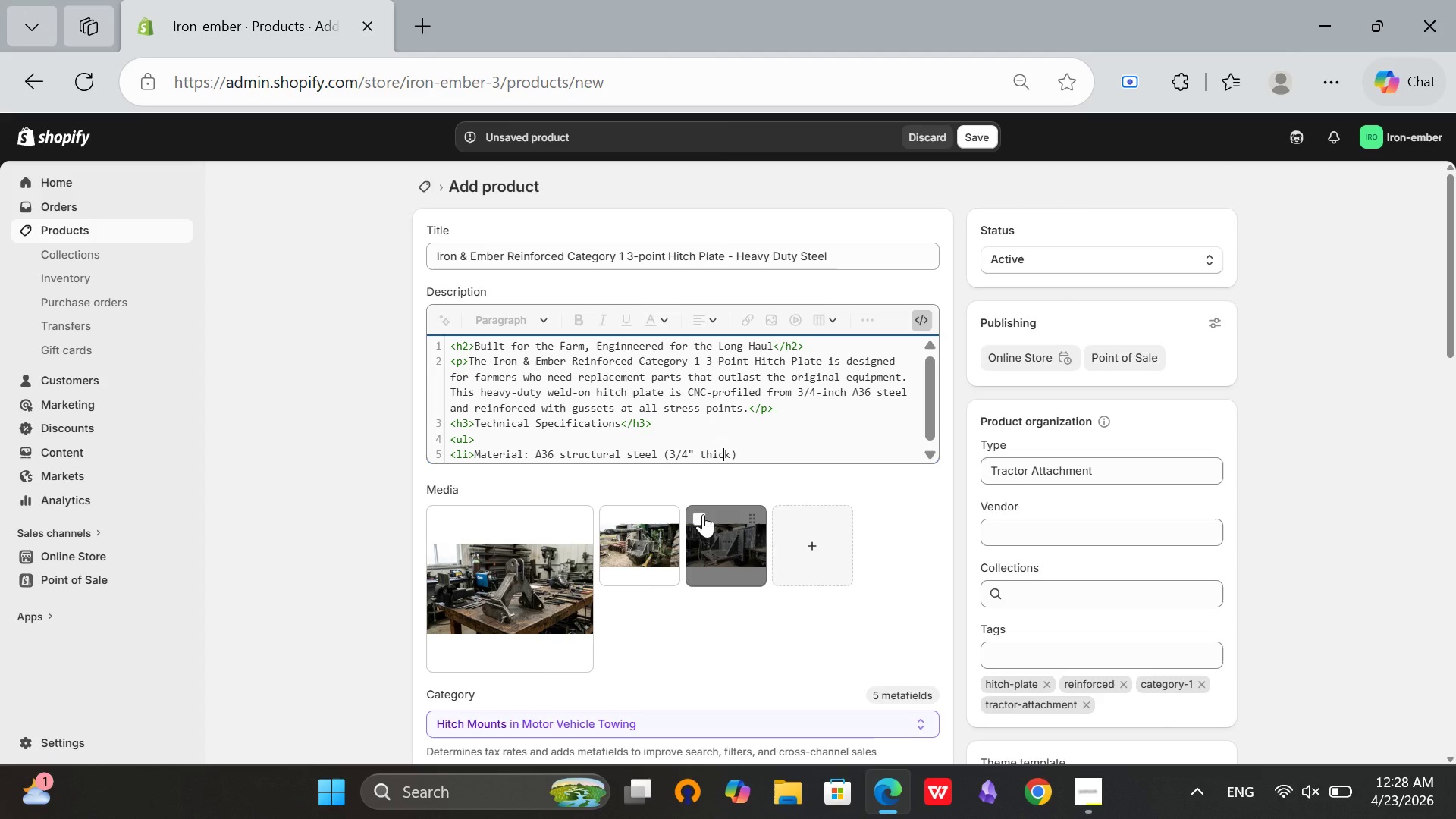 
key(ArrowRight)
 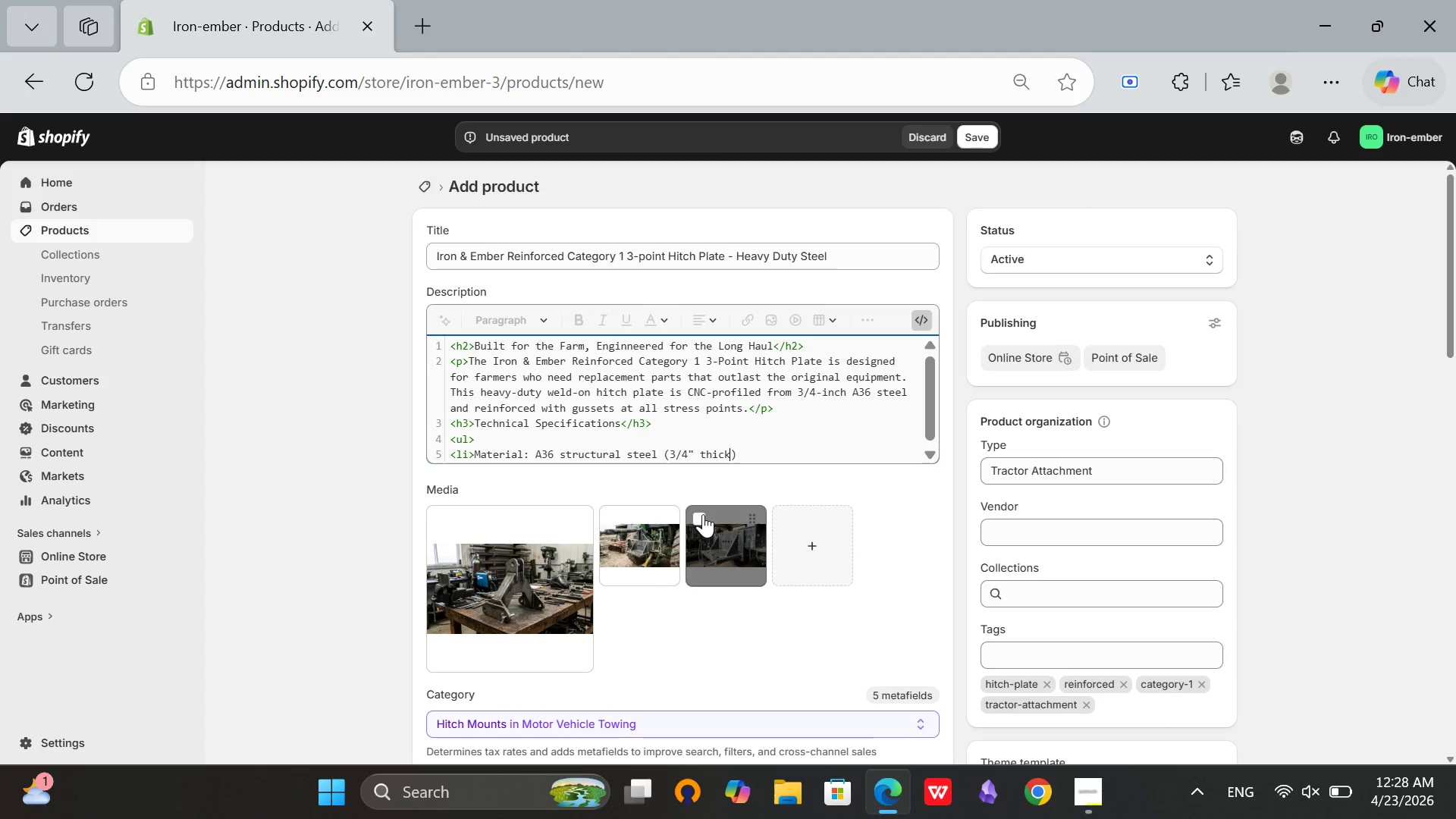 
key(ArrowRight)
 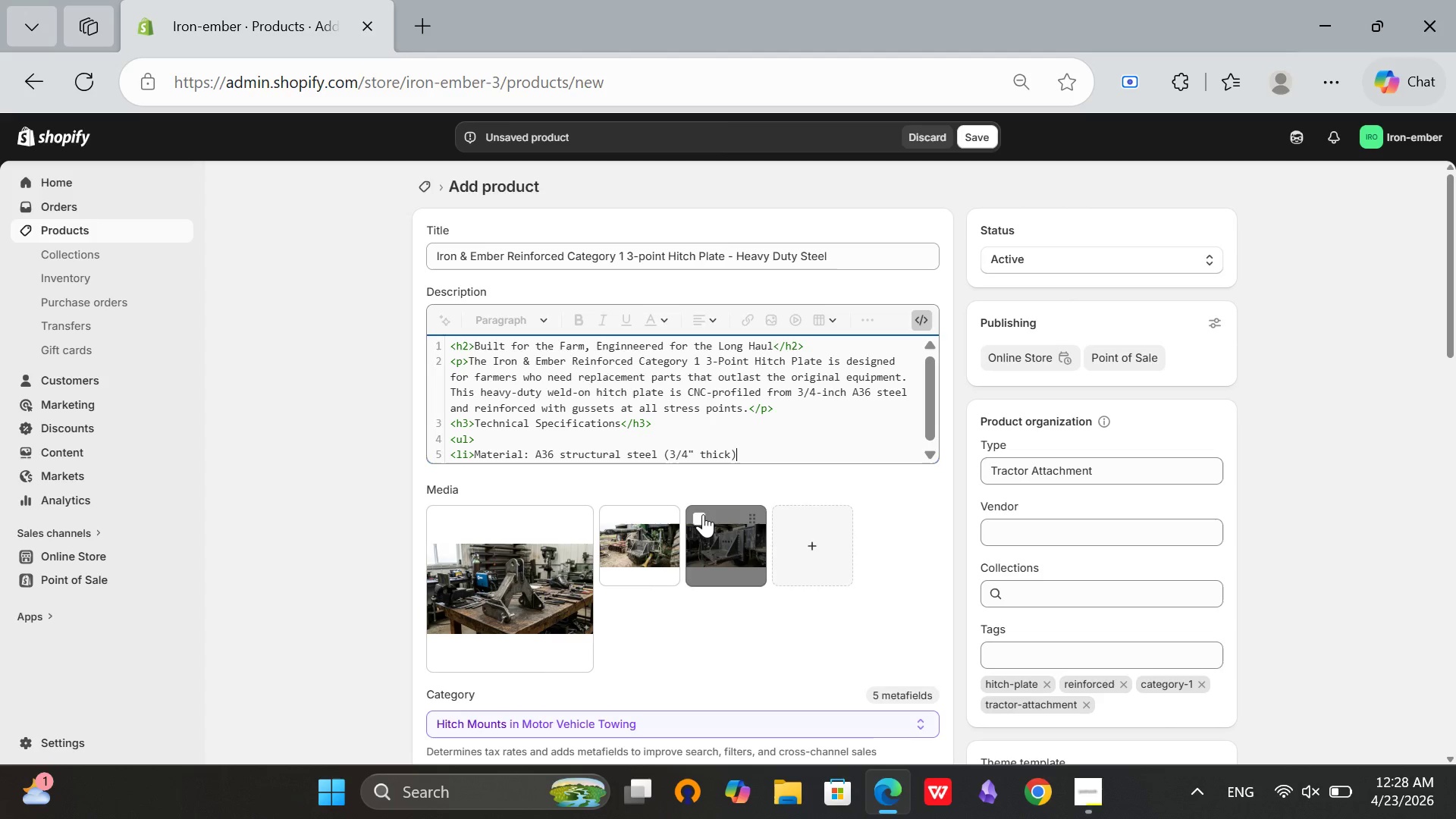 
key(ArrowRight)
 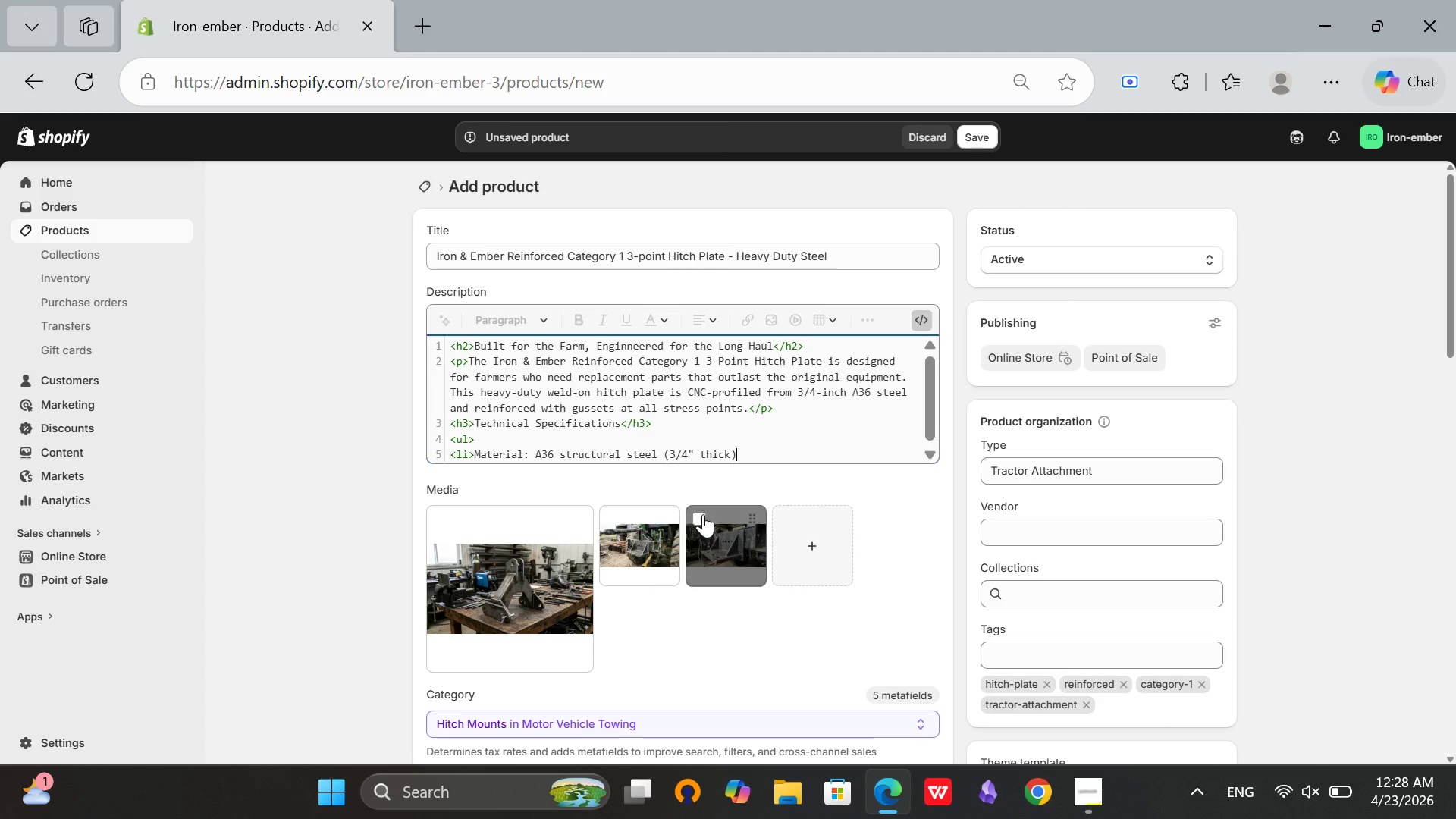 
type(</li>)
 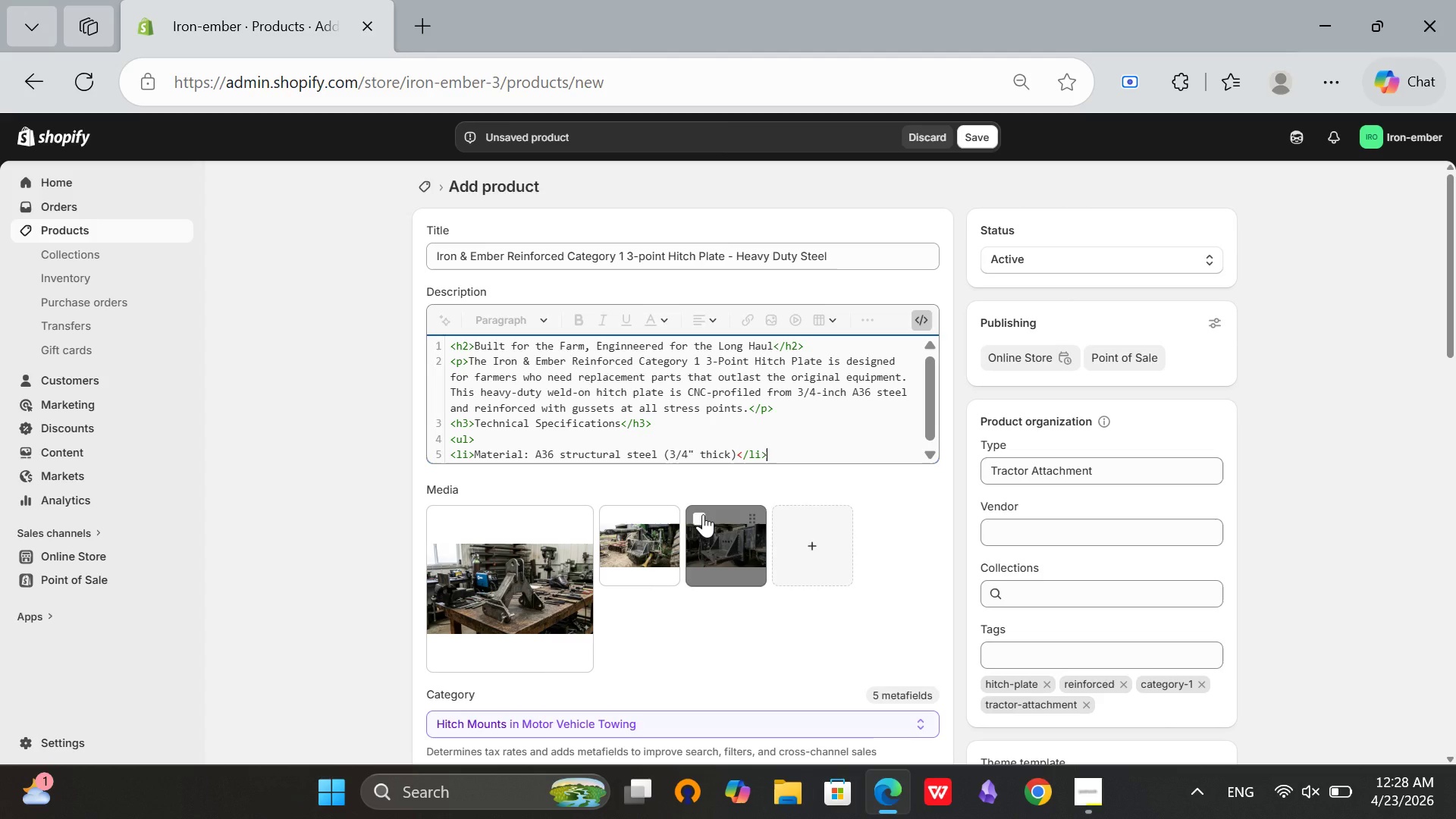 
key(Enter)
 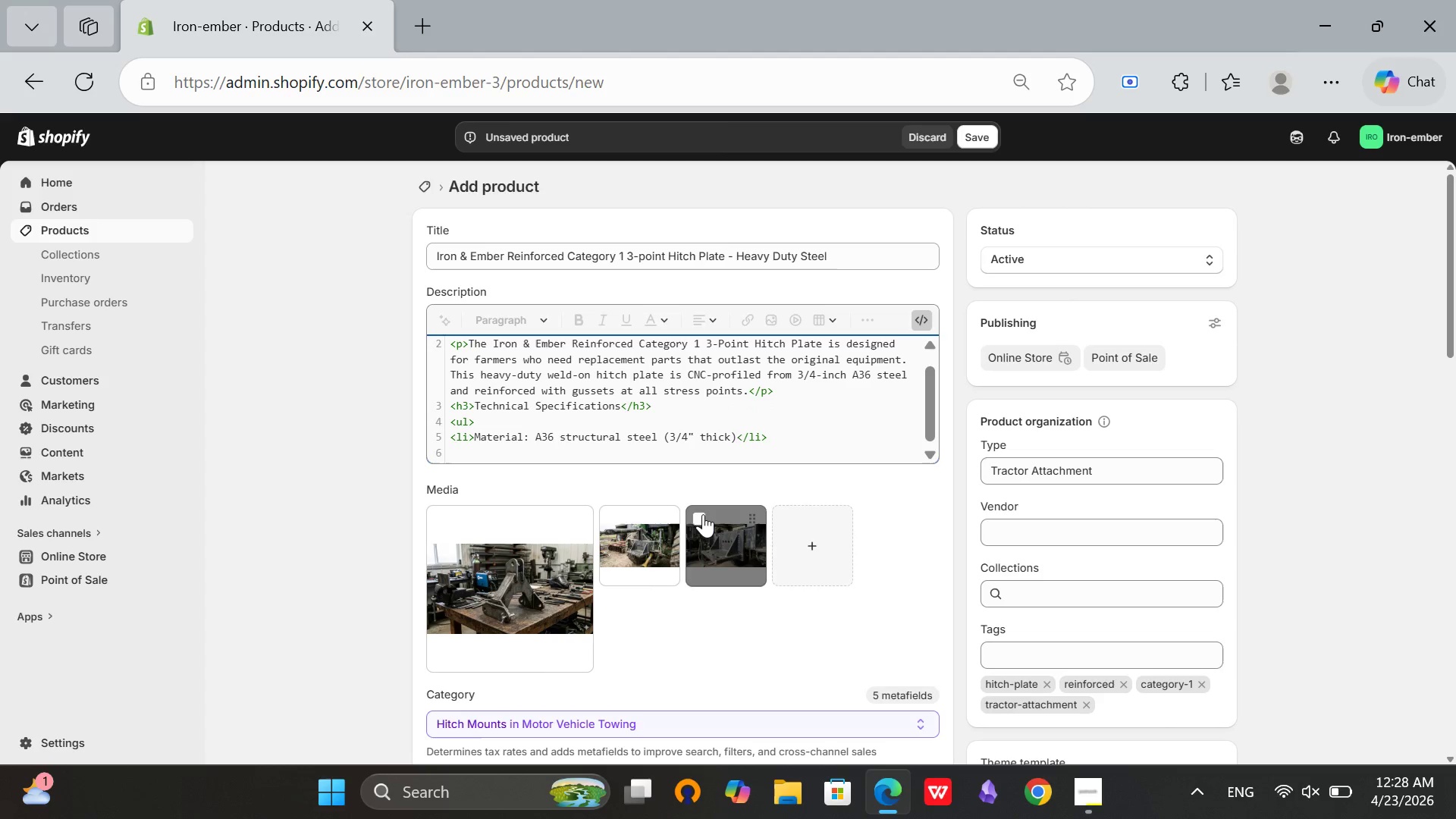 
type(<li>Welding Process)
 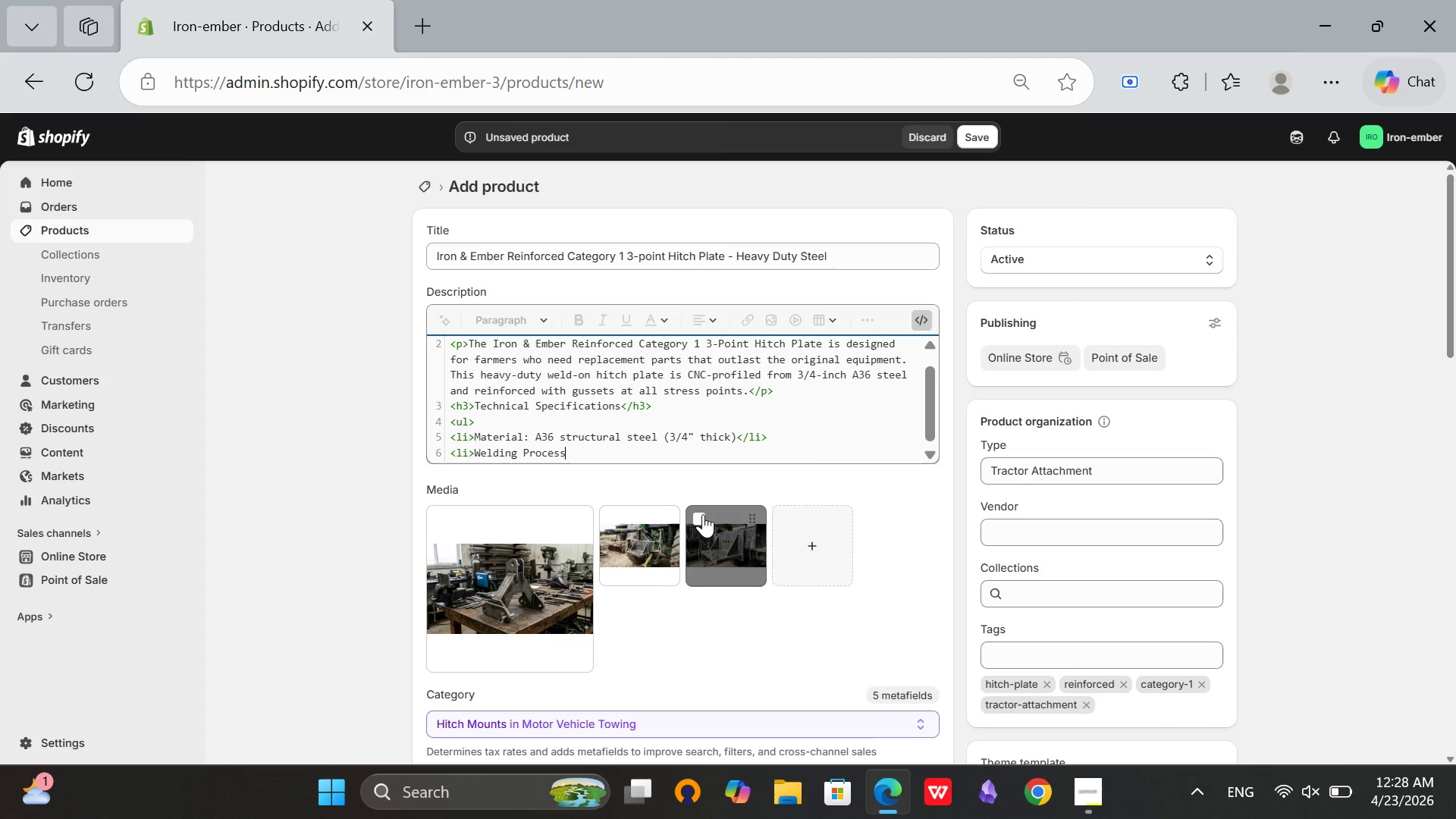 
left_click([1090, 818])